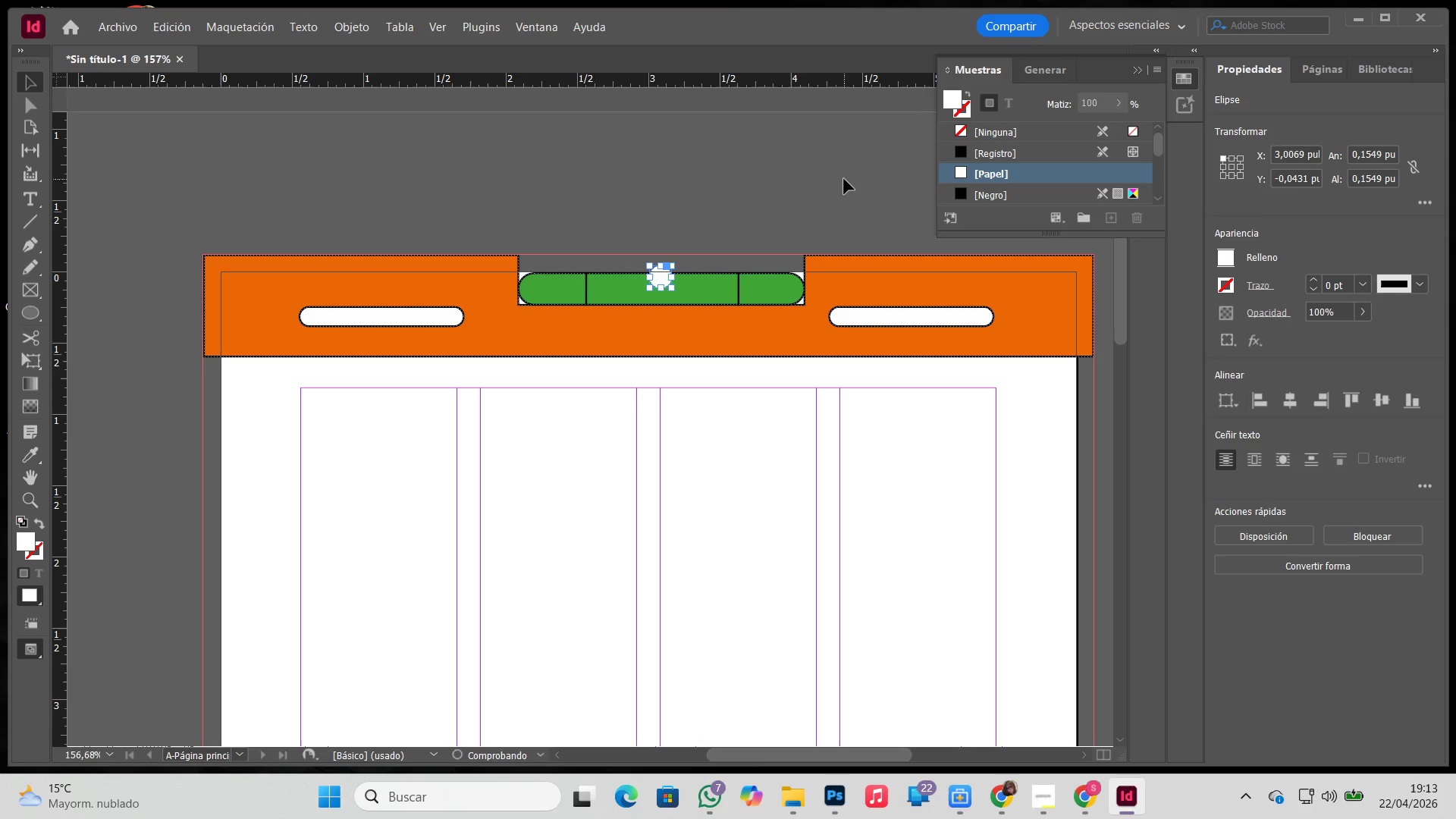 
left_click([806, 184])
 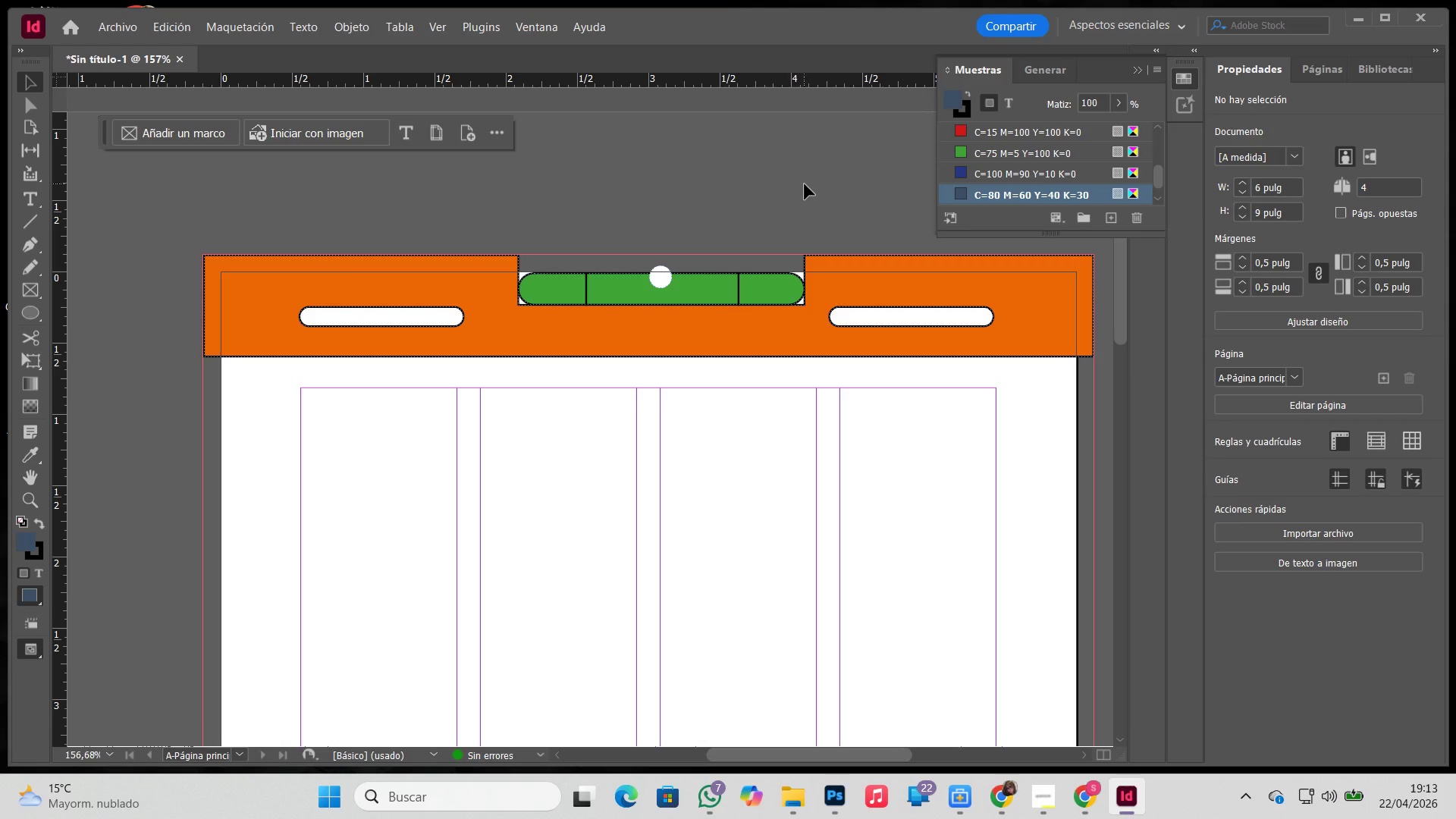 
type(ww)
 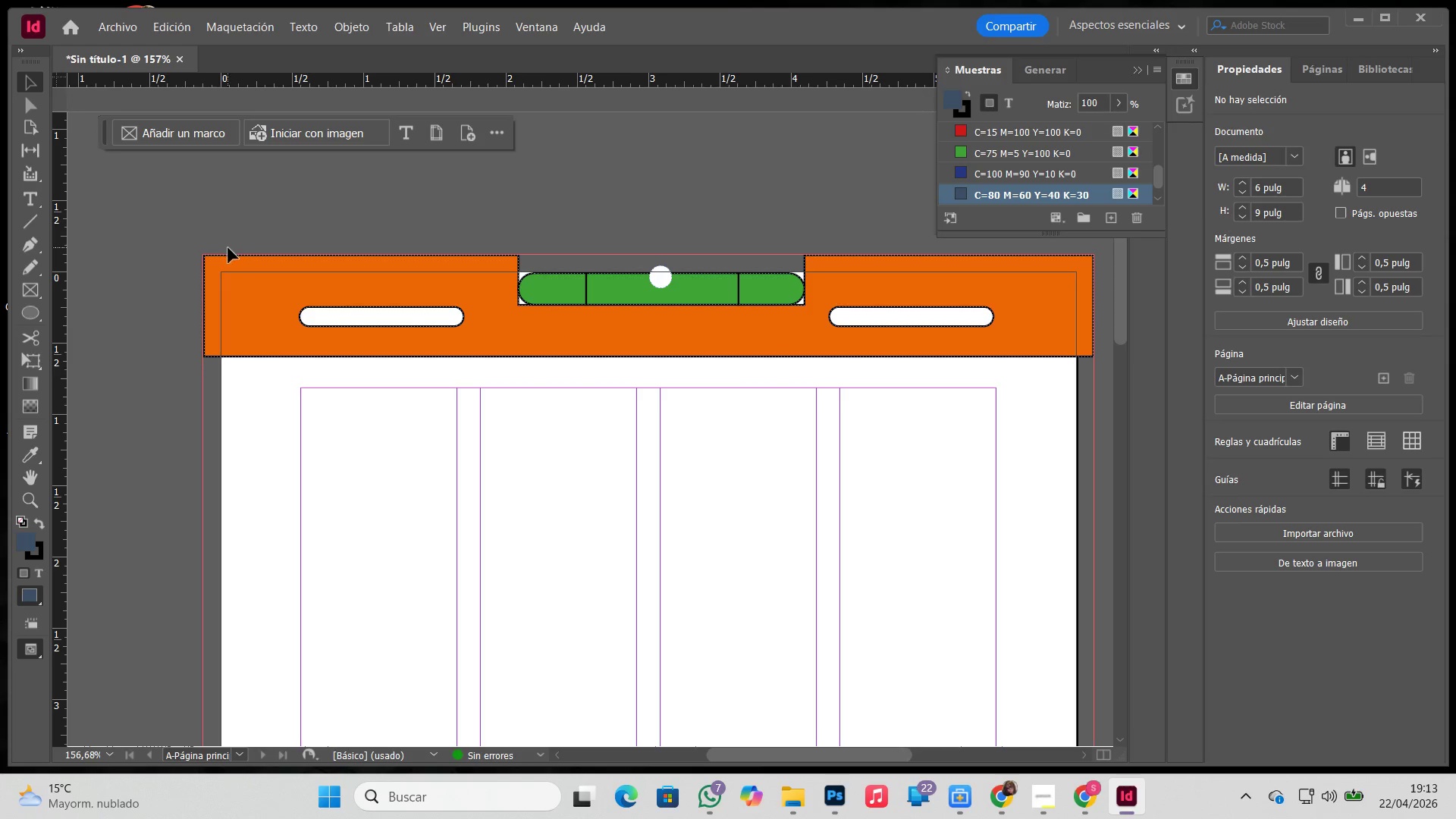 
left_click_drag(start_coordinate=[172, 216], to_coordinate=[1103, 376])
 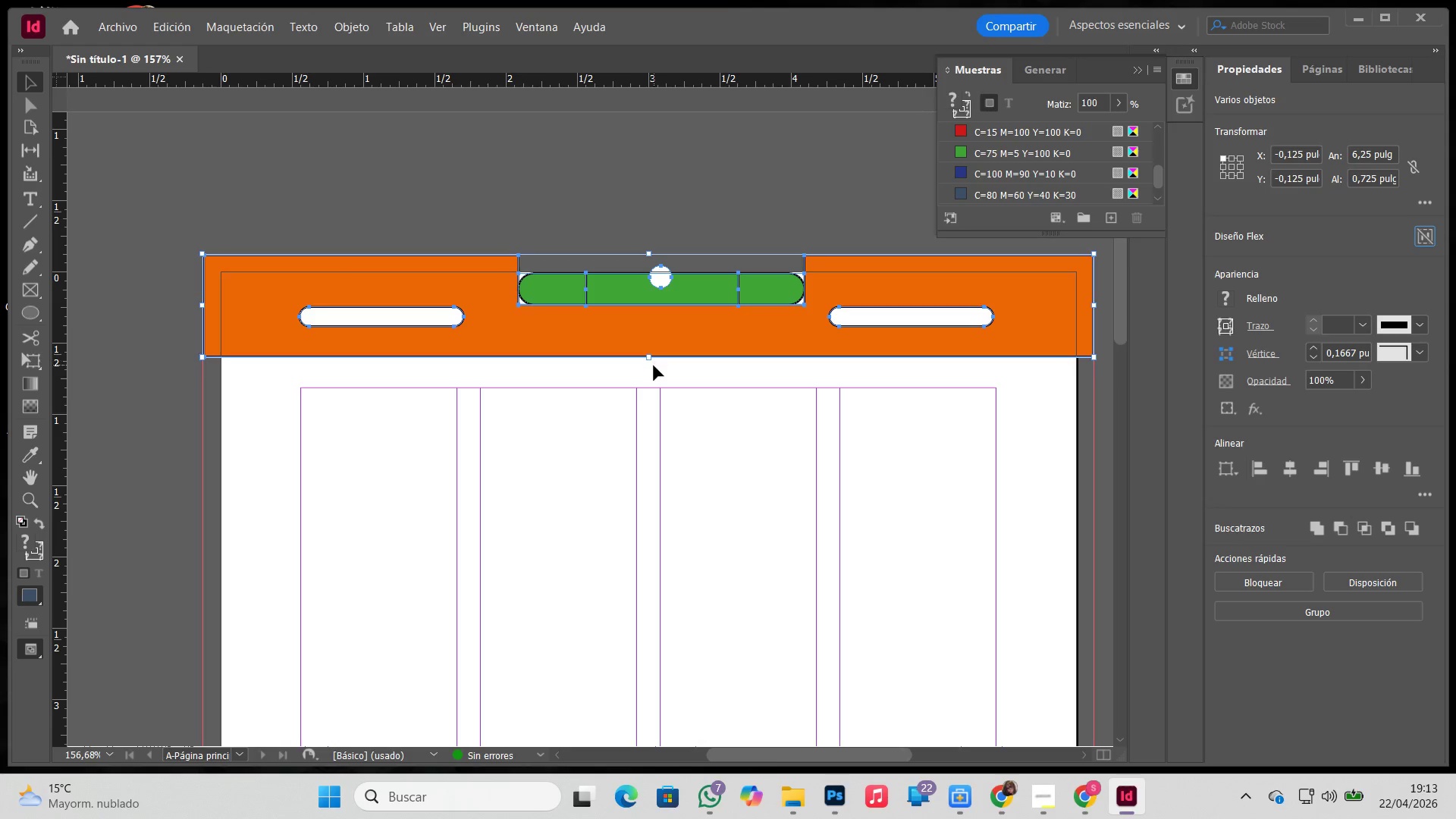 
left_click([713, 387])
 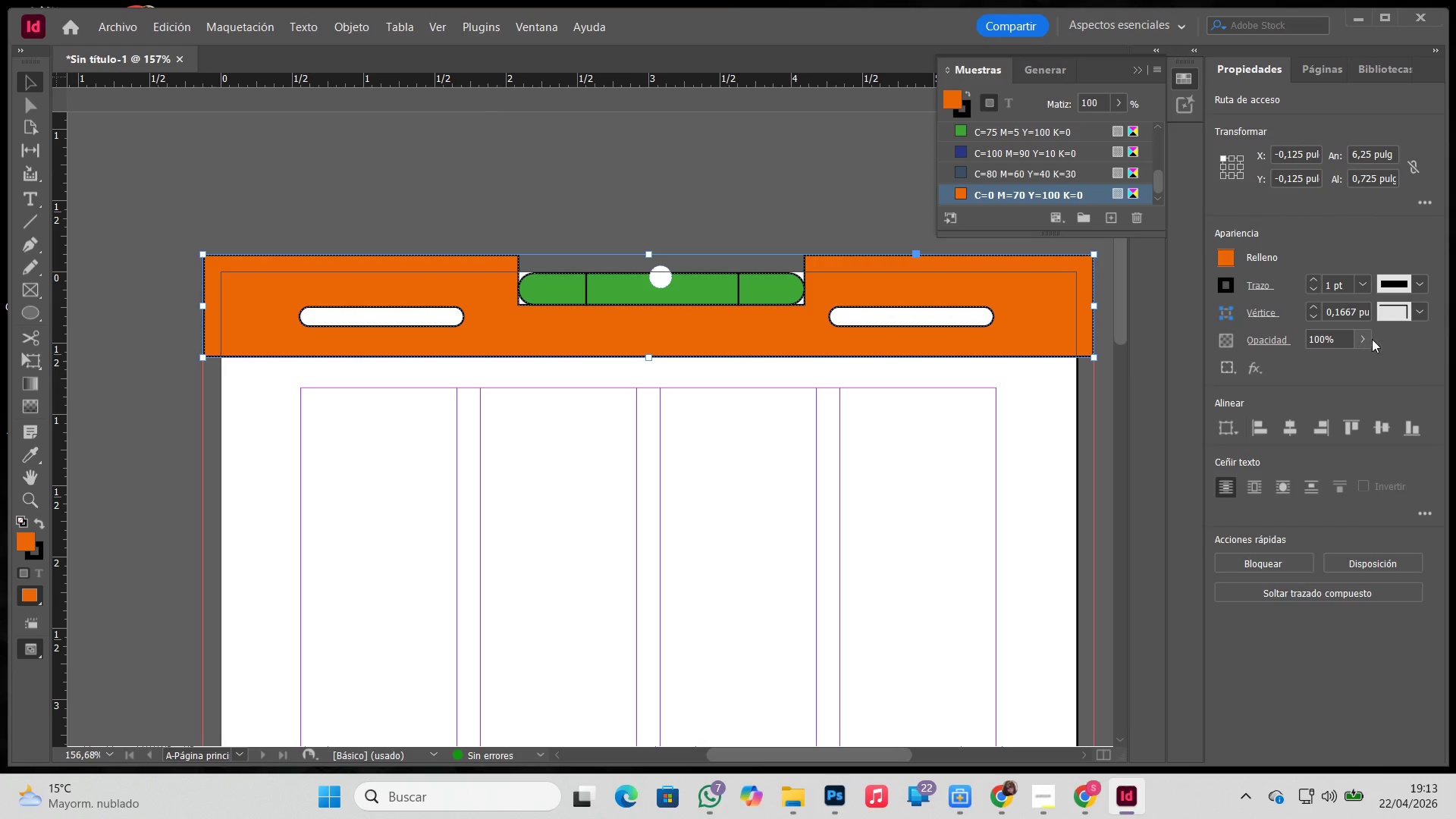 
left_click([1417, 306])
 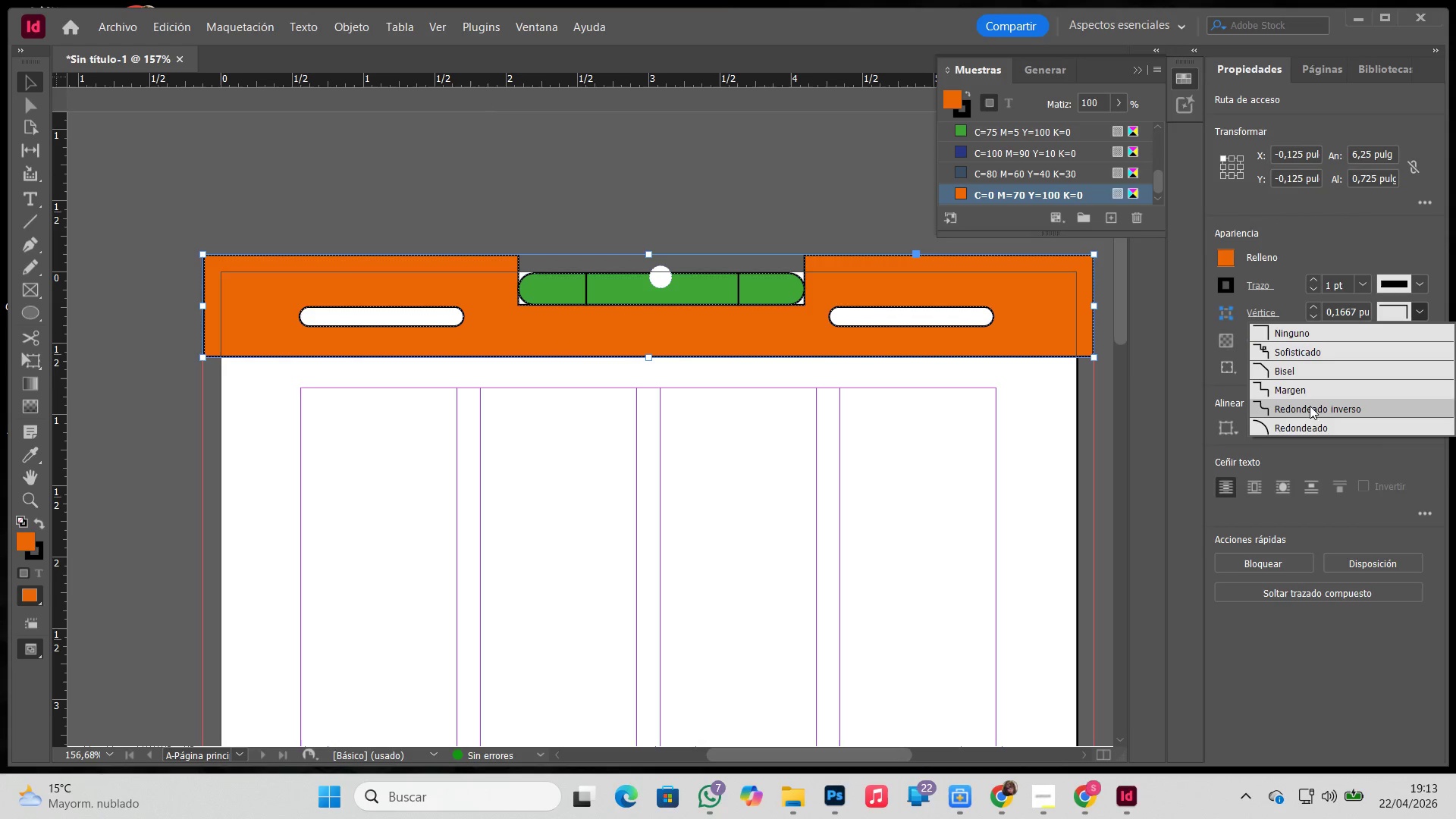 
left_click([1310, 424])
 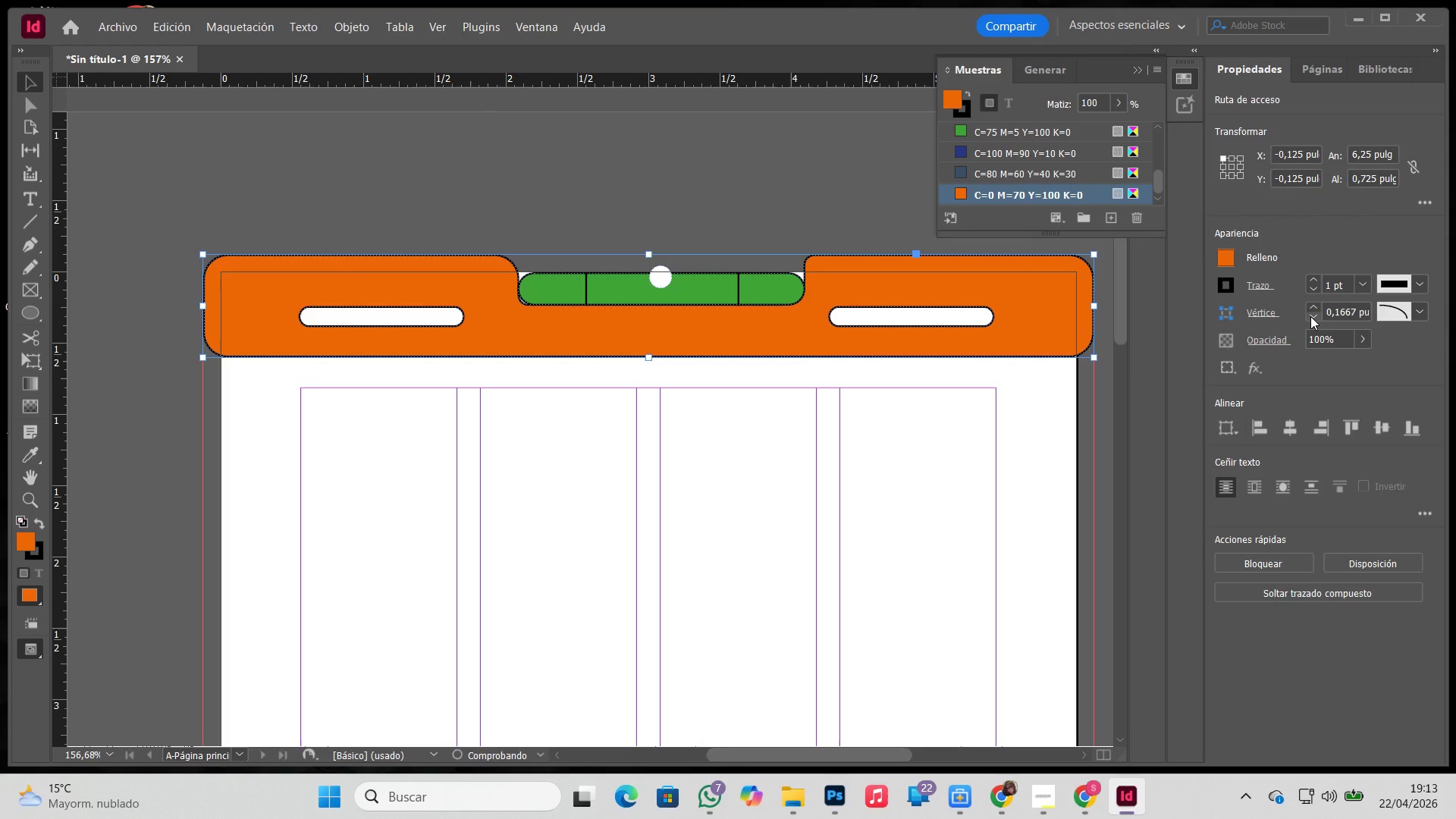 
left_click([1310, 316])
 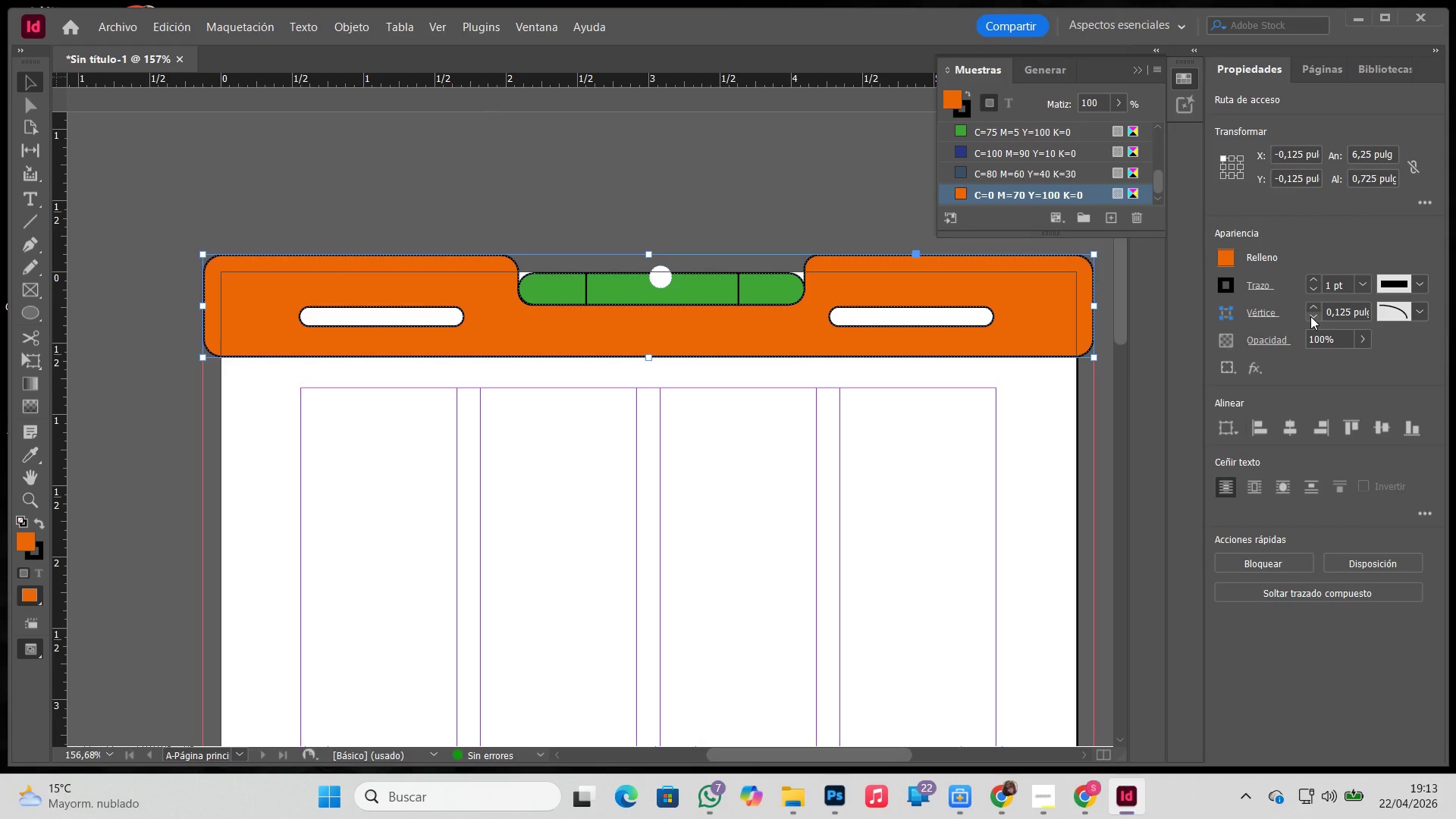 
left_click([1310, 316])
 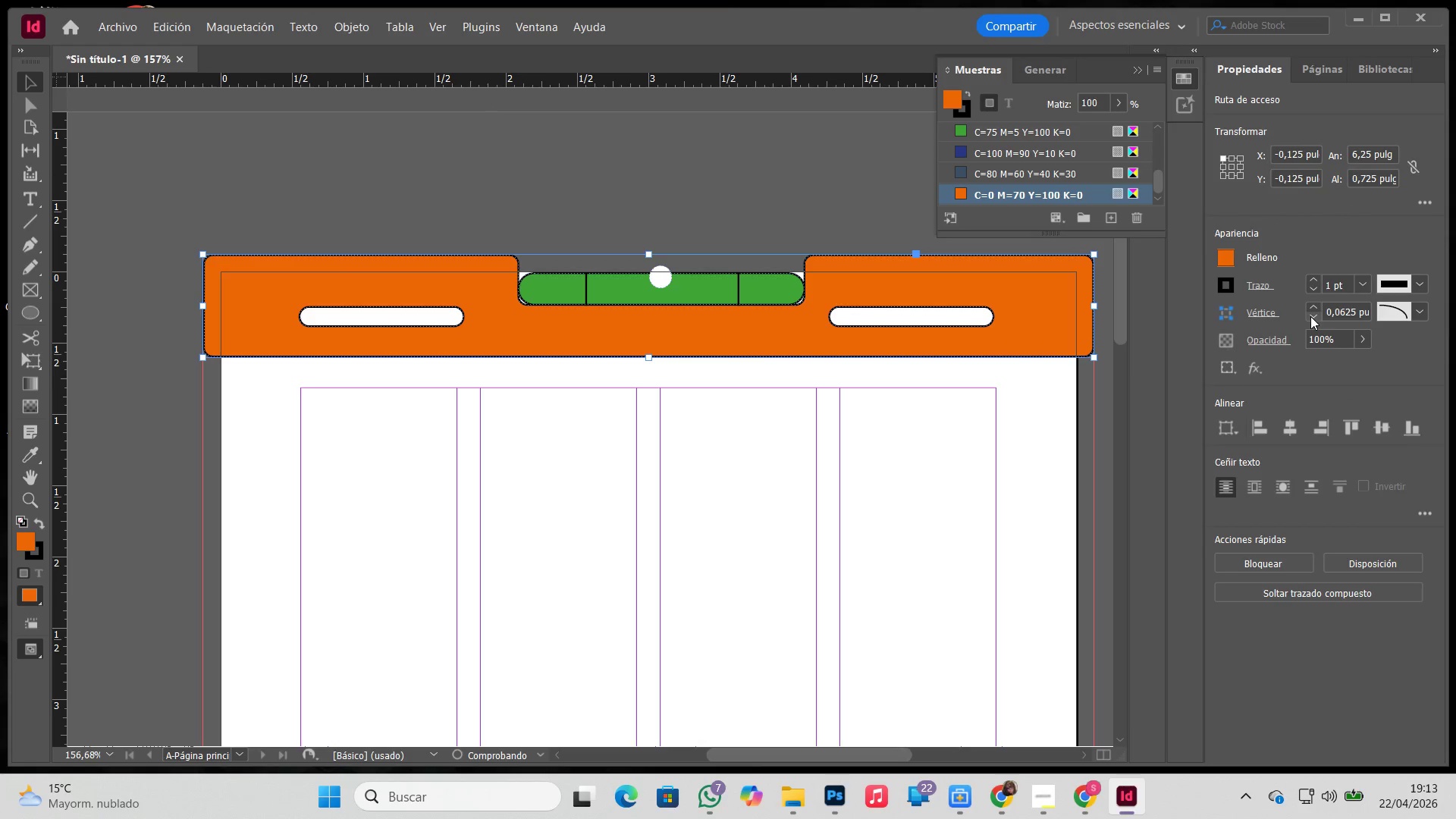 
left_click([1310, 316])
 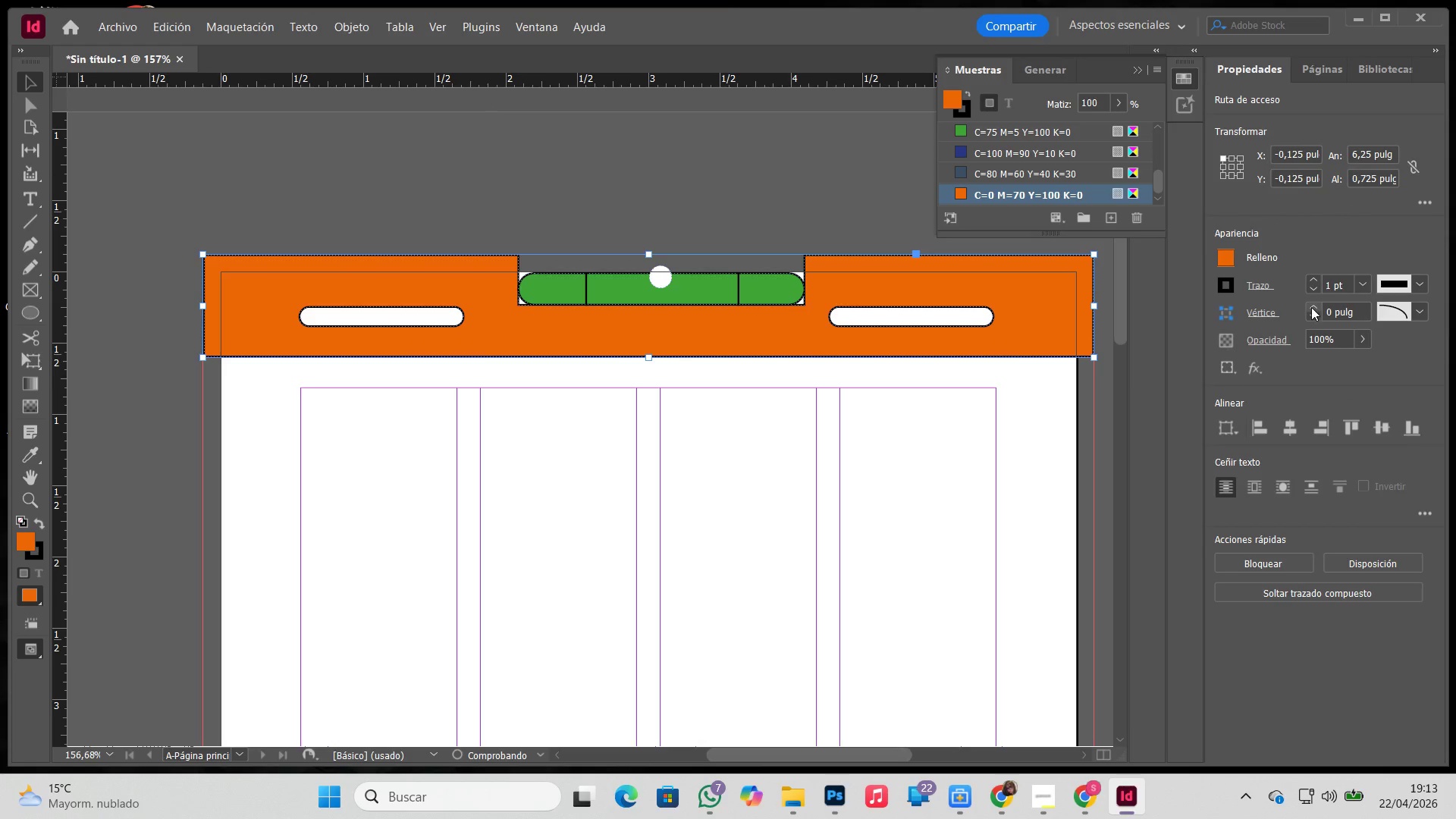 
left_click([1312, 306])
 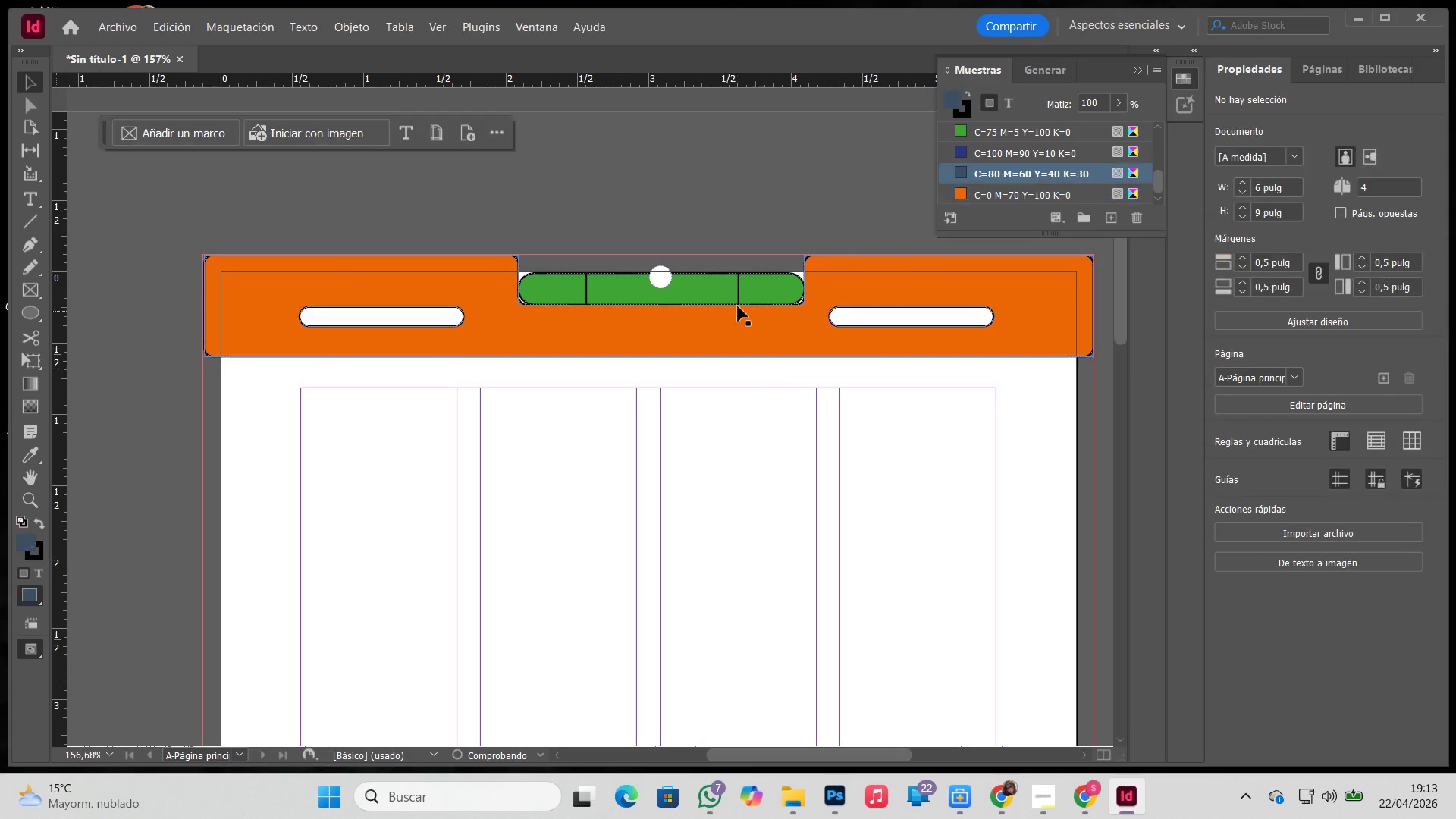 
left_click([759, 293])
 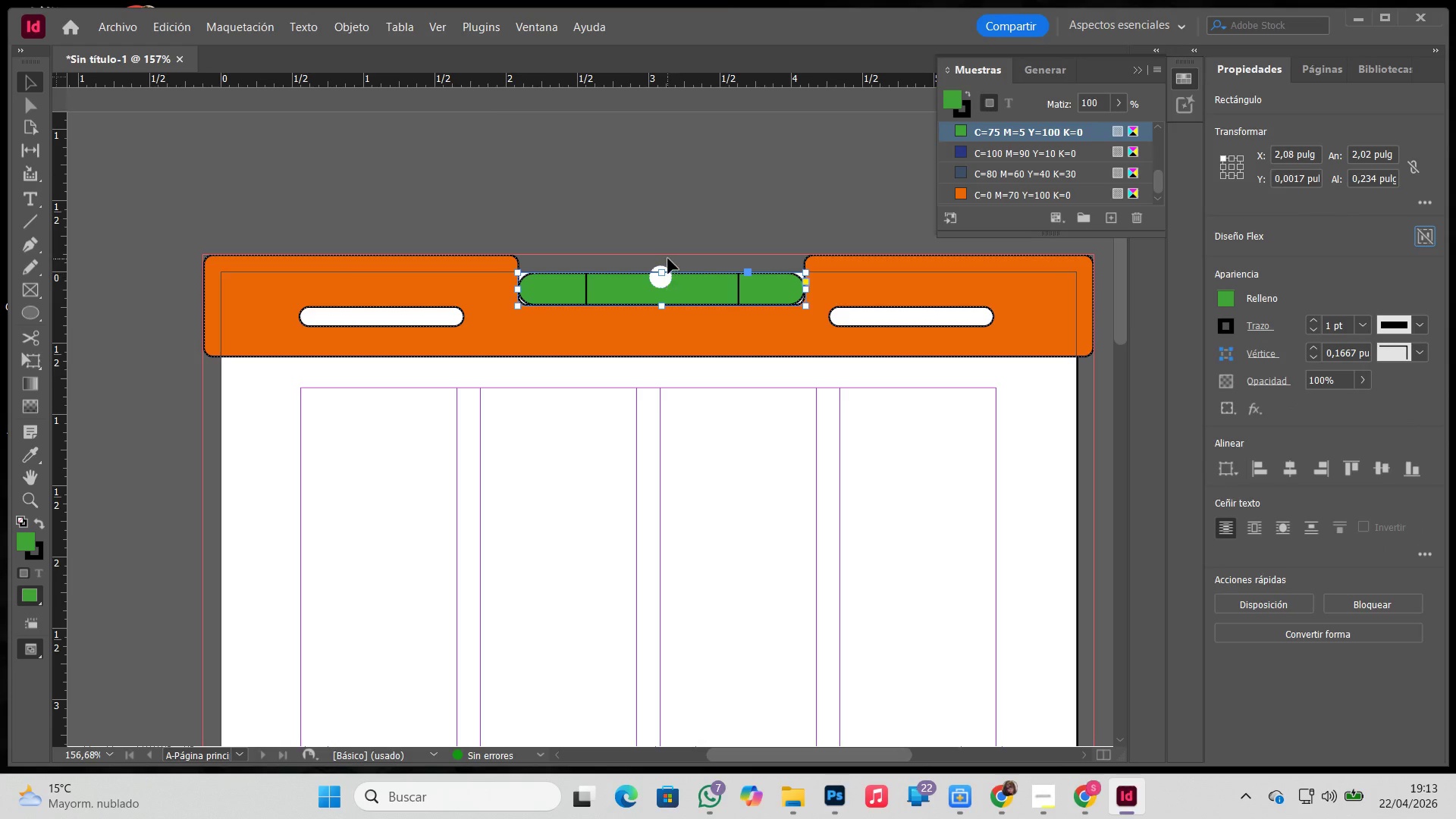 
left_click([668, 259])
 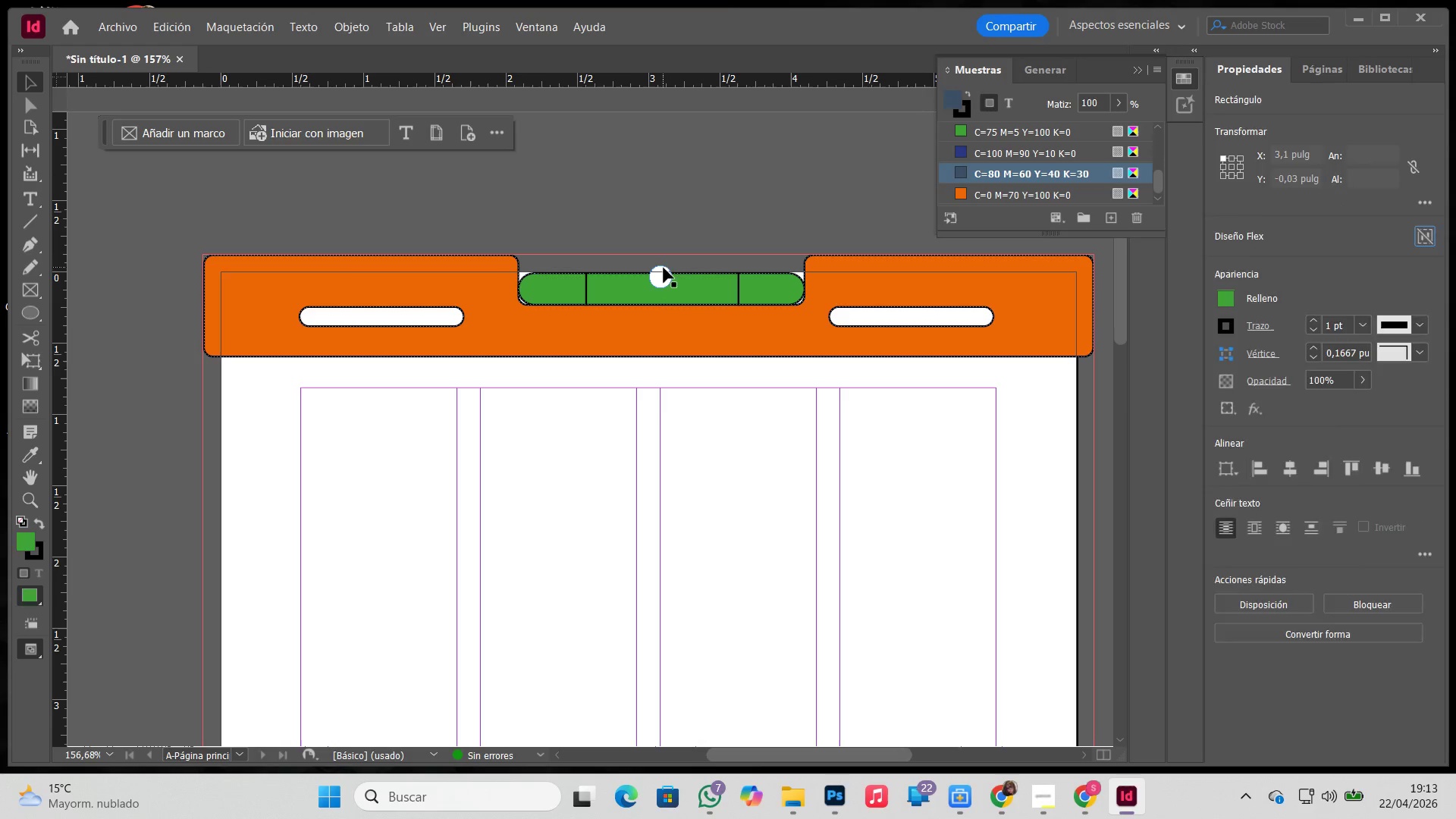 
left_click([664, 272])
 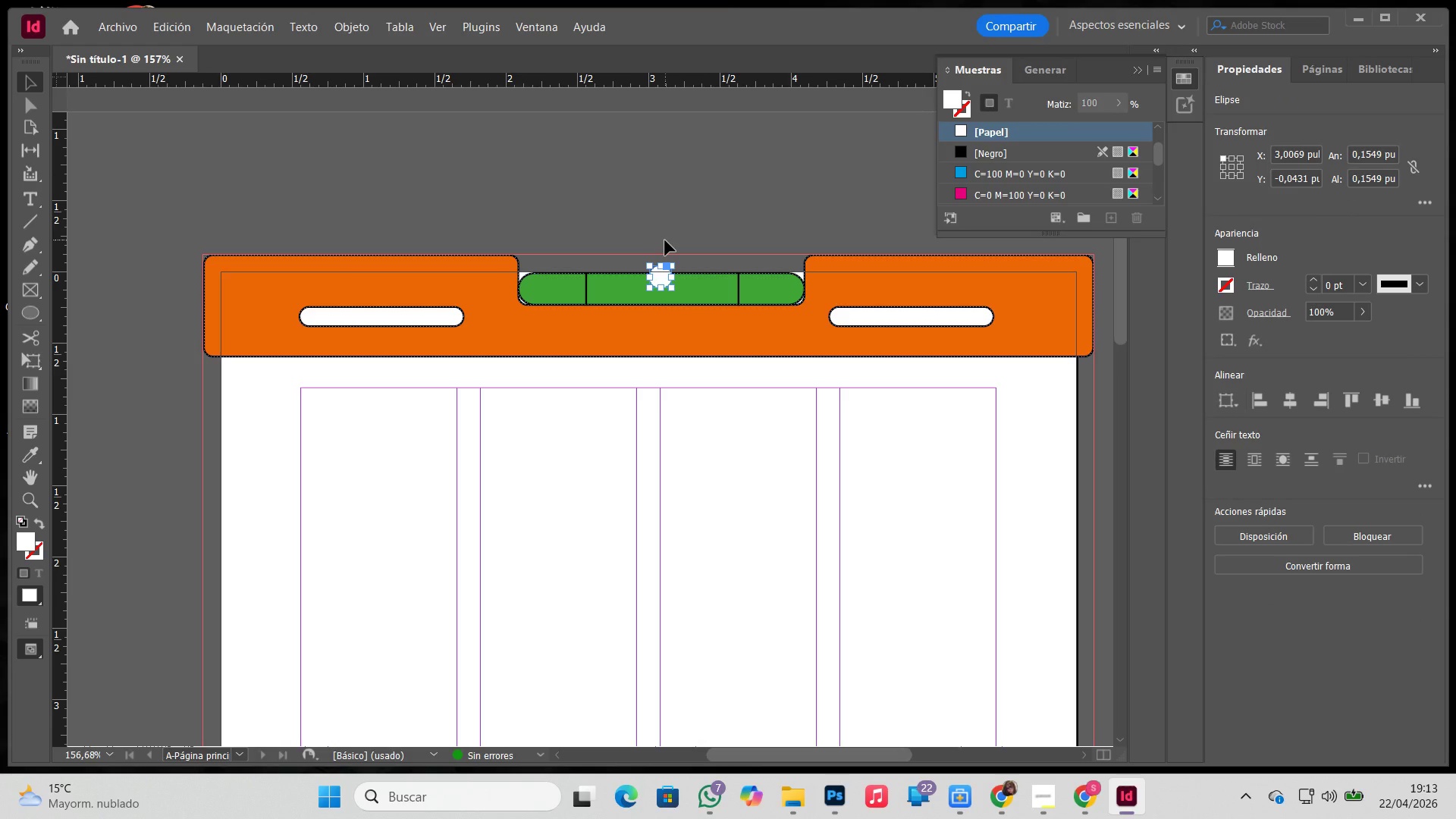 
hold_key(key=ShiftLeft, duration=1.17)
 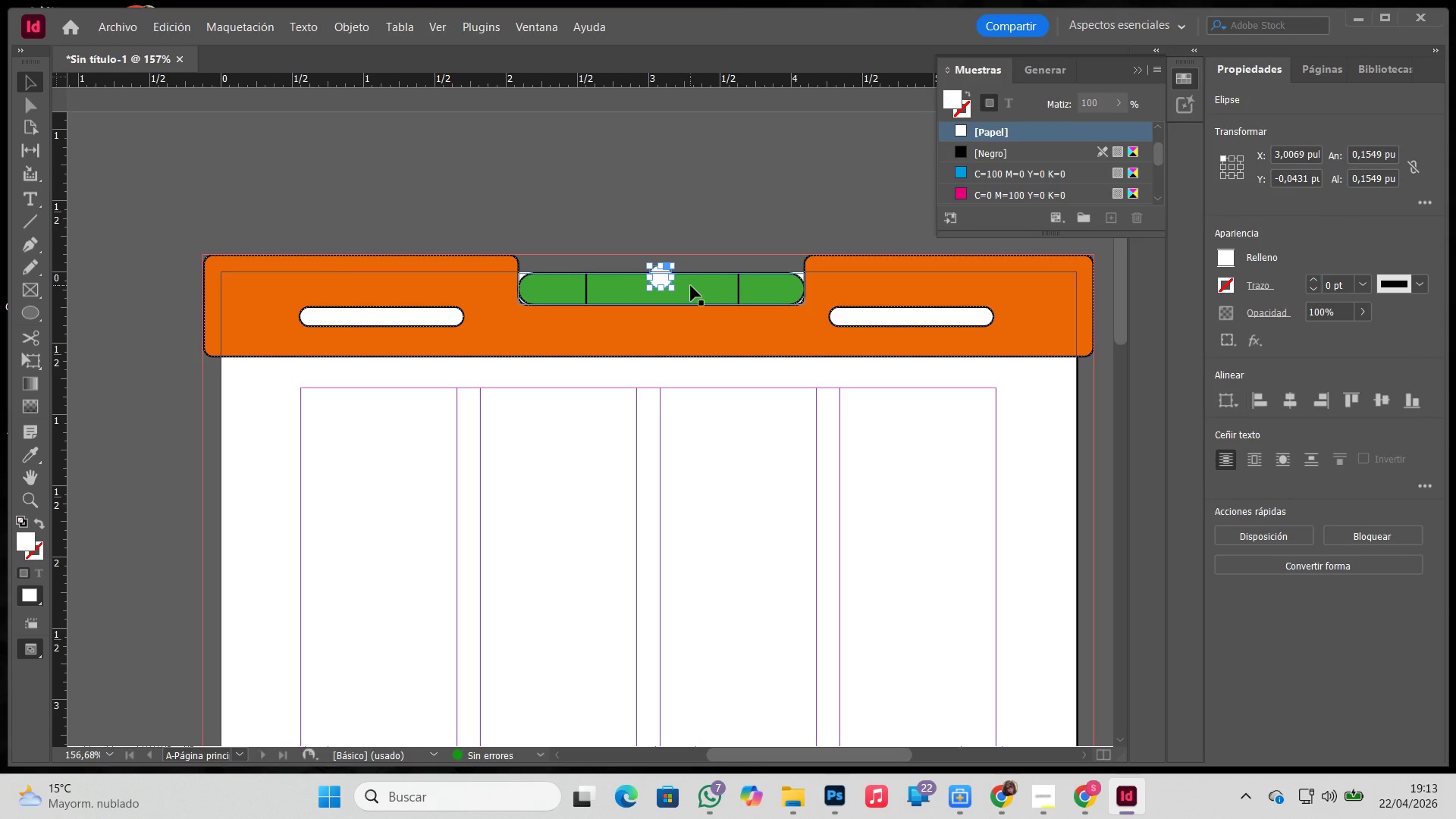 
key(Control+ControlLeft)
 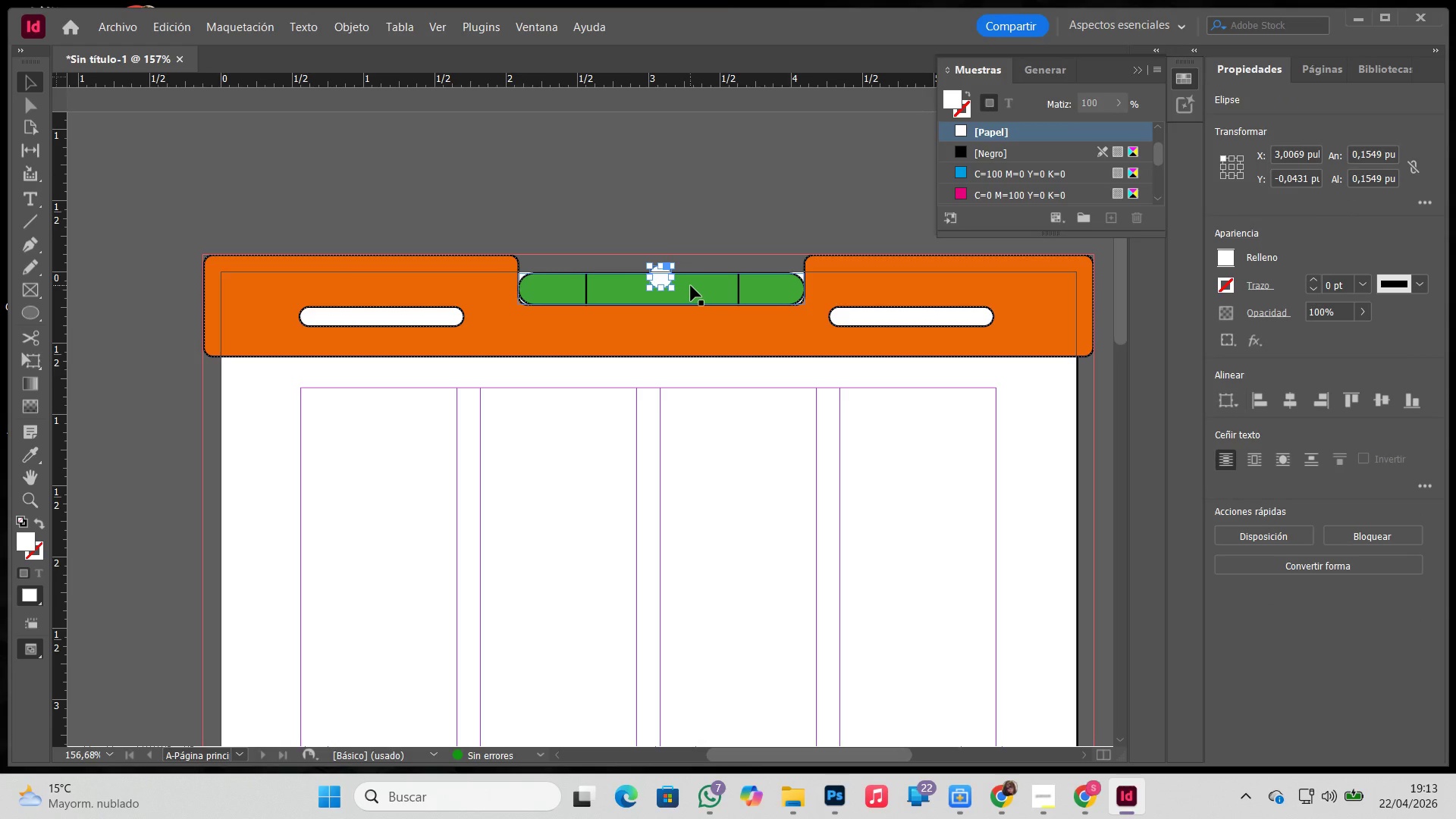 
key(Control+C)
 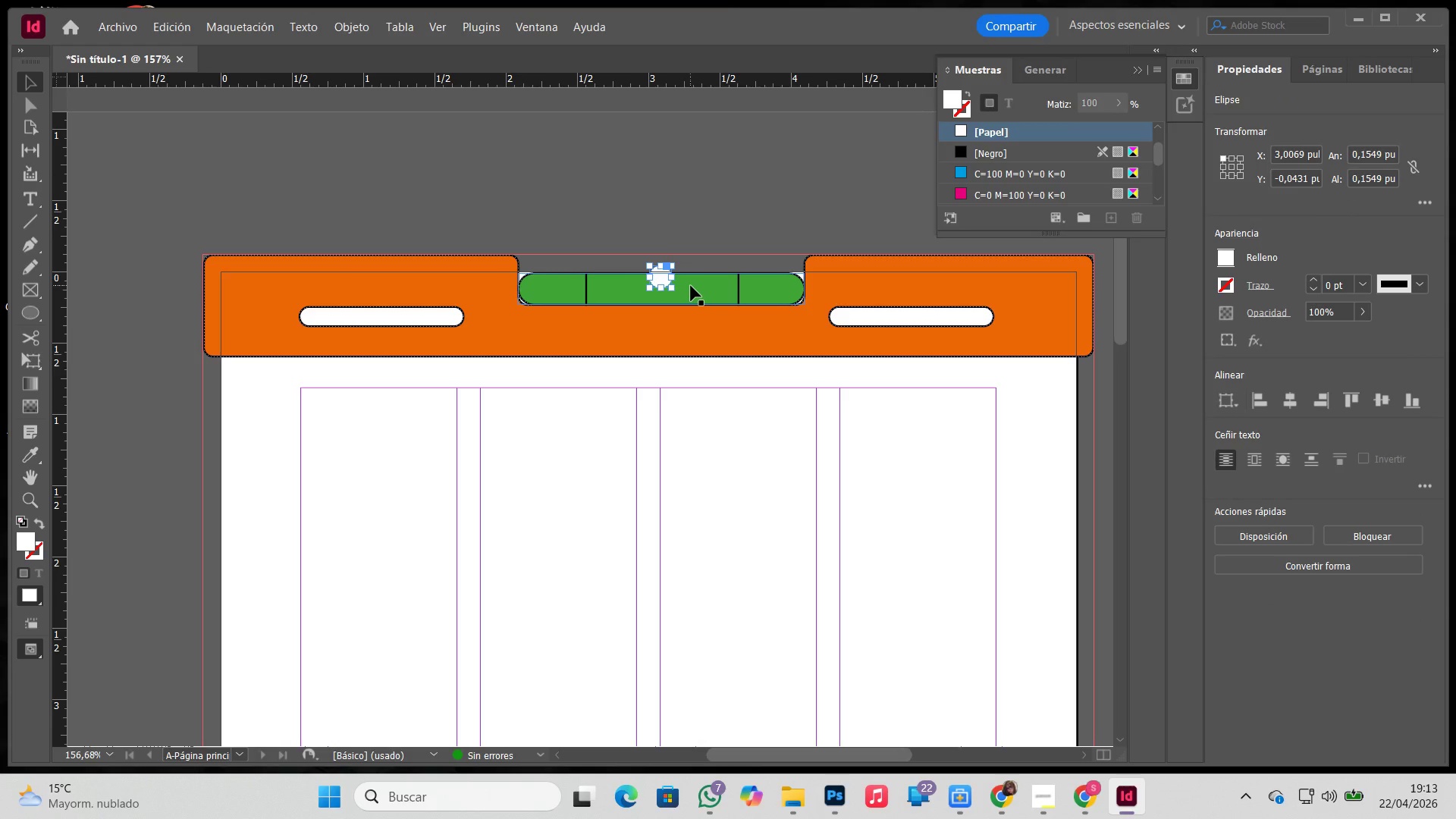 
hold_key(key=ShiftLeft, duration=0.39)
left_click([691, 286])
 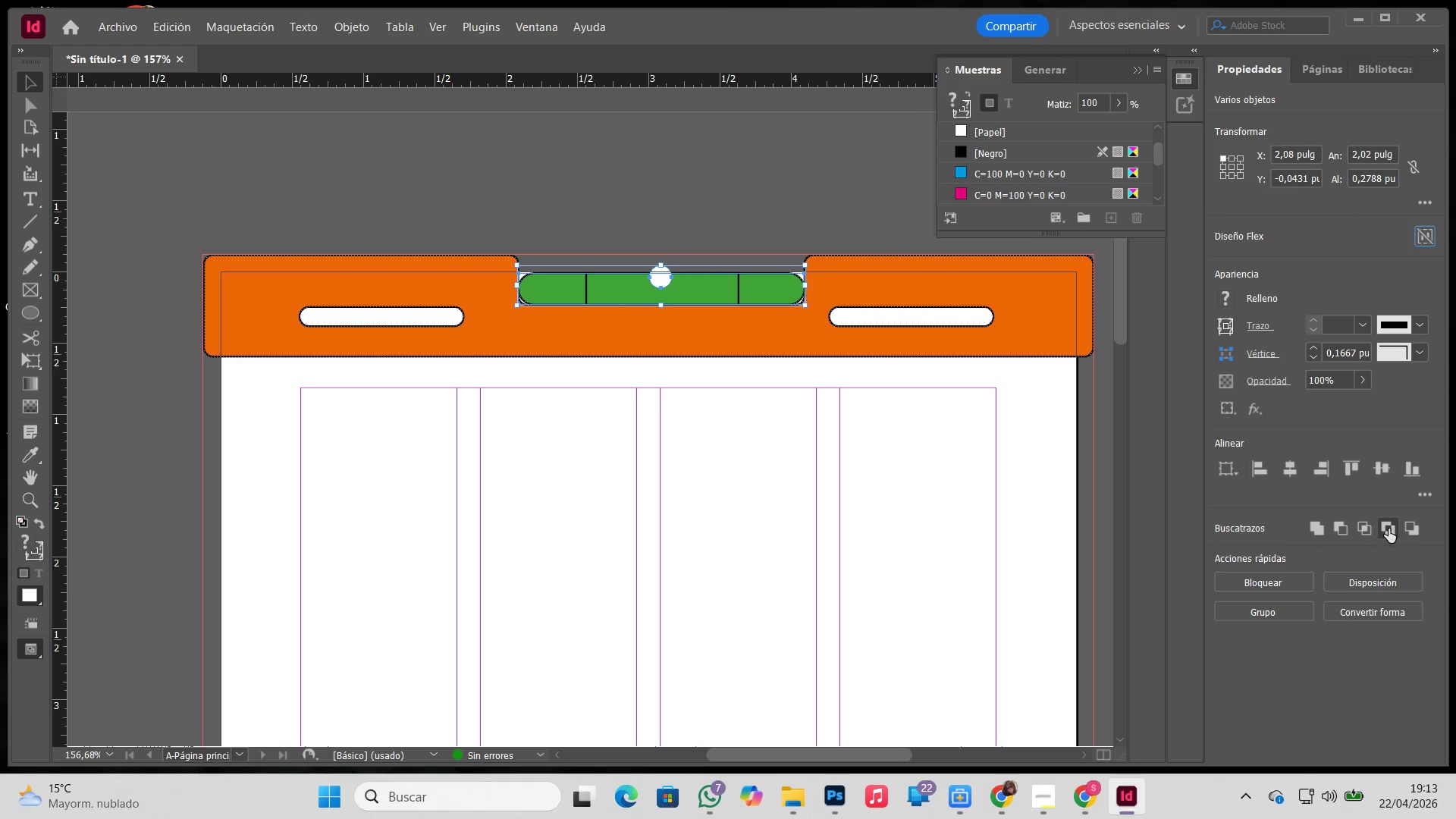 
left_click([1415, 531])
 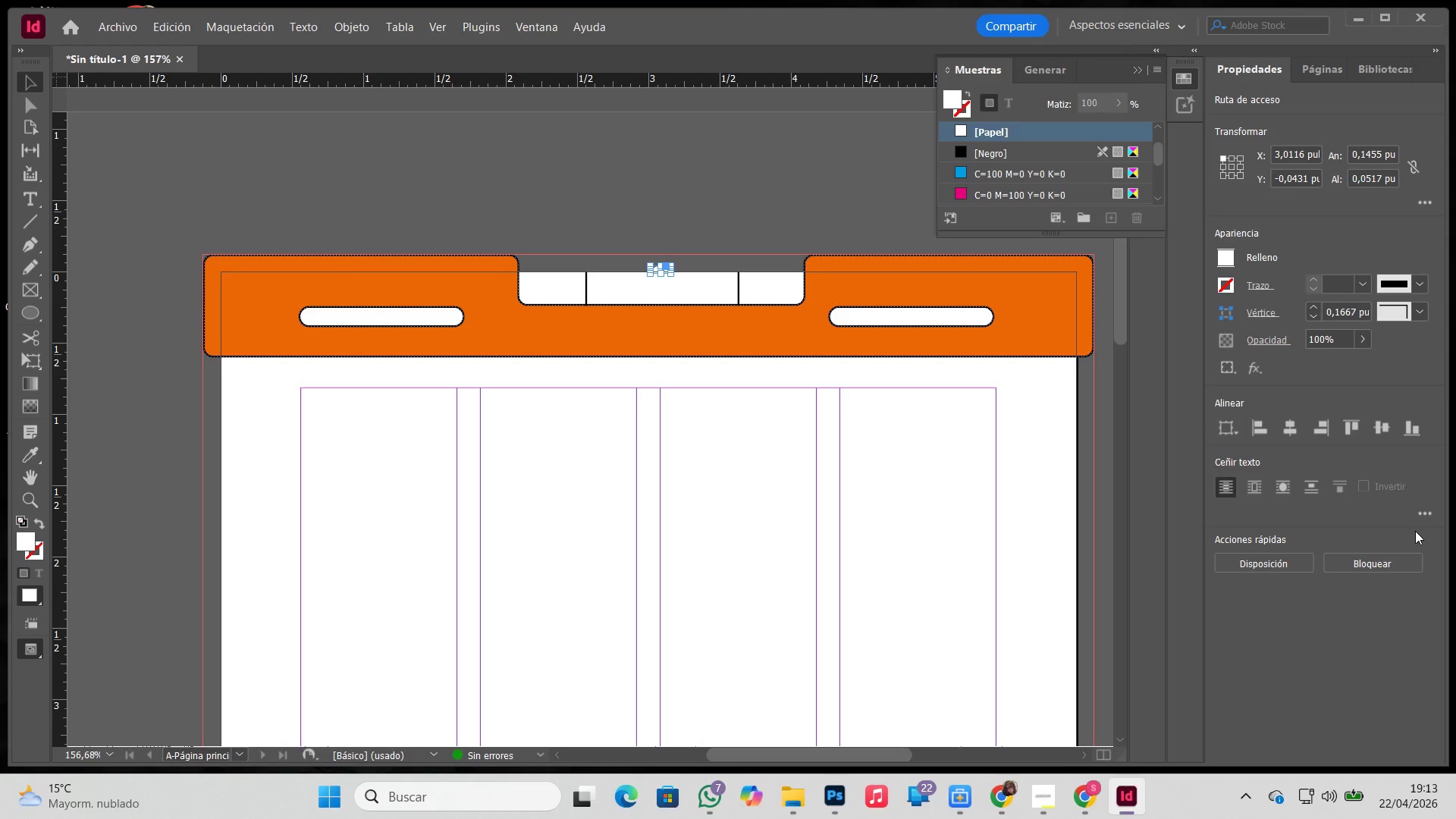 
key(Control+ControlLeft)
 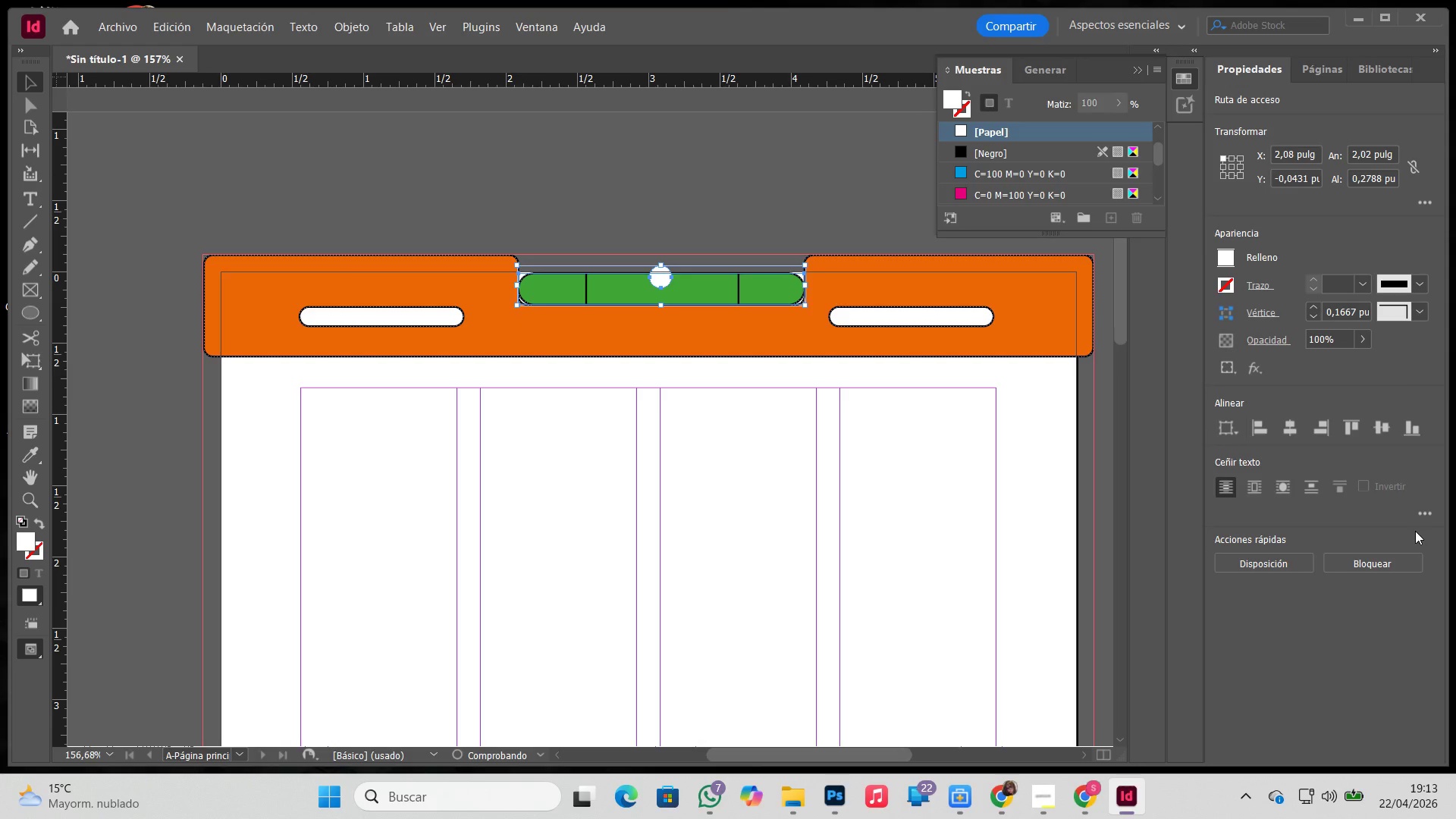 
key(Control+Z)
 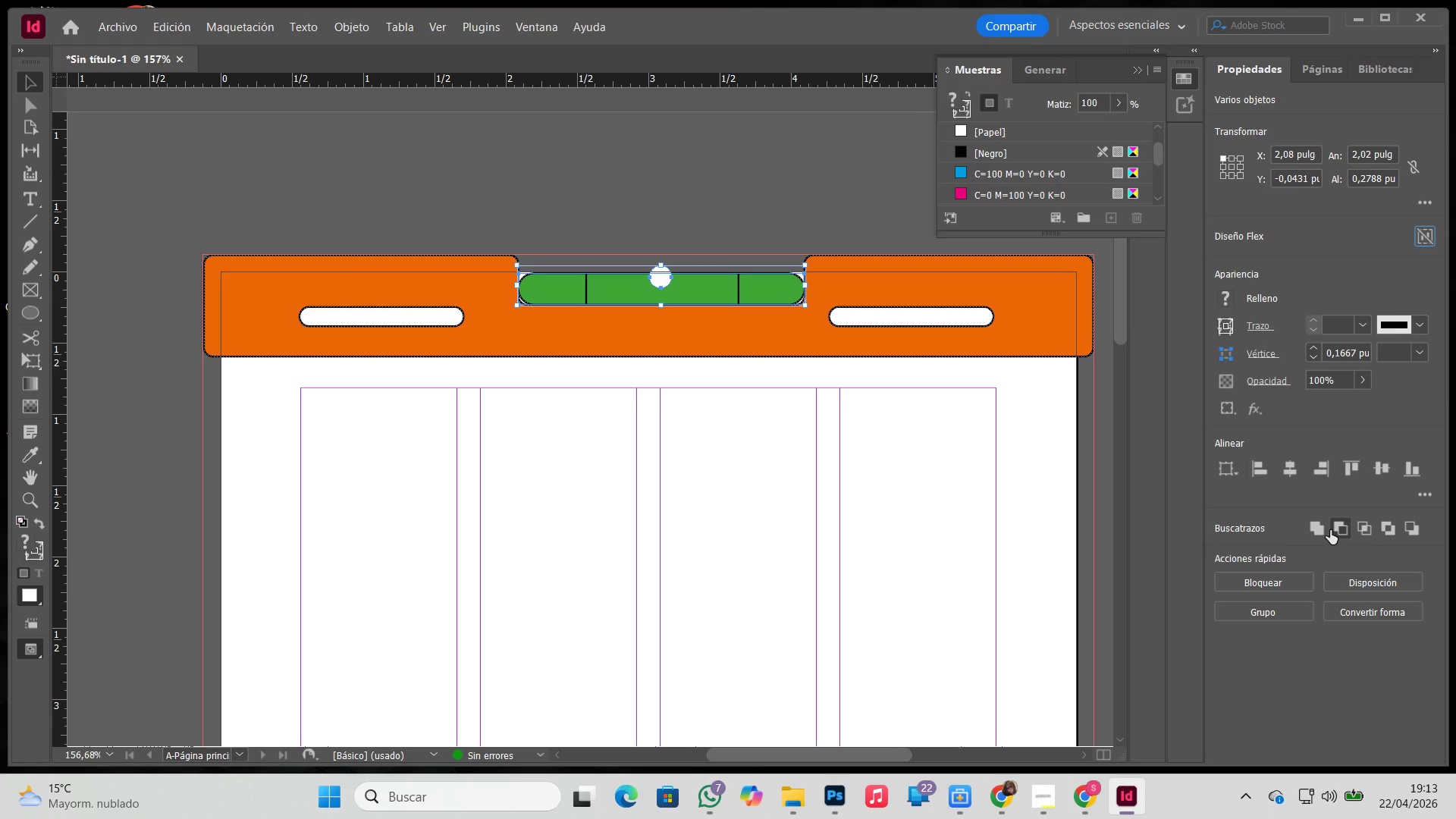 
left_click([1339, 528])
 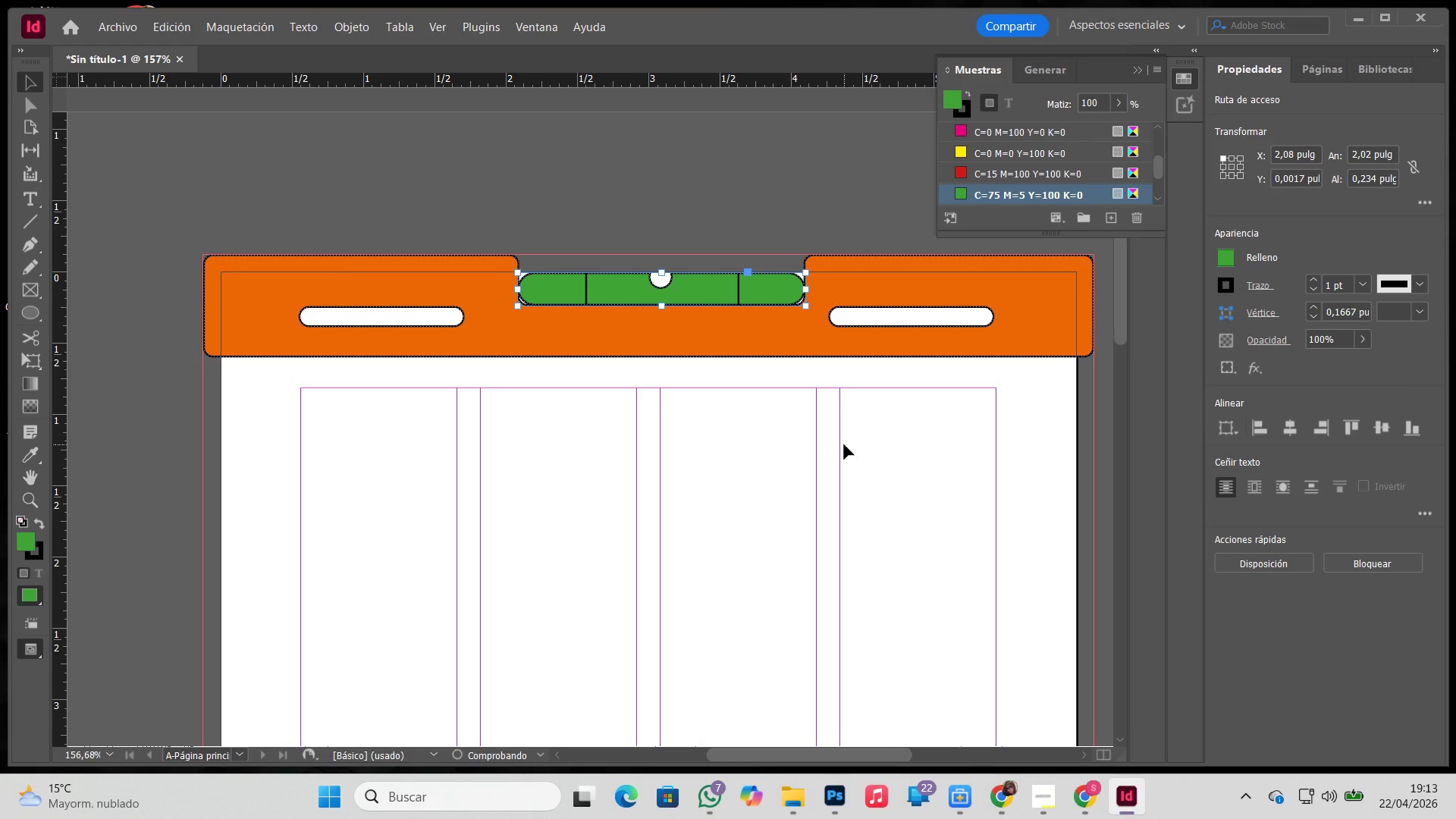 
left_click([844, 444])
 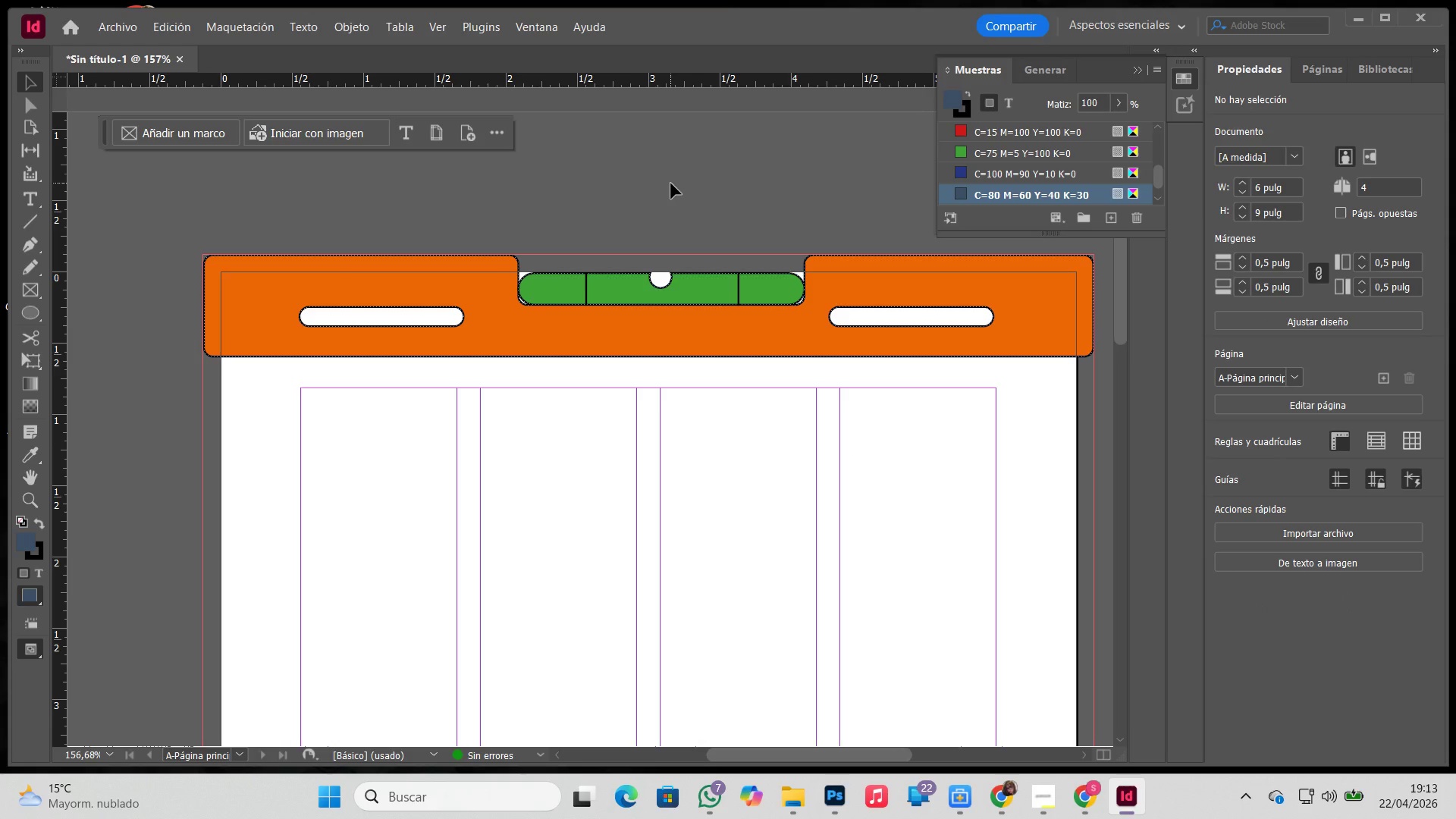 
left_click([671, 184])
 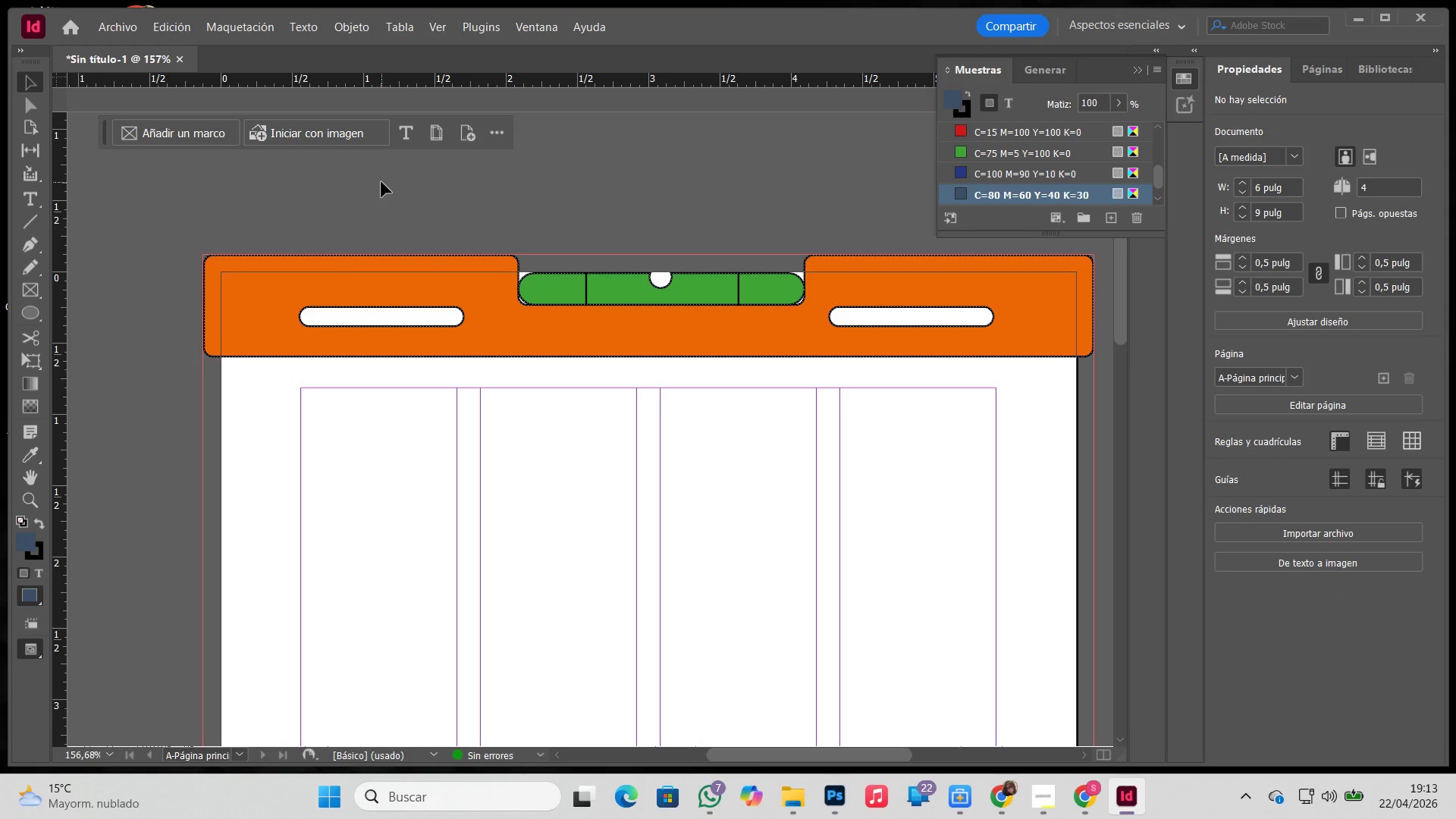 
left_click_drag(start_coordinate=[381, 182], to_coordinate=[899, 340])
 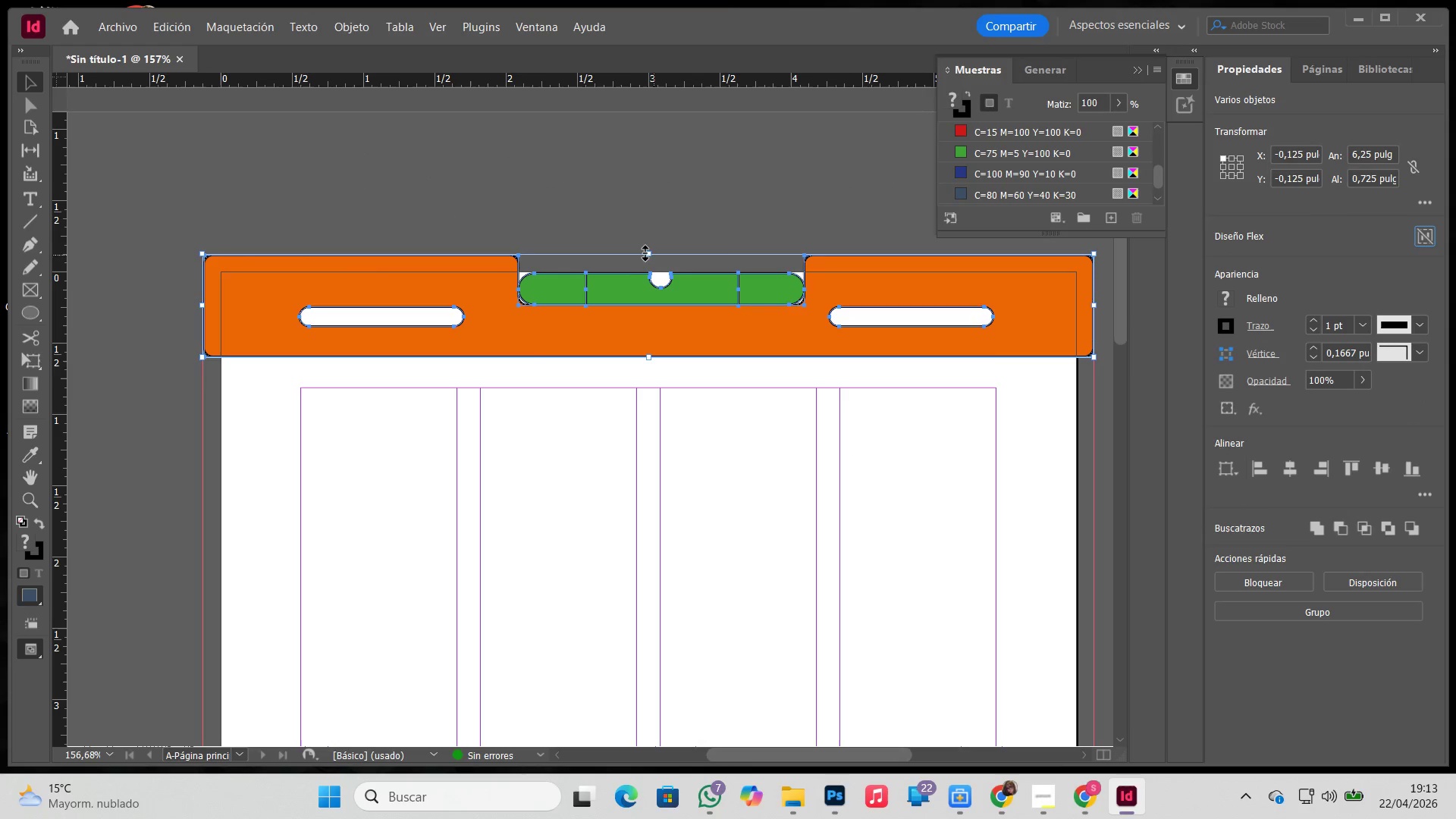 
hold_key(key=ShiftLeft, duration=1.42)
left_click_drag(start_coordinate=[648, 252], to_coordinate=[652, 284])
 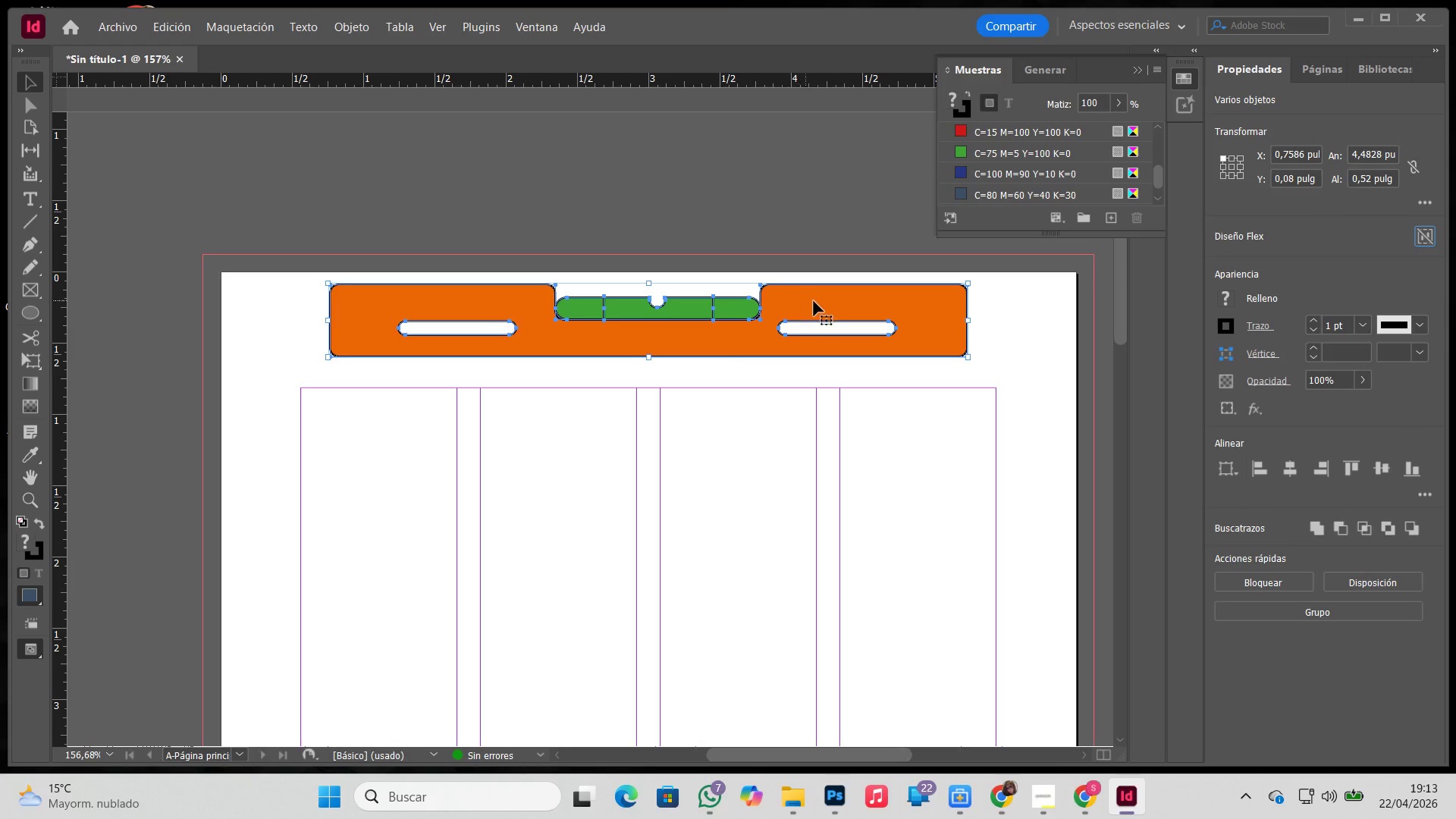 
left_click_drag(start_coordinate=[820, 301], to_coordinate=[820, 313])
 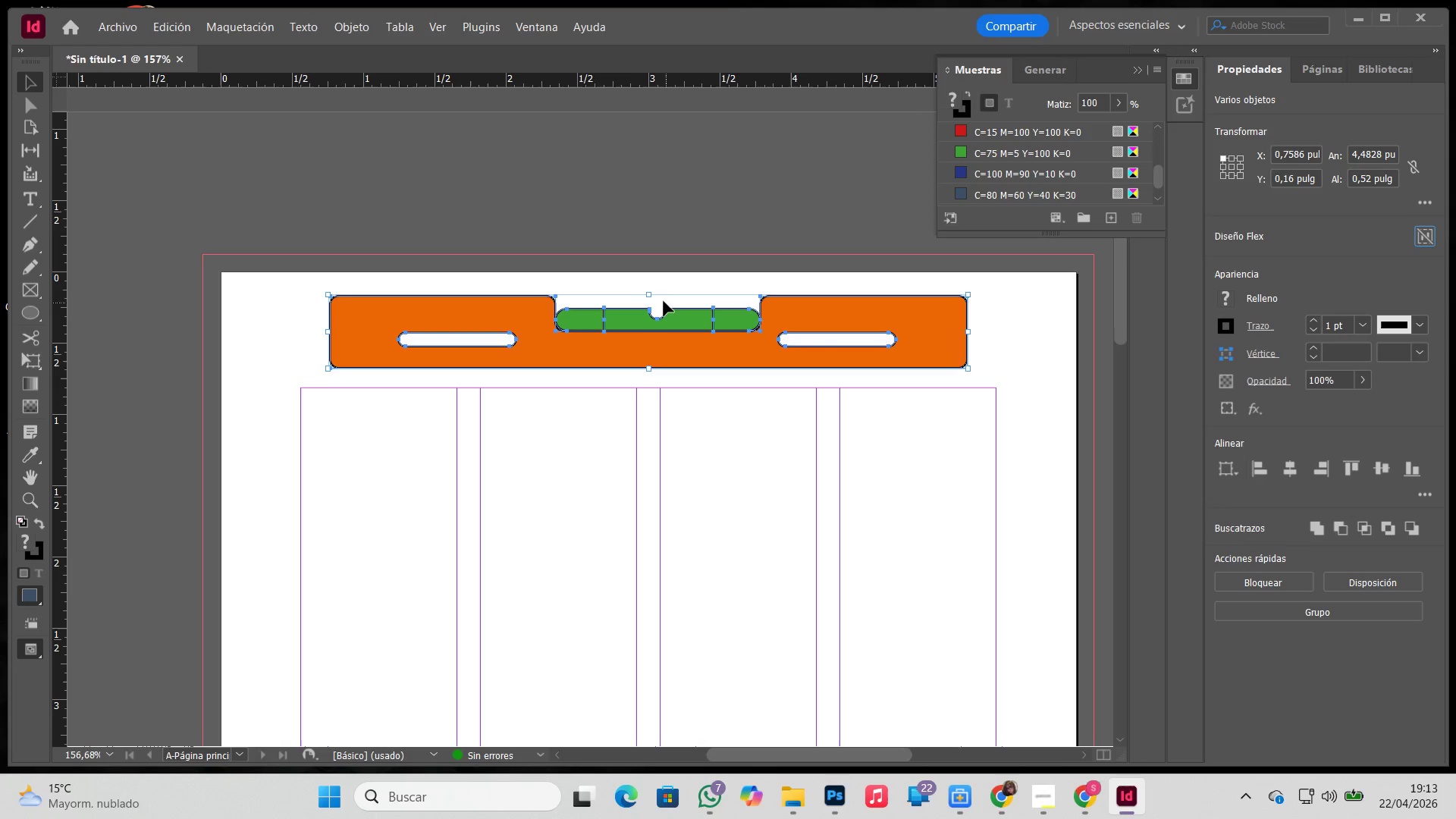 
hold_key(key=ShiftLeft, duration=1.0)
left_click_drag(start_coordinate=[651, 294], to_coordinate=[651, 325])
 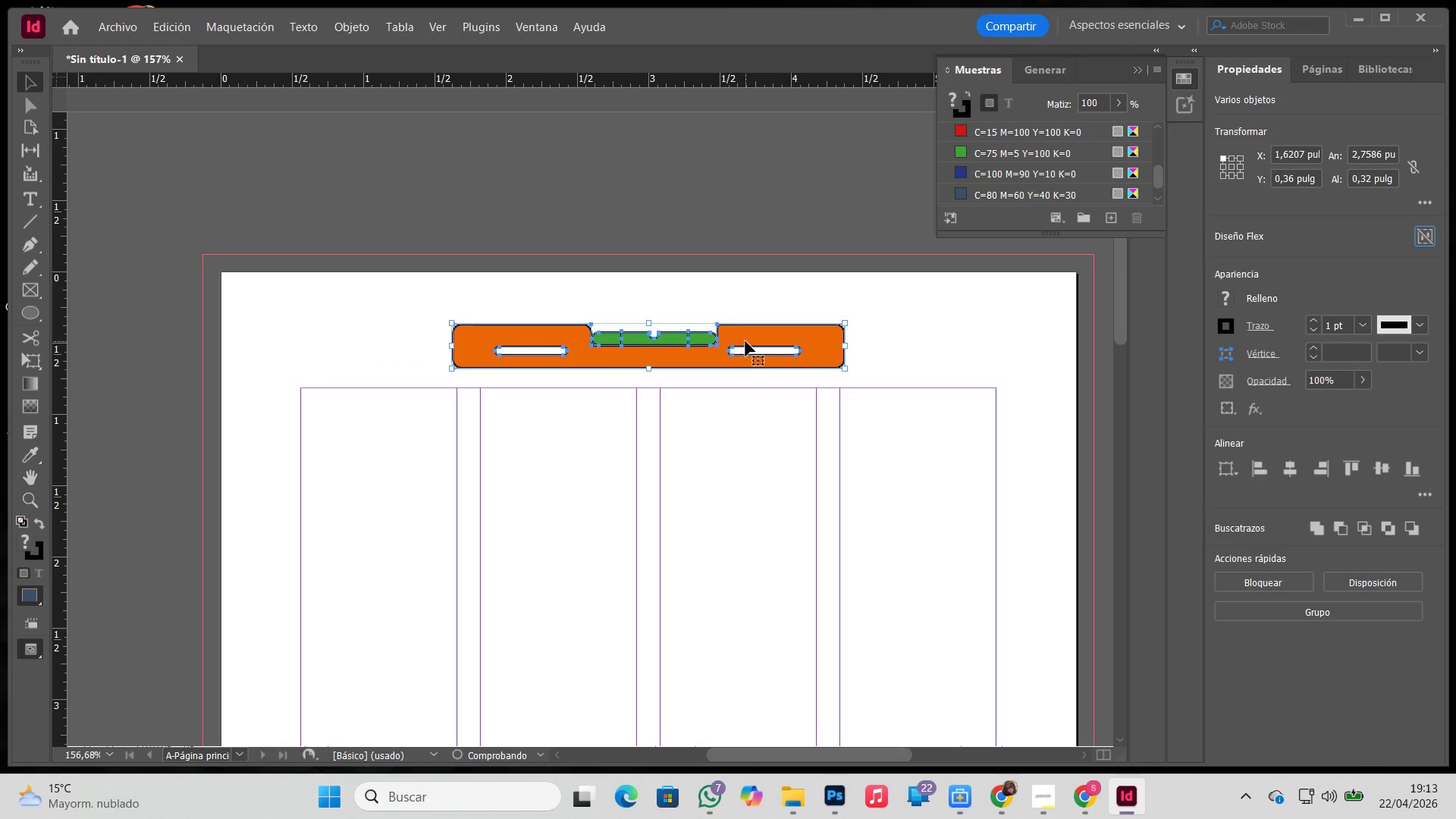 
left_click_drag(start_coordinate=[748, 339], to_coordinate=[900, 344])
 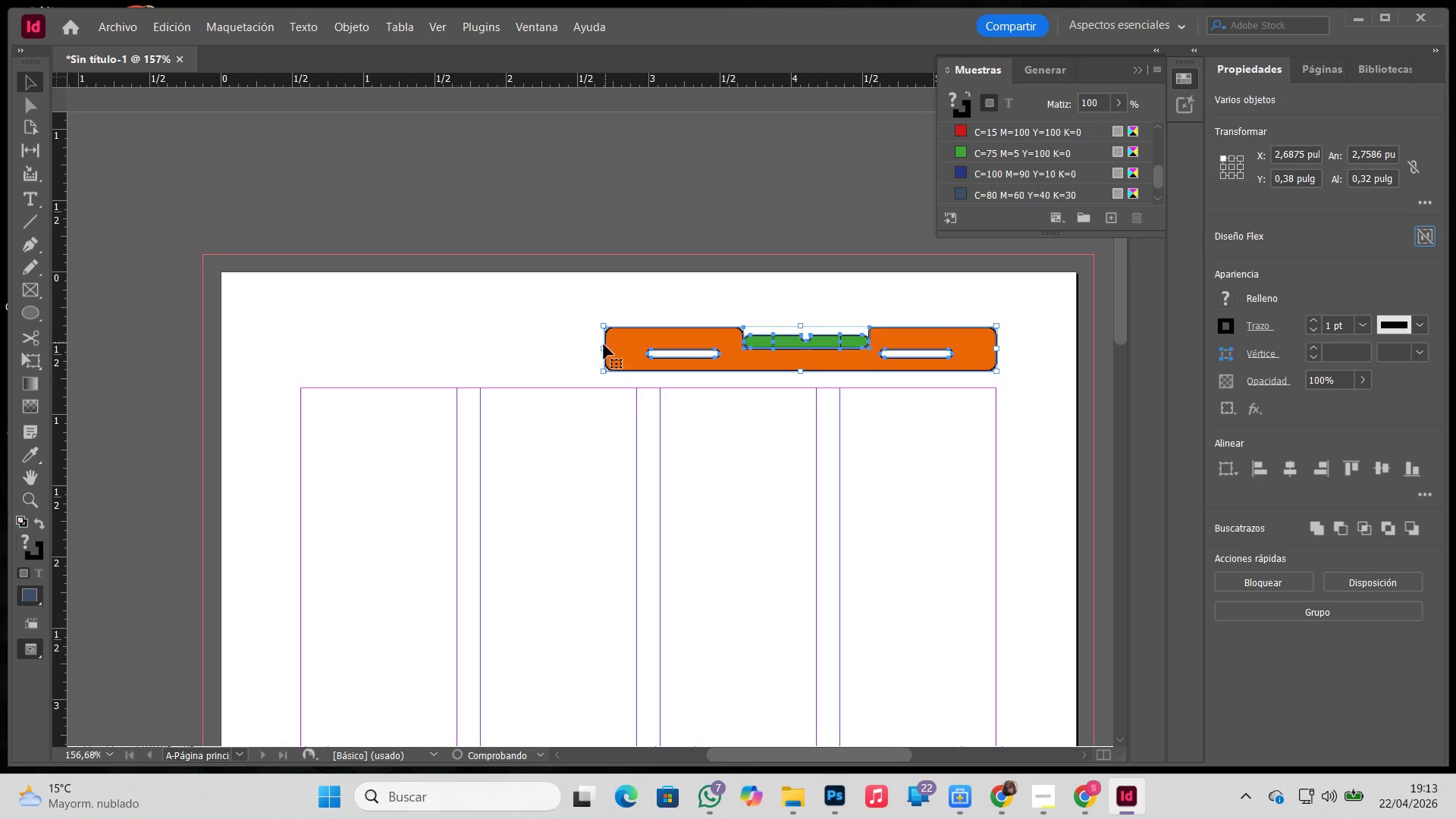 
hold_key(key=ShiftLeft, duration=1.08)
left_click_drag(start_coordinate=[602, 347], to_coordinate=[687, 346])
 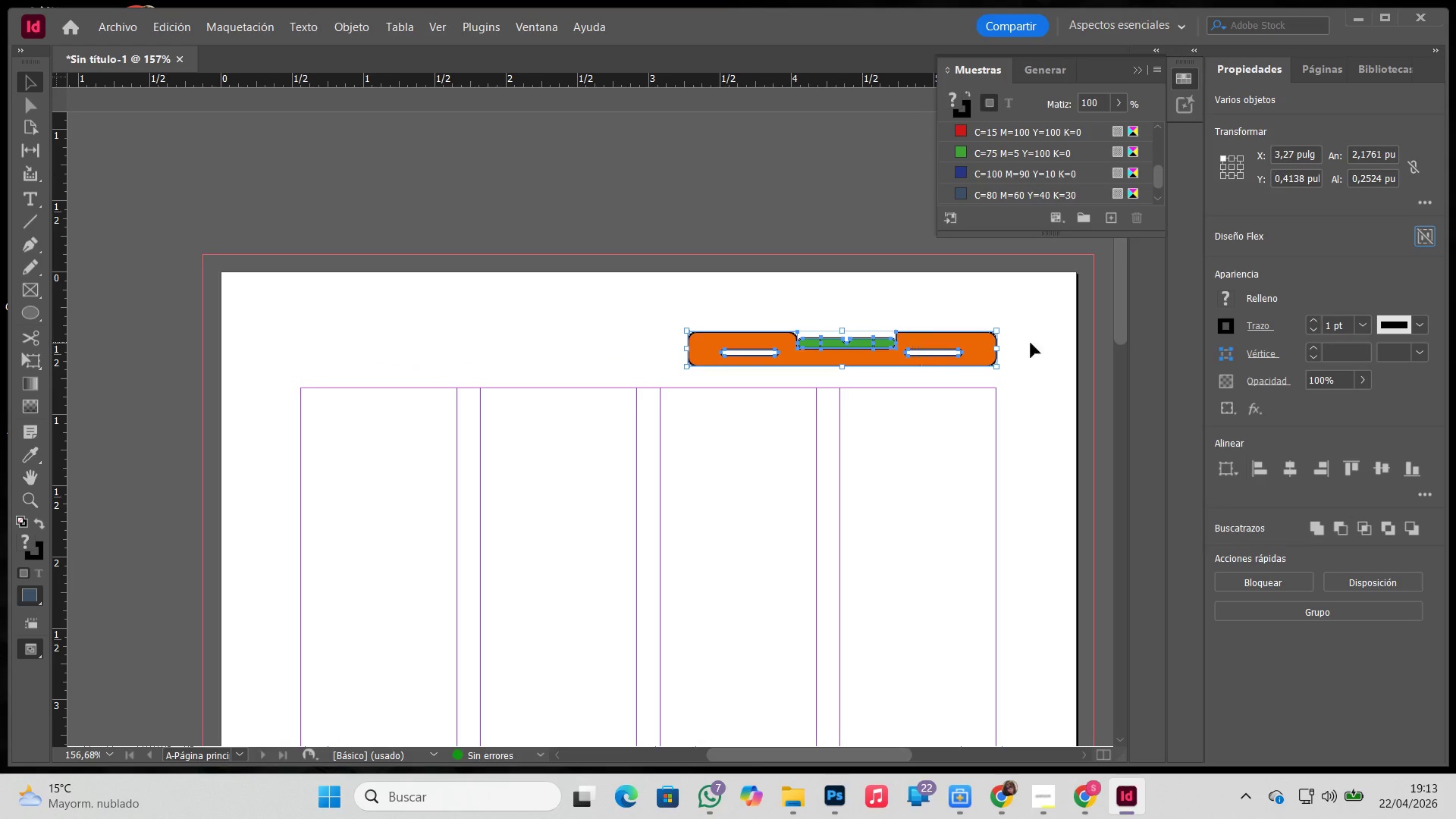 
left_click([1312, 328])
 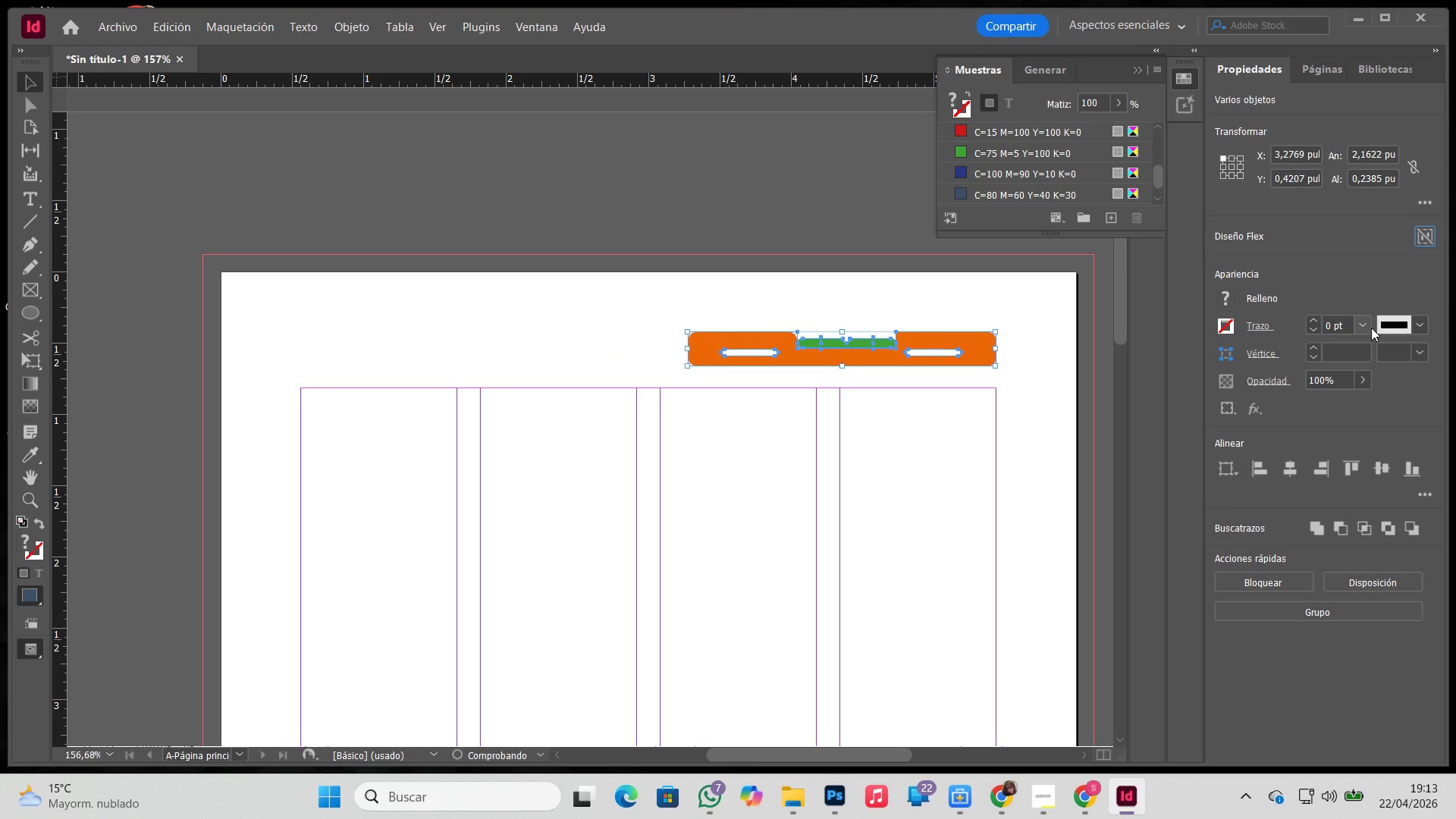 
left_click([1371, 327])
 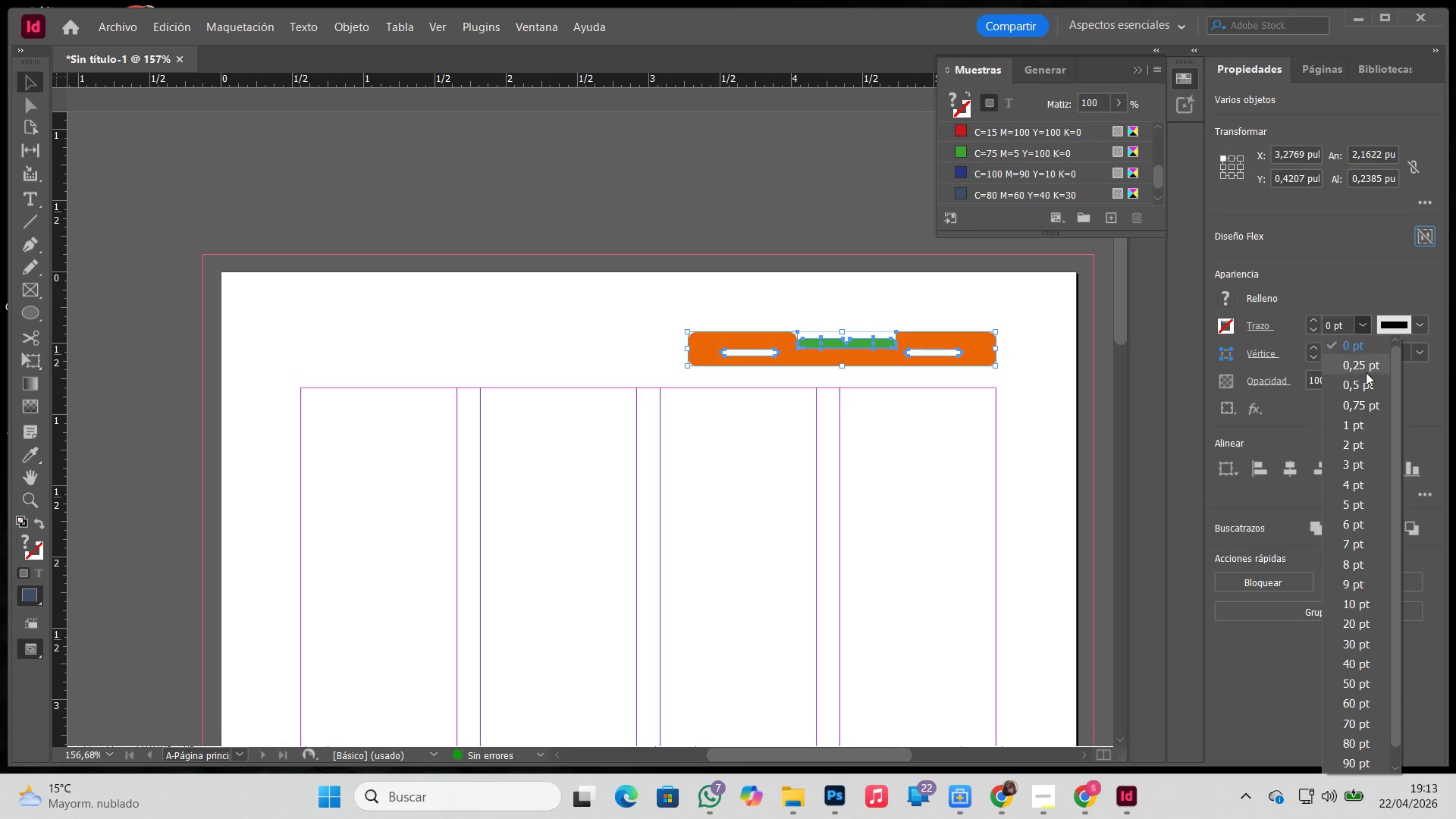 
left_click([1366, 369])
 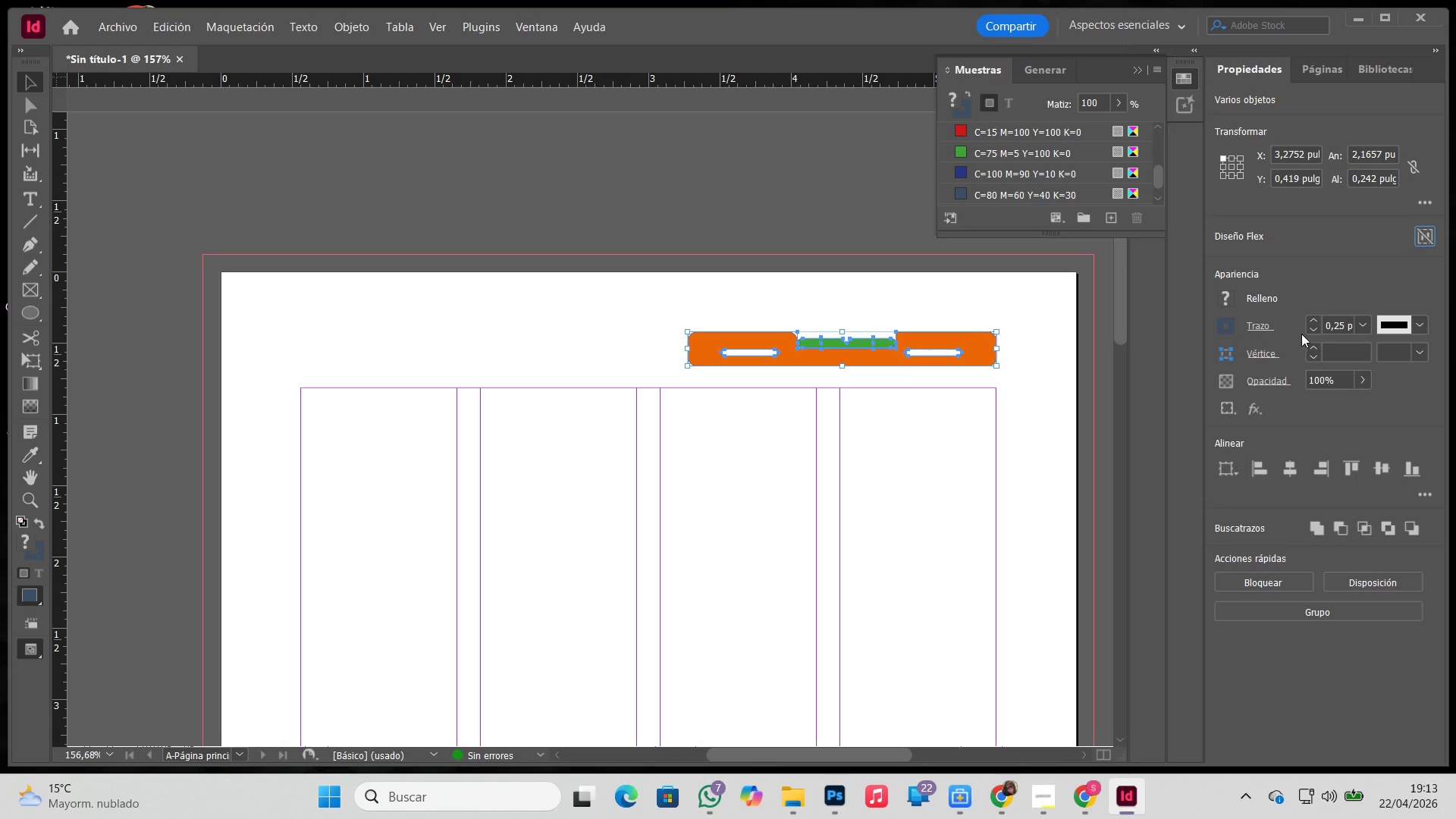 
left_click([962, 388])
 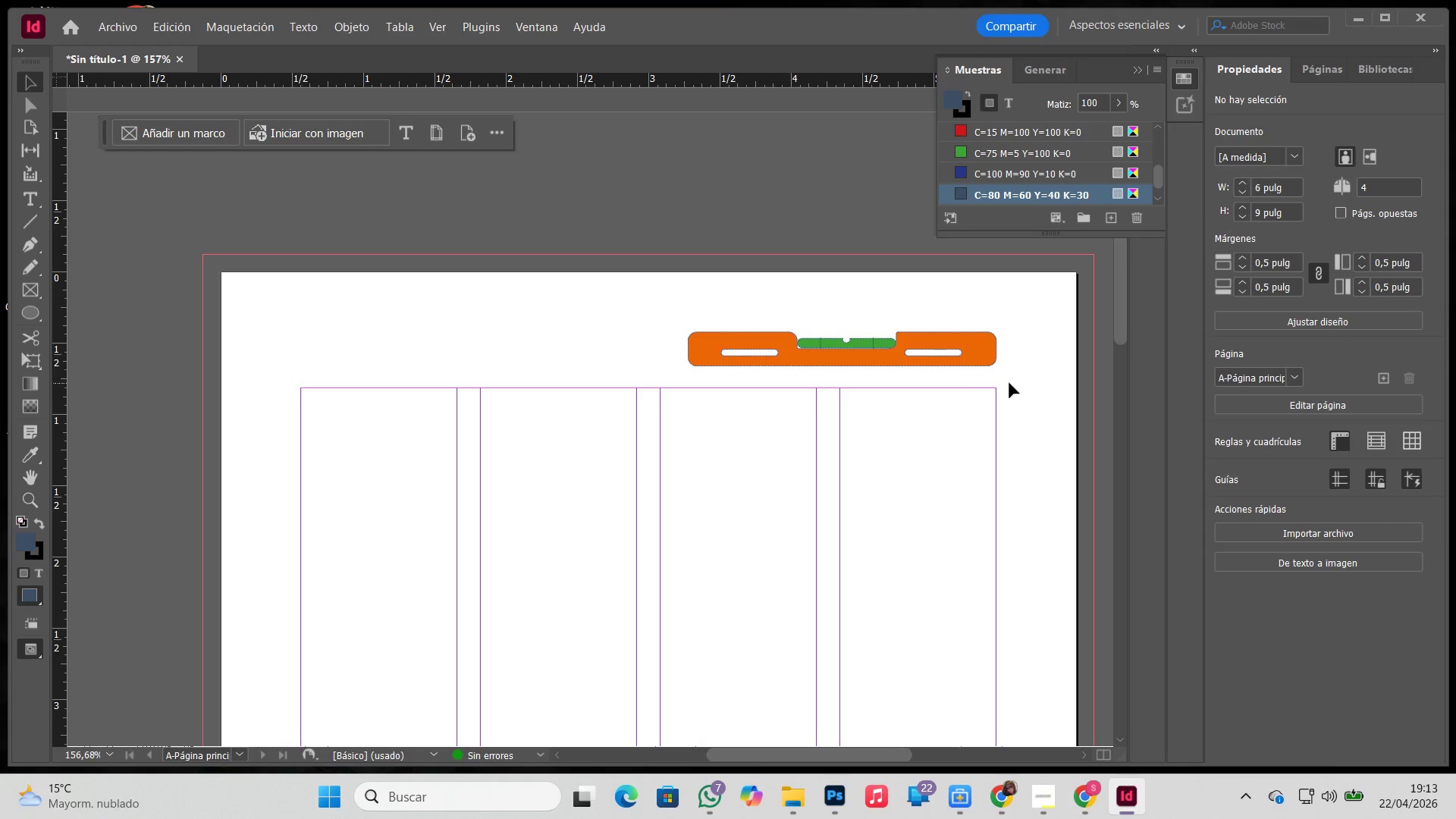 
left_click_drag(start_coordinate=[1009, 383], to_coordinate=[661, 312])
 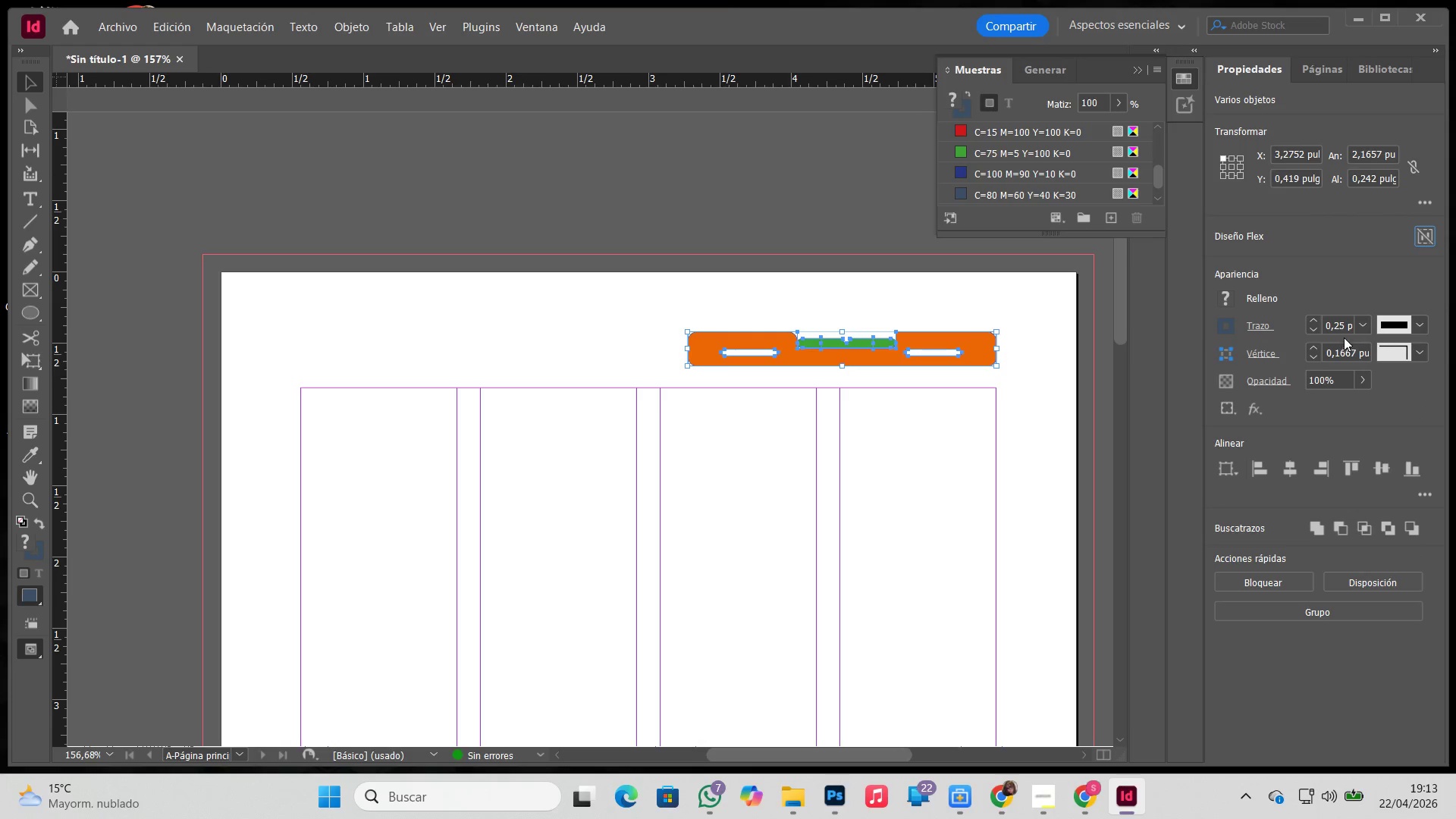 
left_click([1359, 329])
 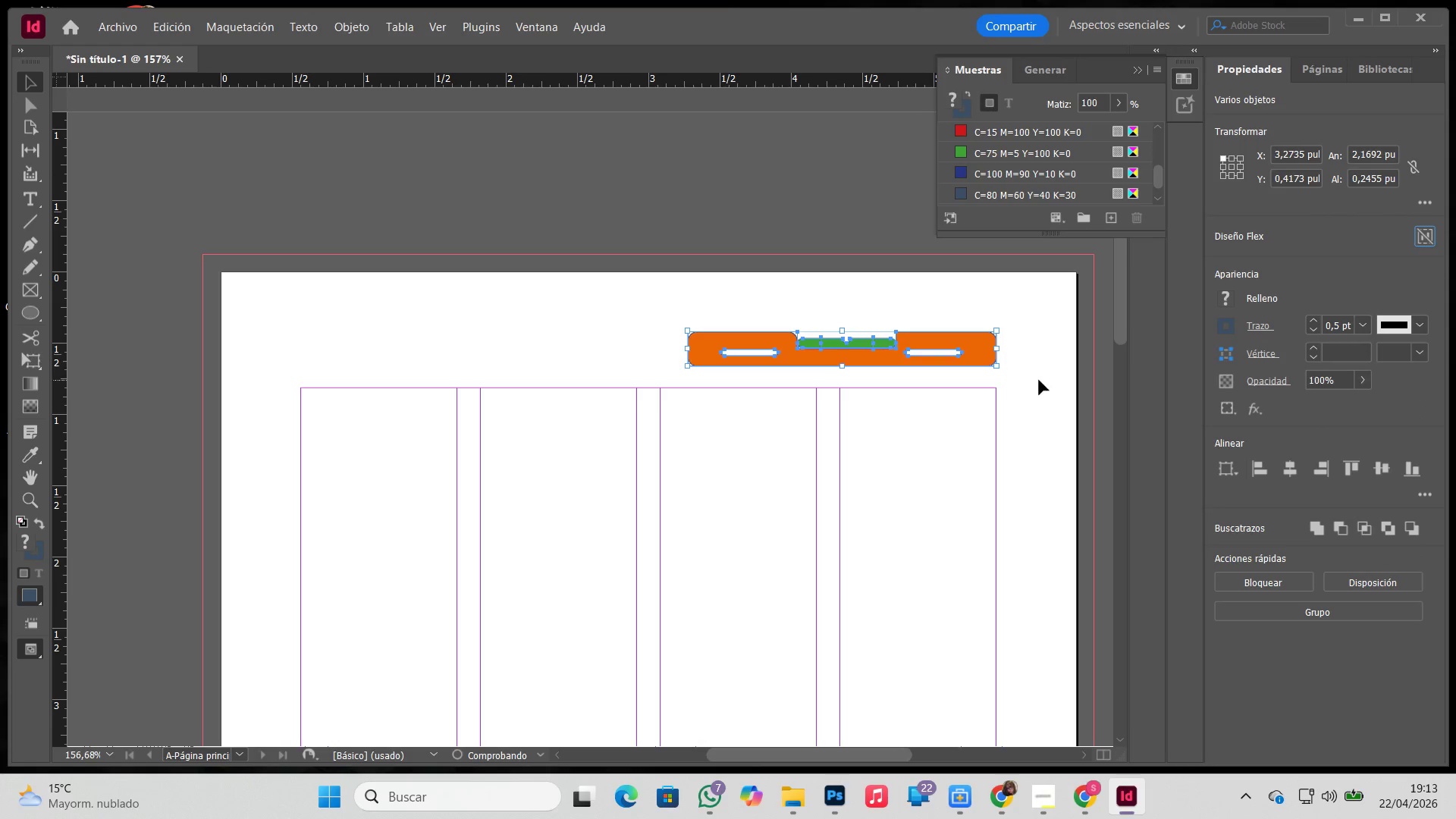 
left_click([974, 381])
 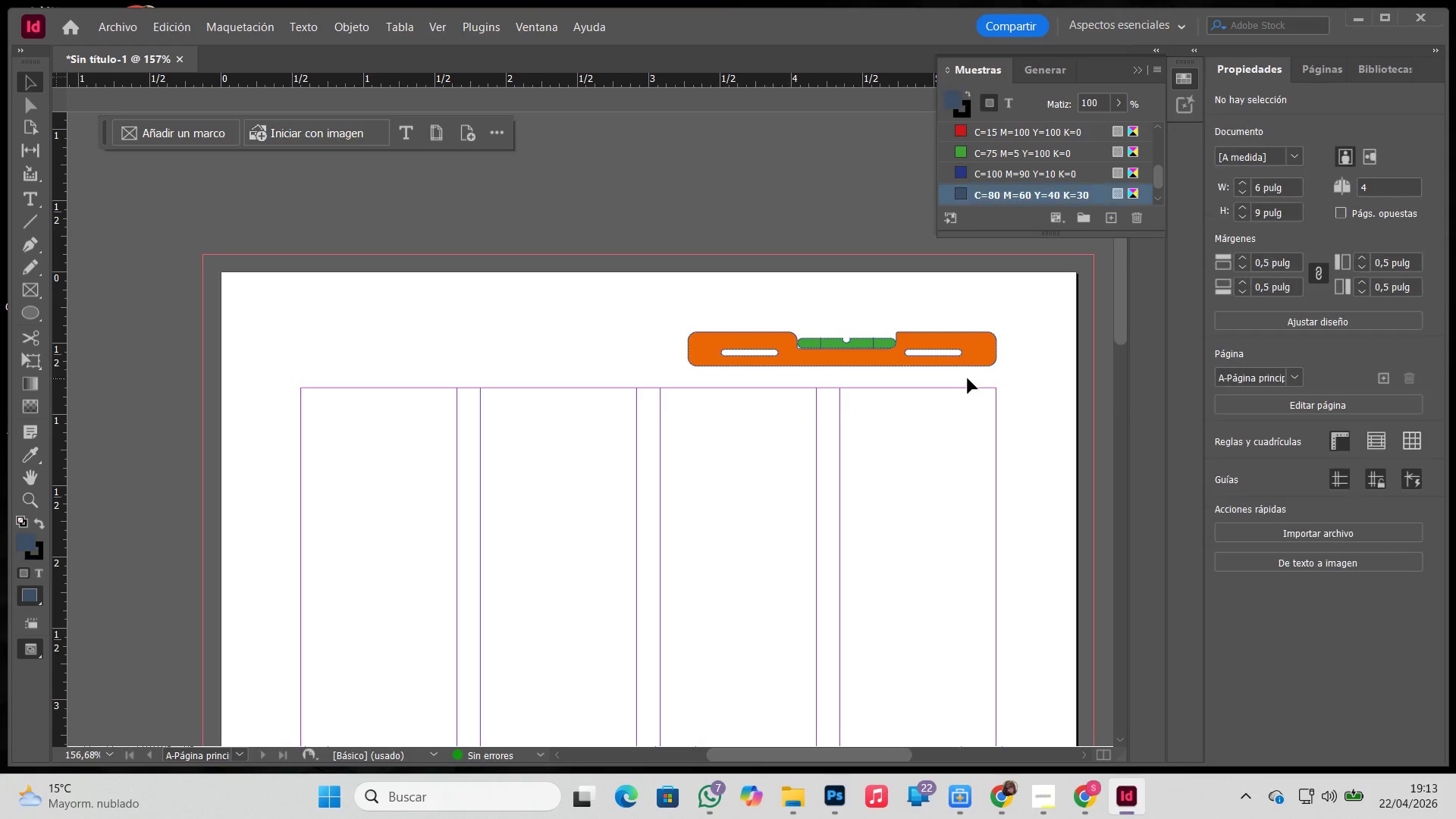 
left_click_drag(start_coordinate=[1024, 381], to_coordinate=[667, 324])
 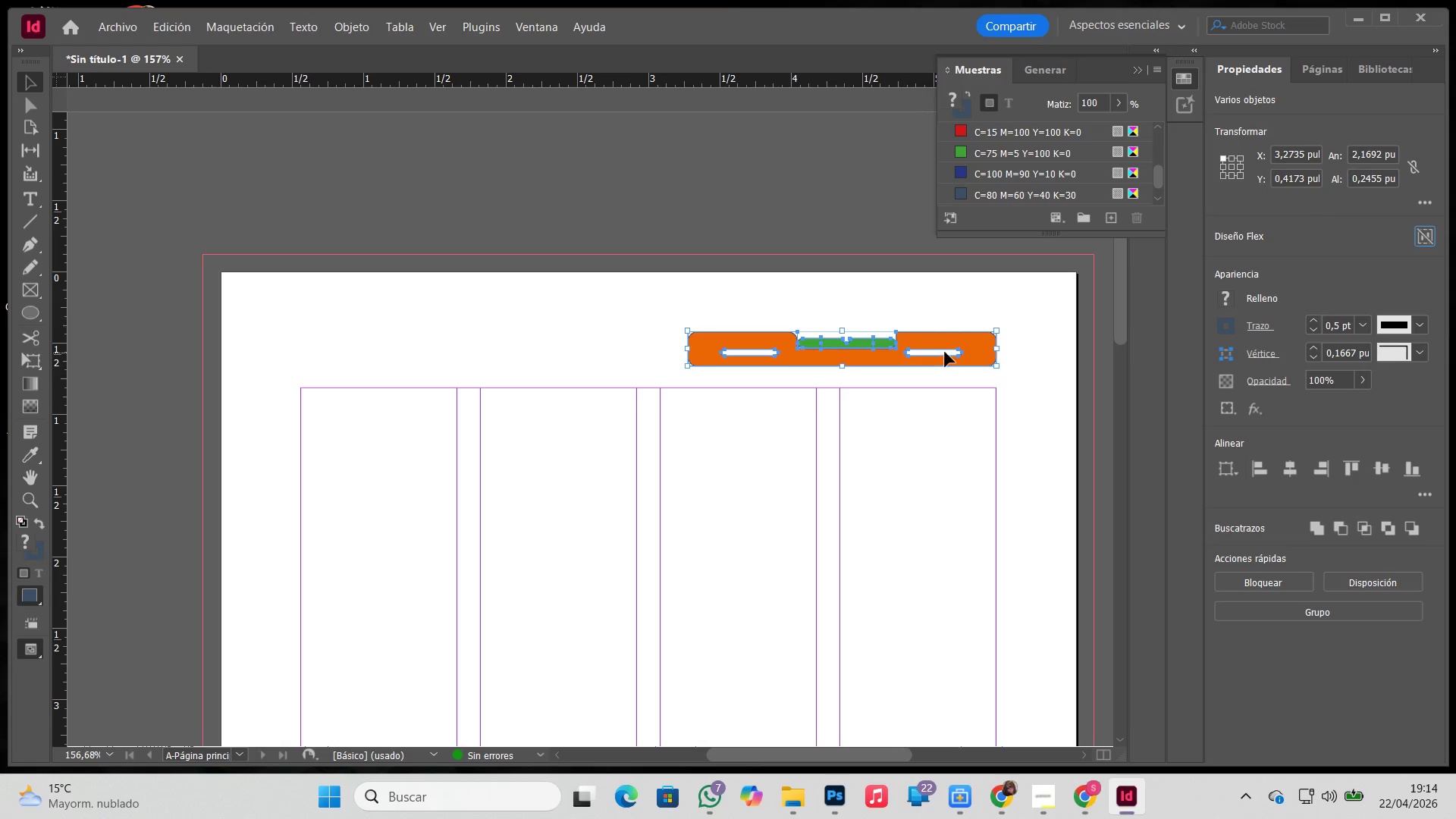 
left_click_drag(start_coordinate=[945, 347], to_coordinate=[947, 359])
 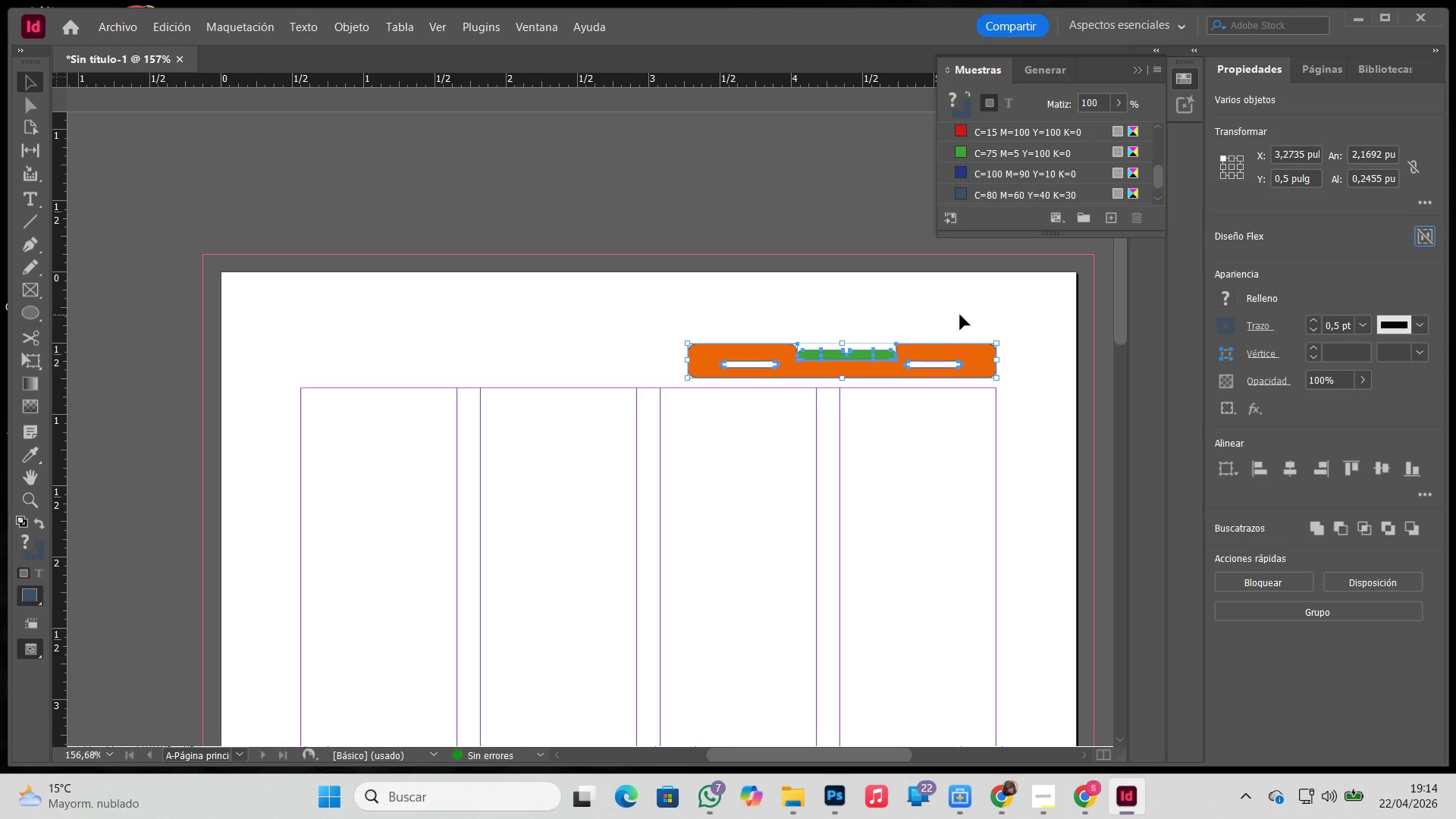 
hold_key(key=ShiftLeft, duration=0.77)
 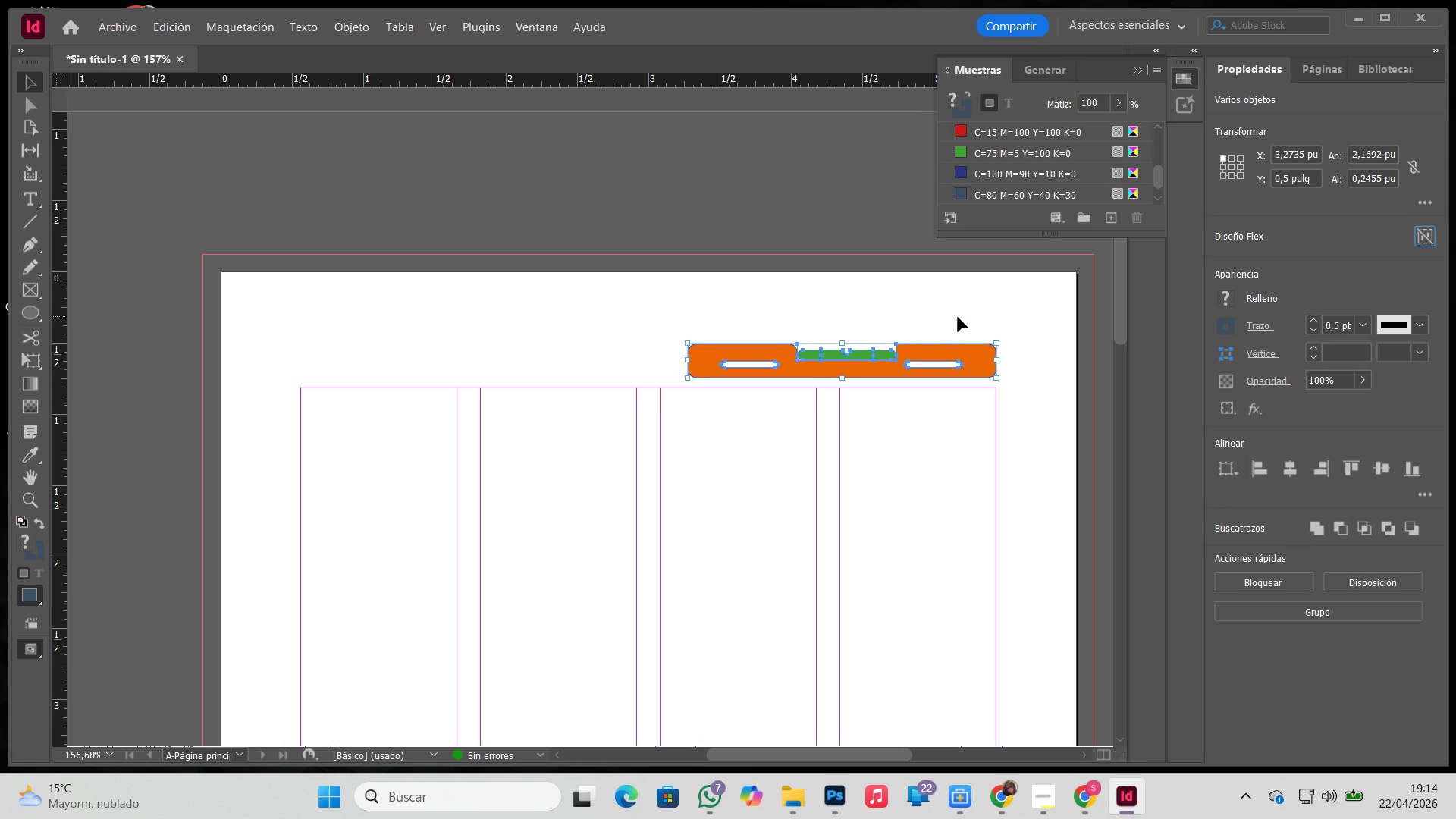 
left_click([958, 317])
 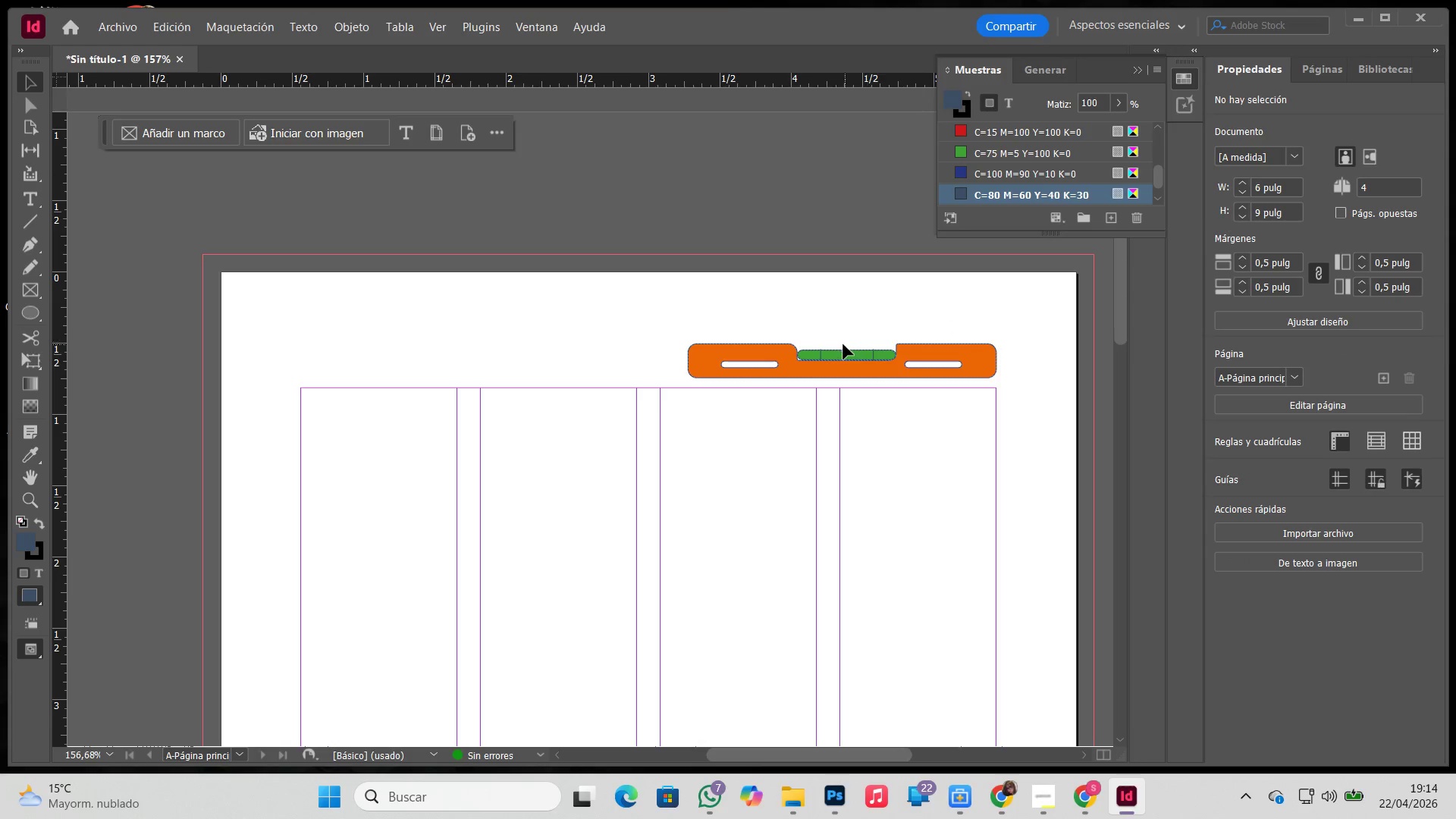 
left_click_drag(start_coordinate=[836, 337], to_coordinate=[879, 353])
 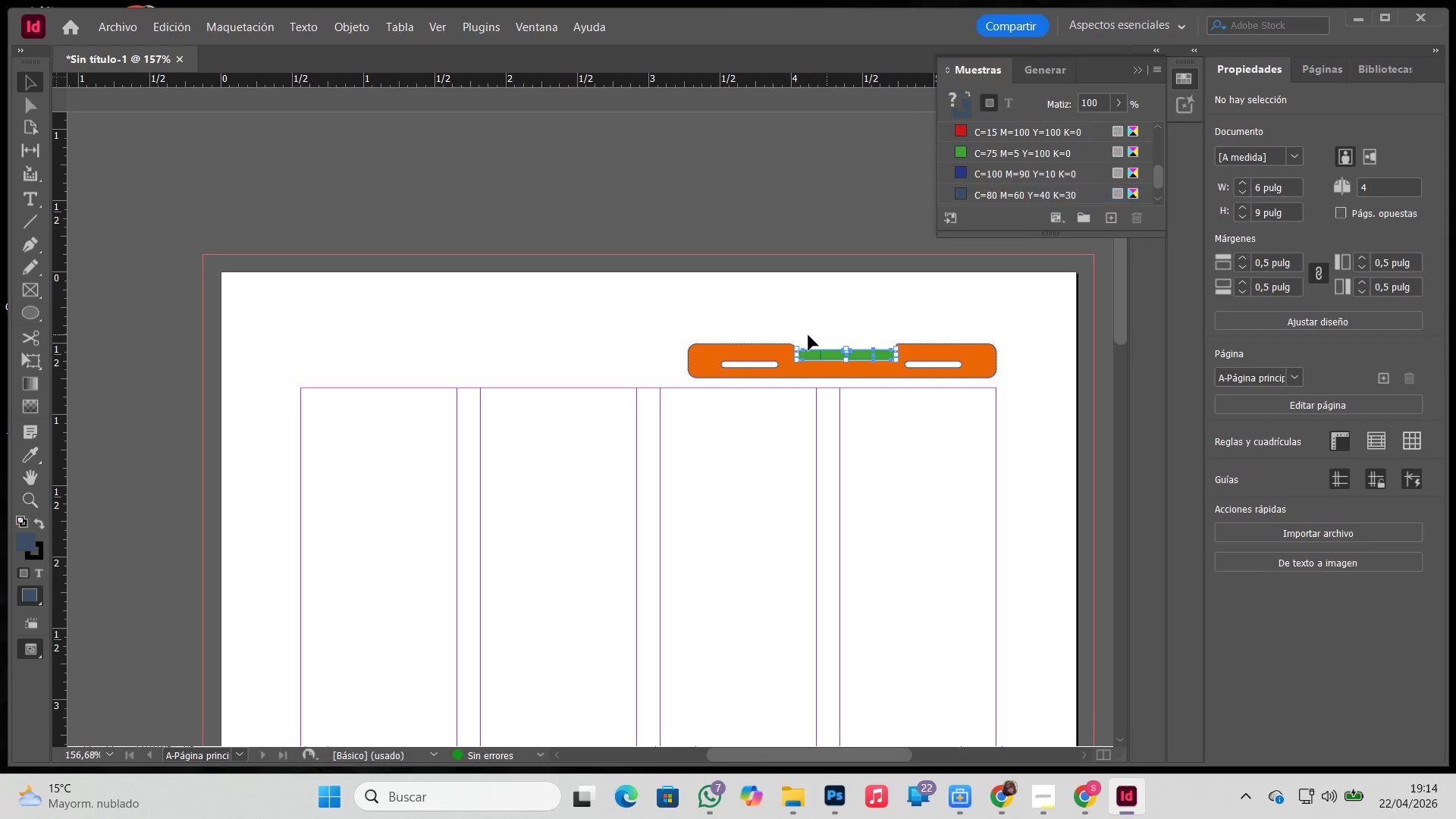 
left_click_drag(start_coordinate=[811, 335], to_coordinate=[883, 354])
 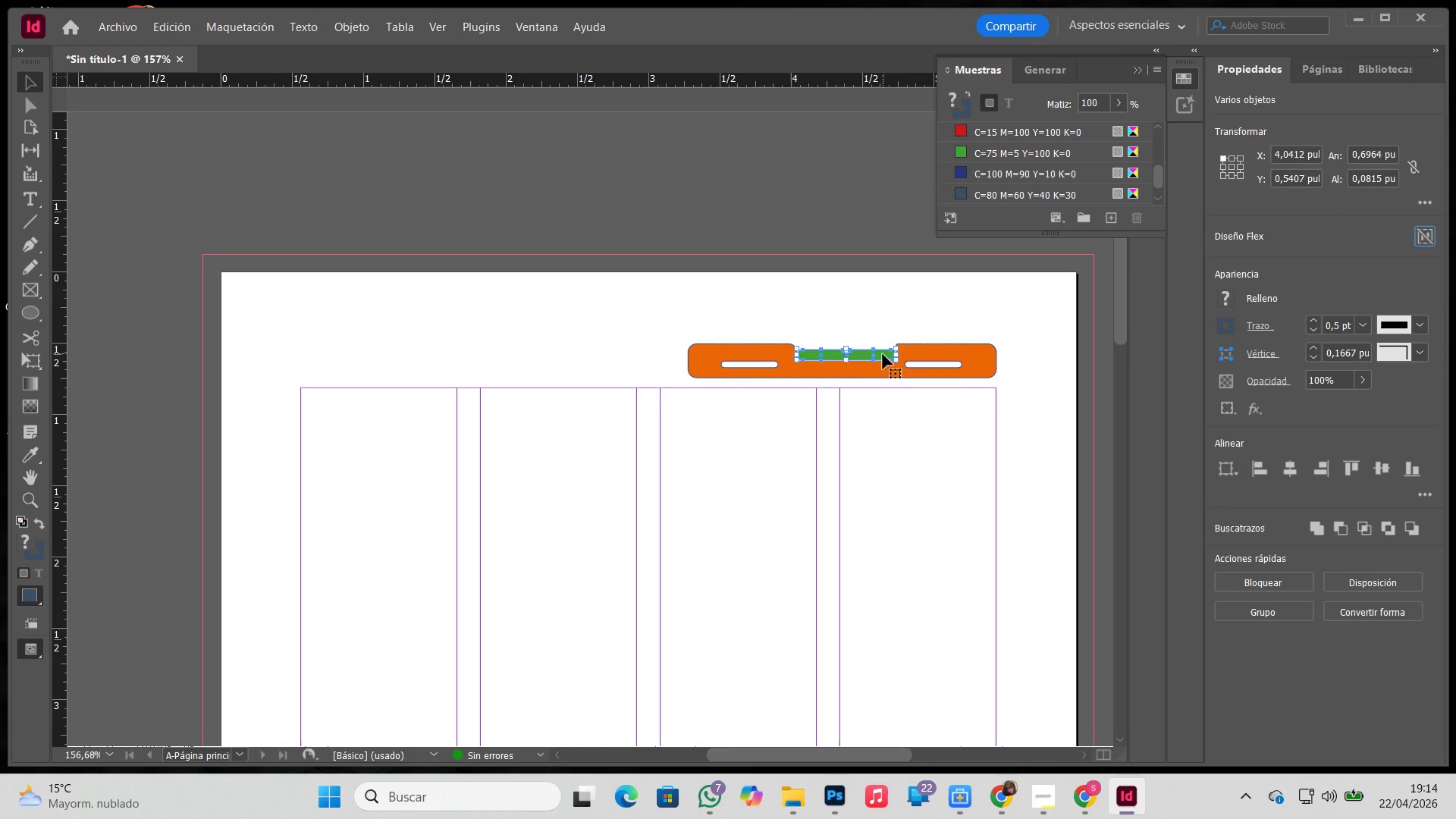 
left_click_drag(start_coordinate=[883, 354], to_coordinate=[878, 349])
 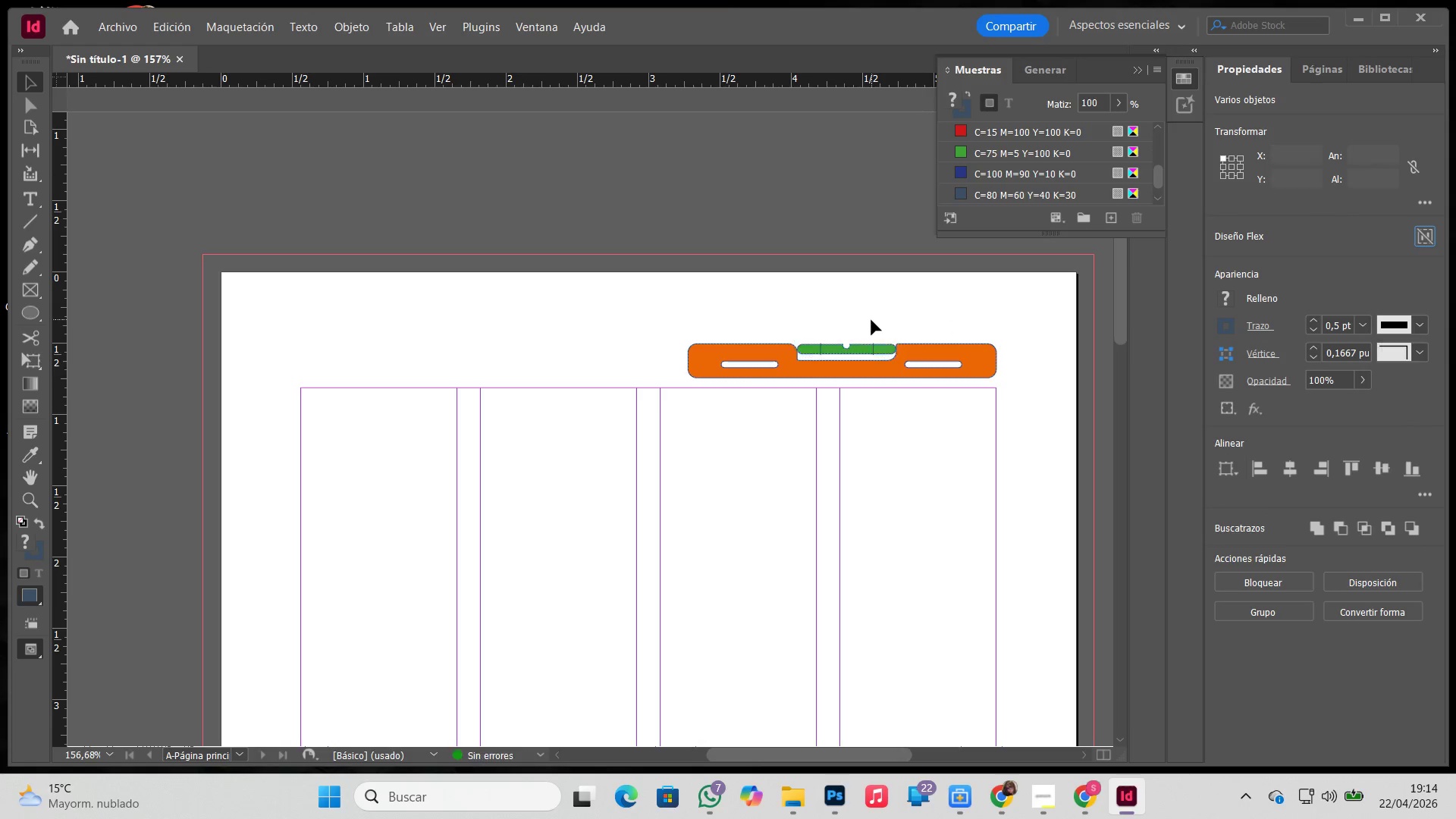 
hold_key(key=ShiftLeft, duration=0.89)
 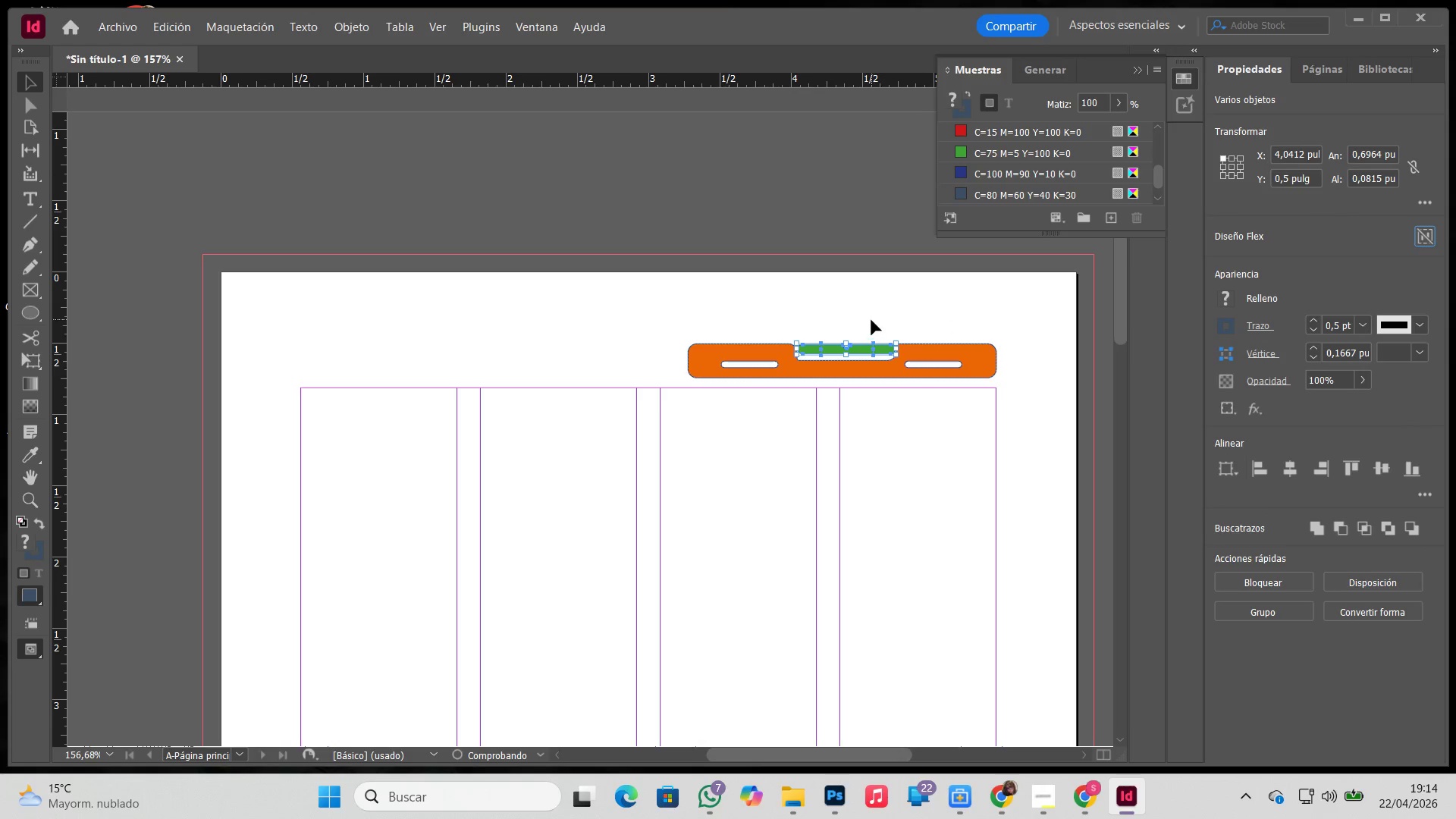 
left_click([871, 320])
 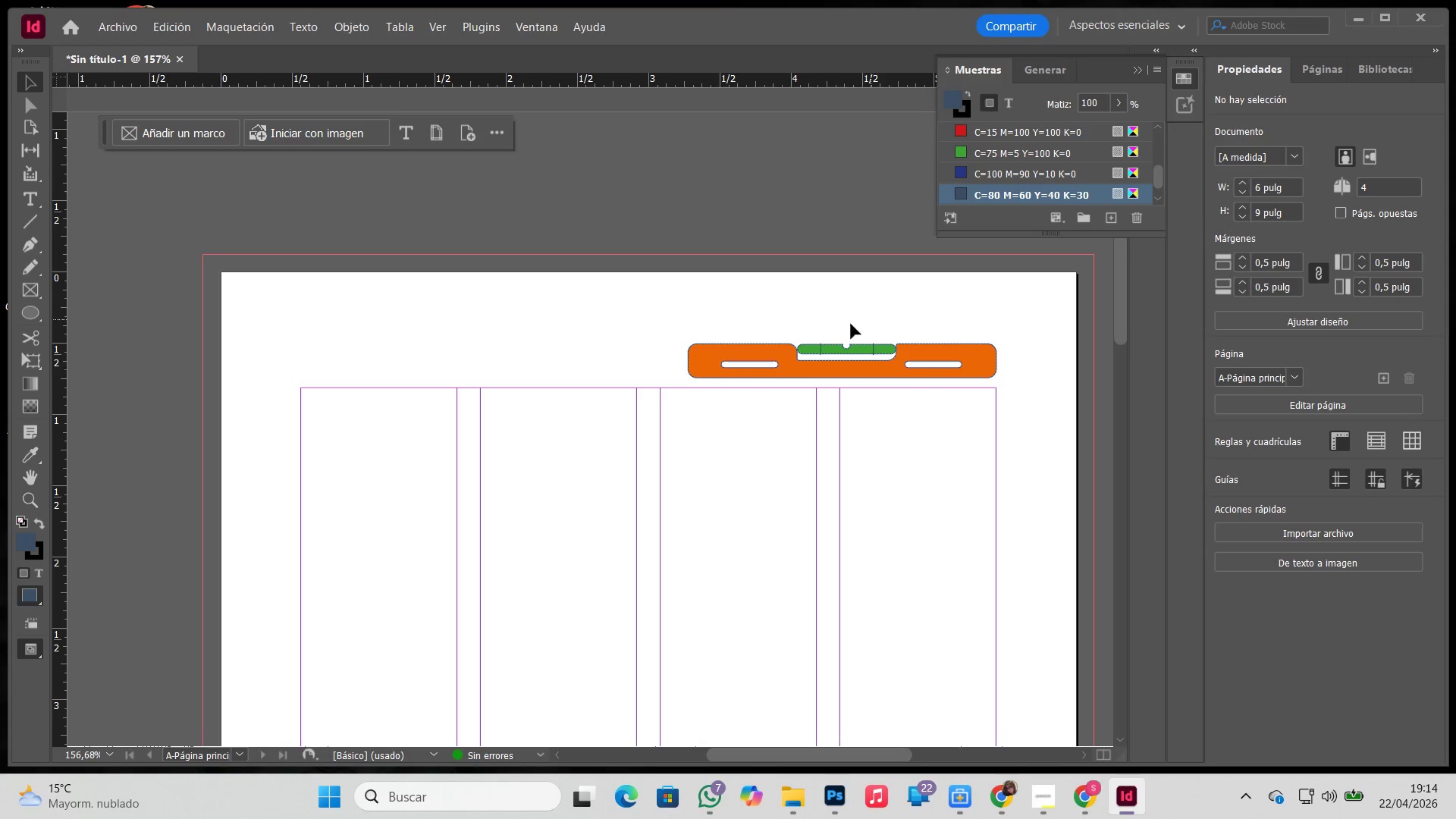 
hold_key(key=Z, duration=0.48)
 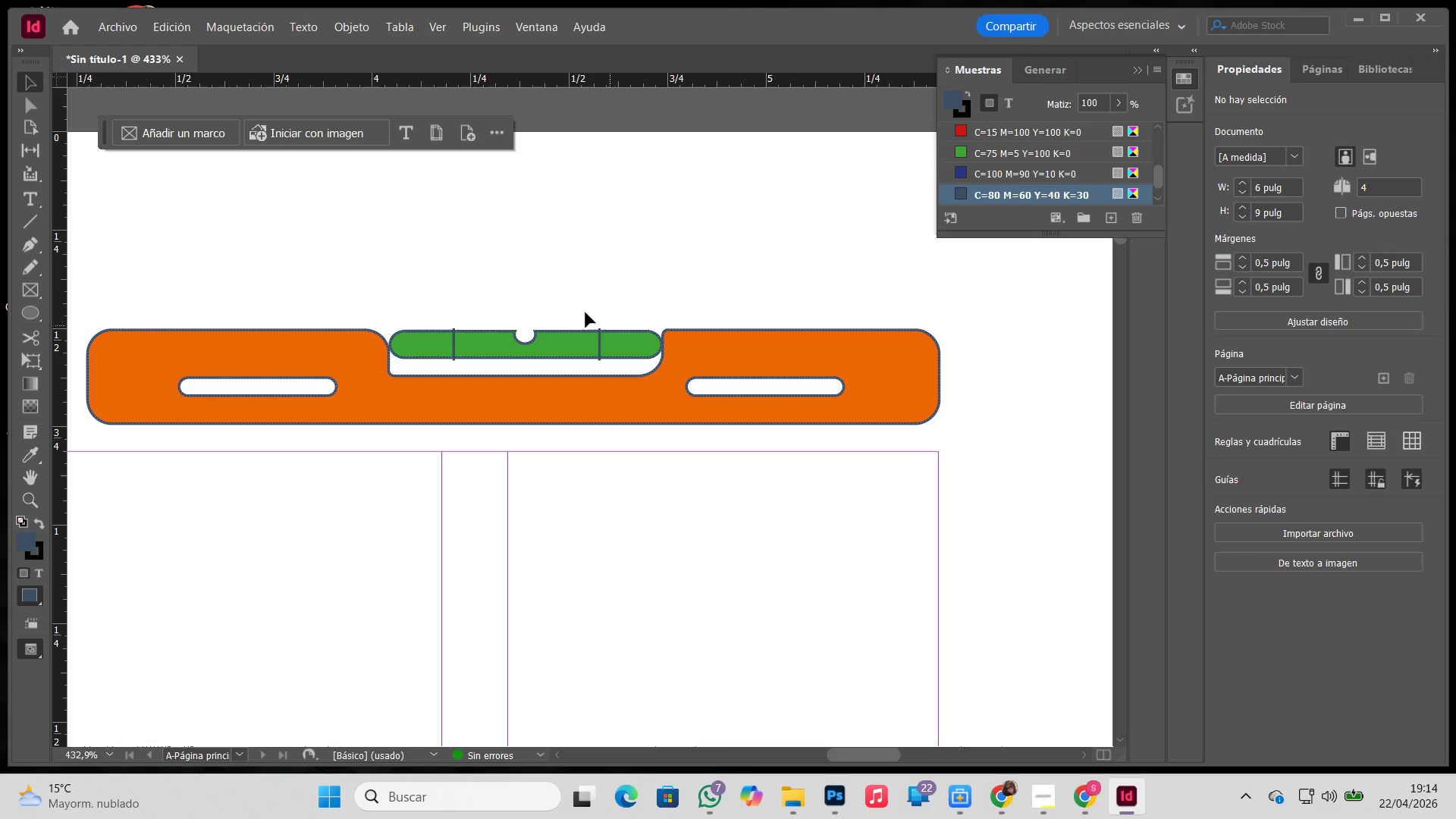 
left_click_drag(start_coordinate=[681, 309], to_coordinate=[1059, 441])
 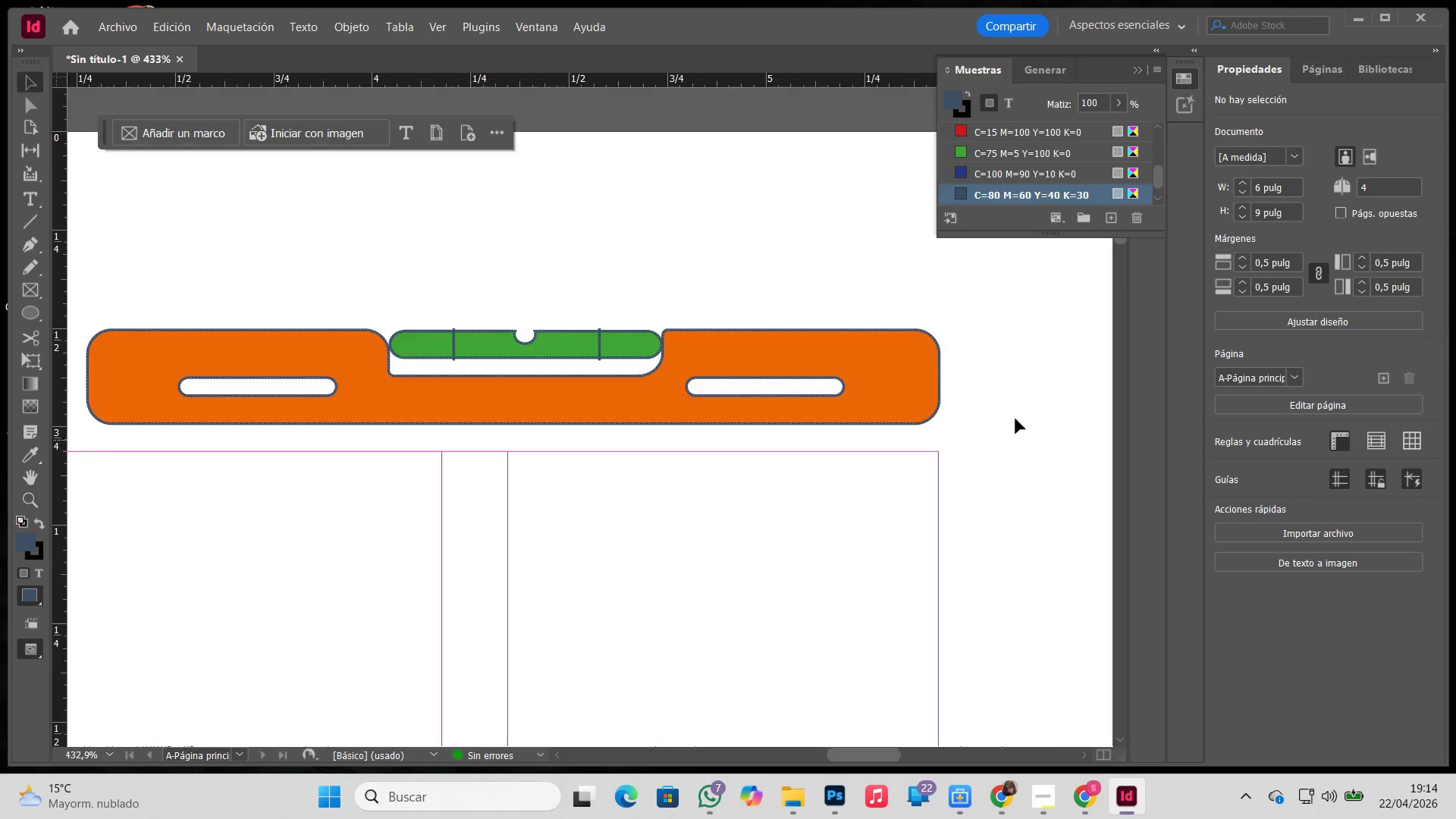 
key(V)
 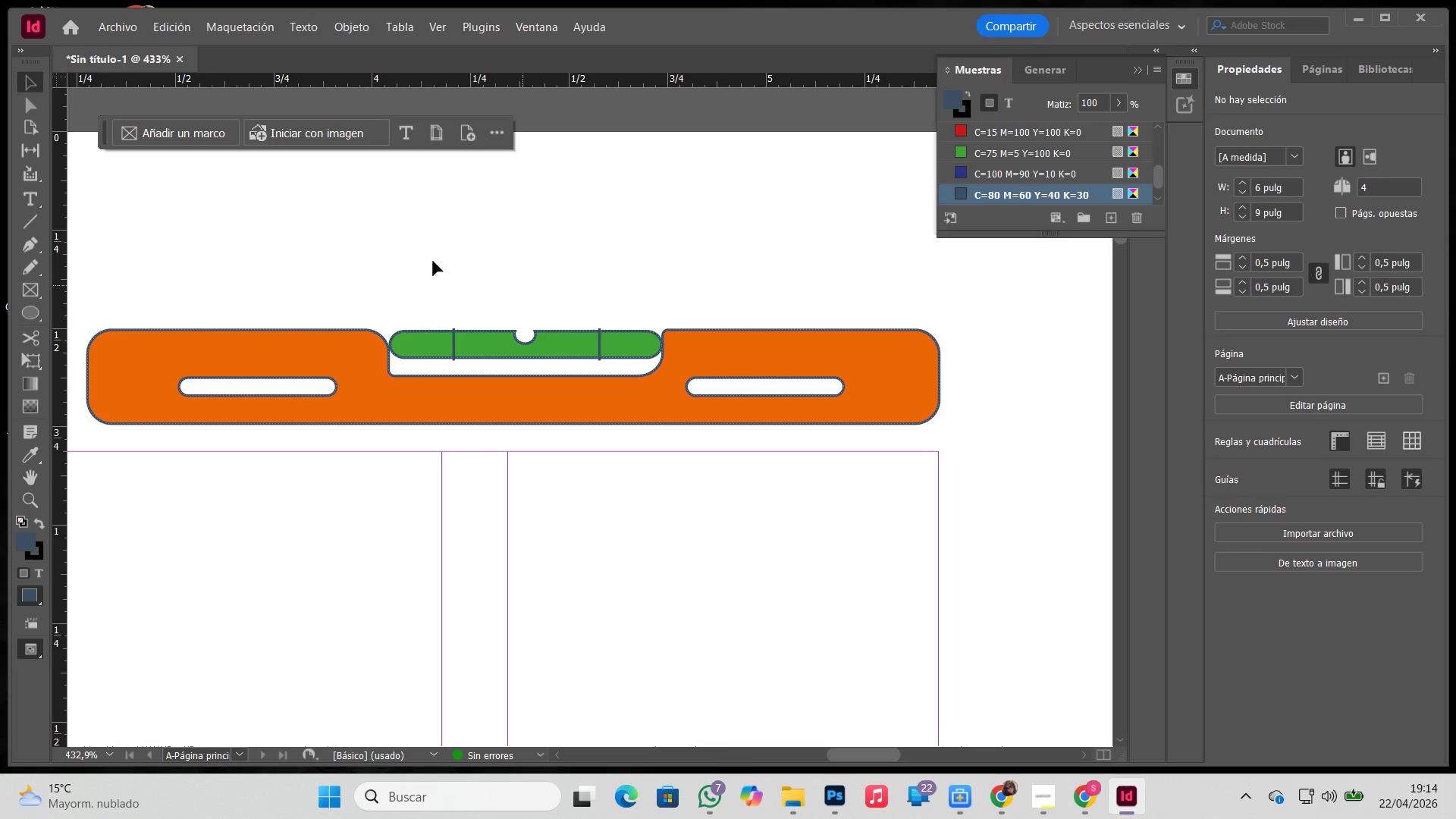 
left_click_drag(start_coordinate=[413, 264], to_coordinate=[612, 367])
 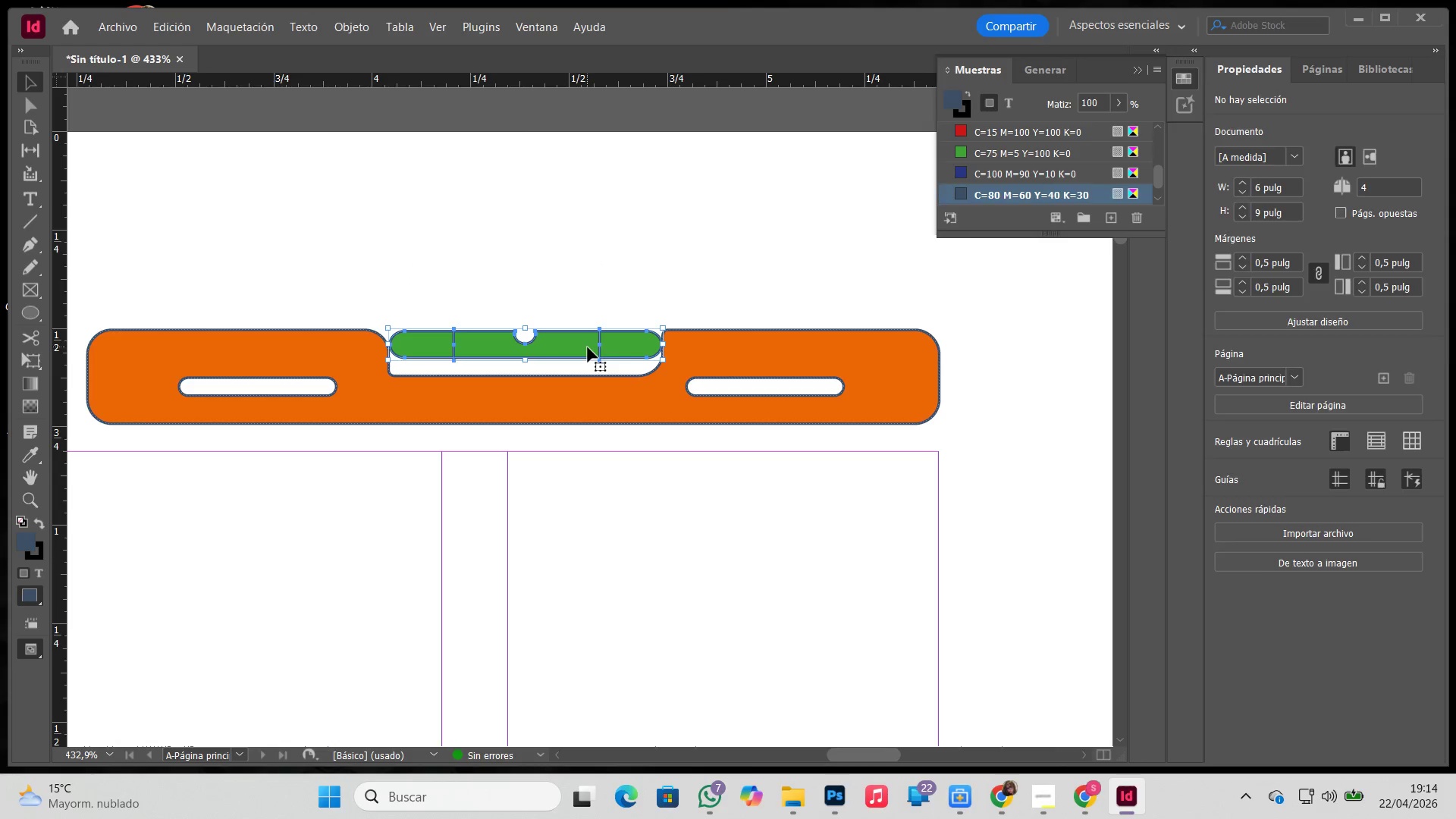 
left_click_drag(start_coordinate=[588, 344], to_coordinate=[588, 351])
 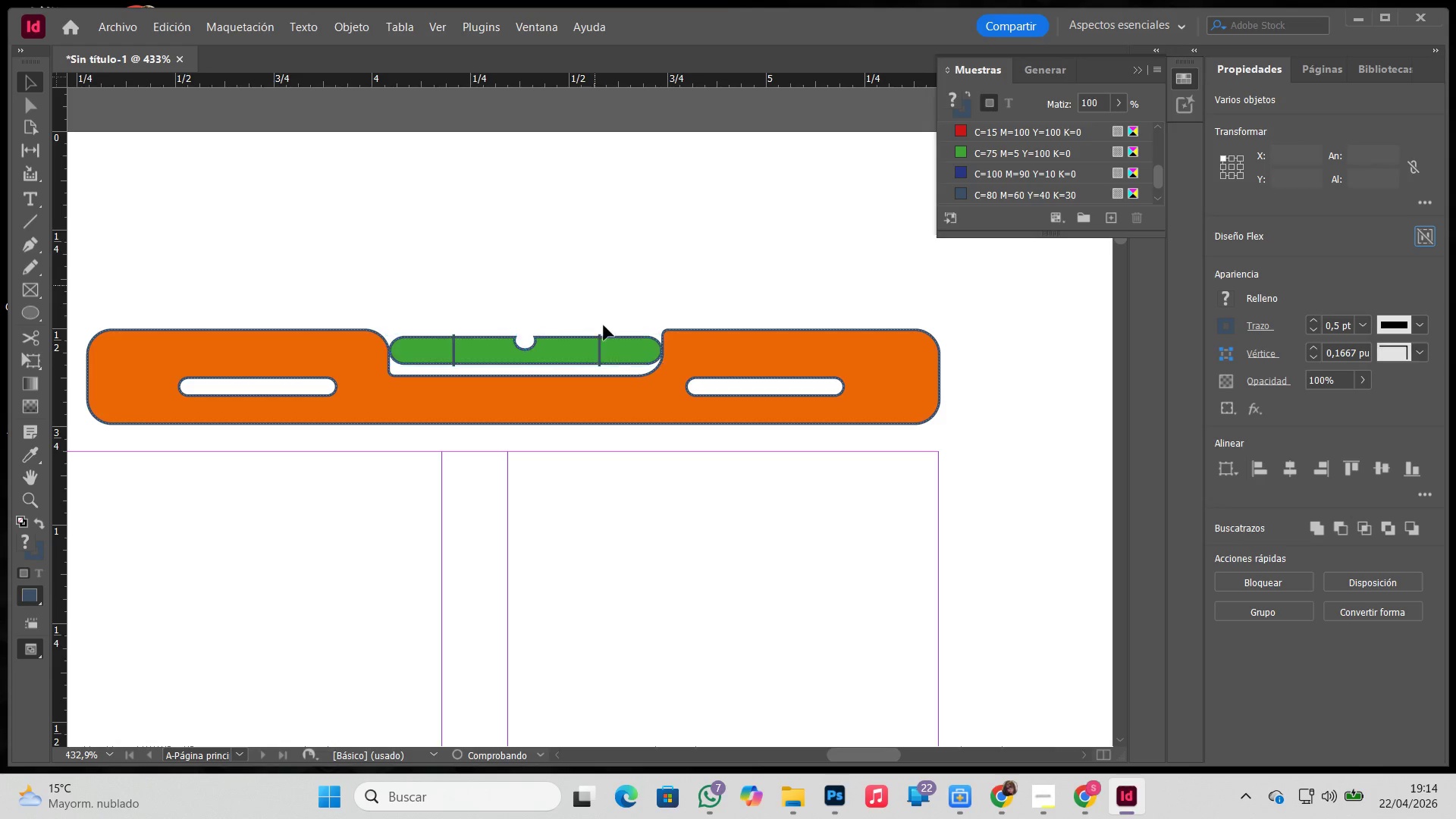 
hold_key(key=ShiftLeft, duration=0.86)
 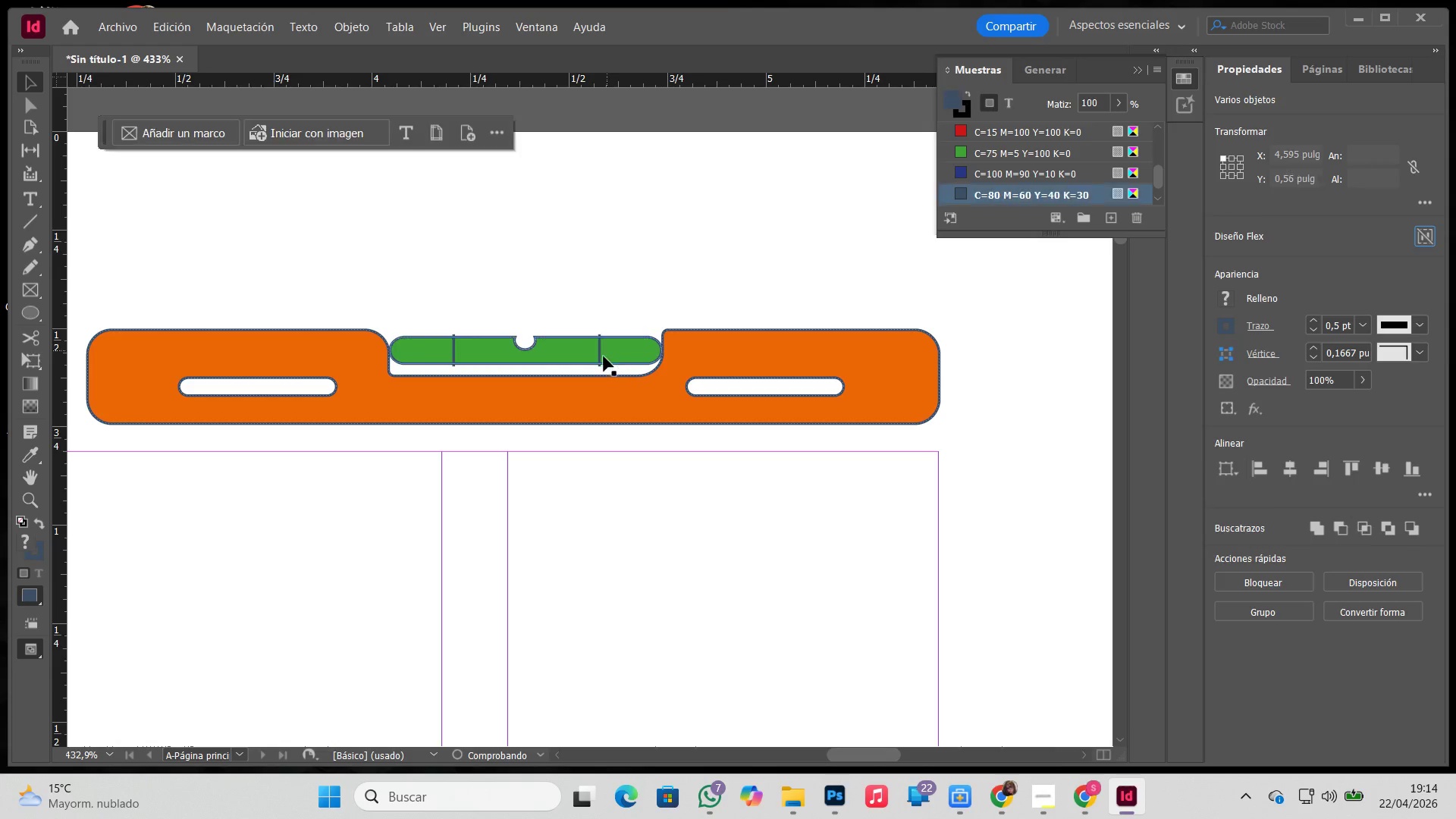 
left_click([601, 355])
 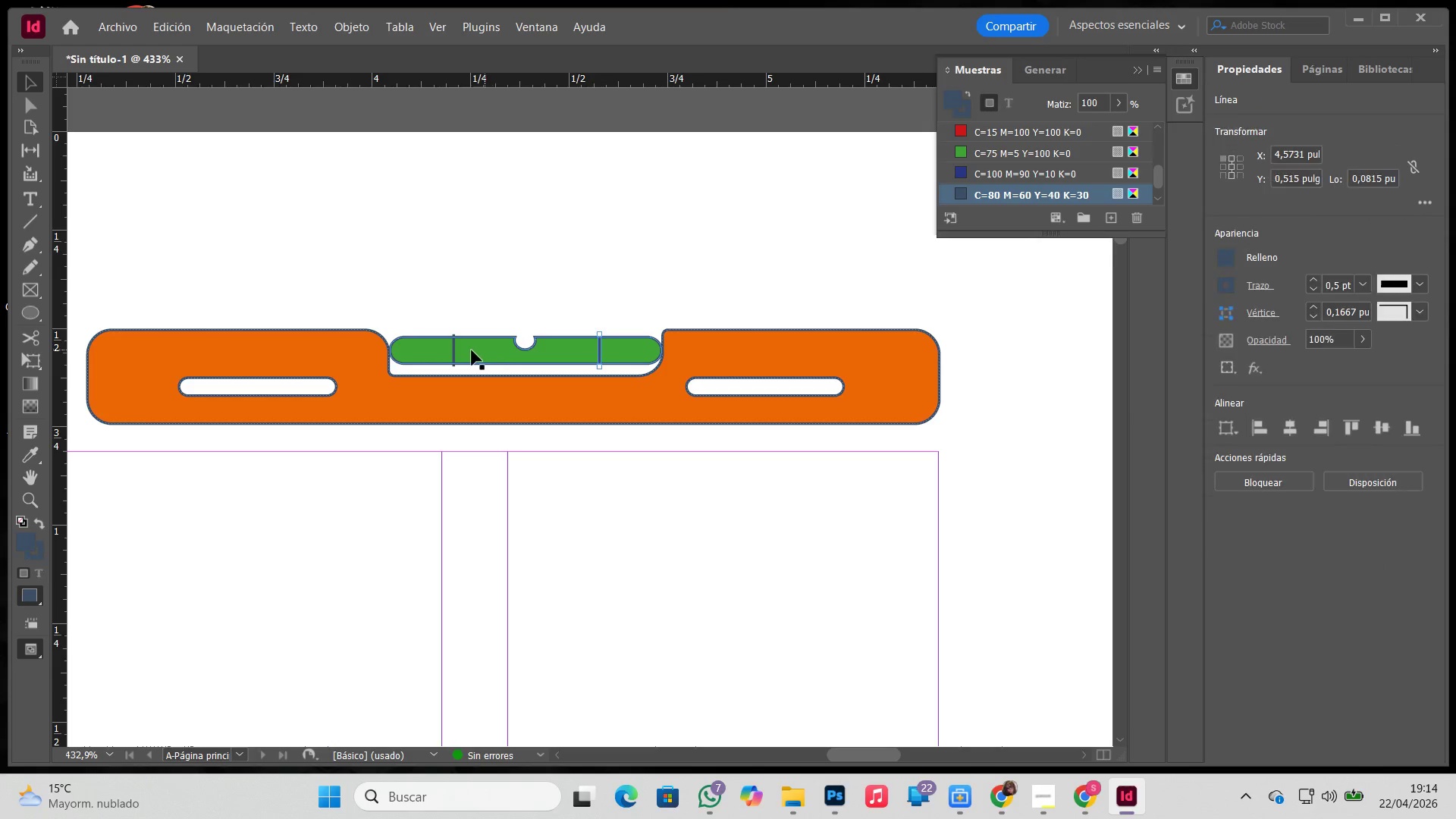 
hold_key(key=ShiftLeft, duration=0.59)
left_click([456, 350])
 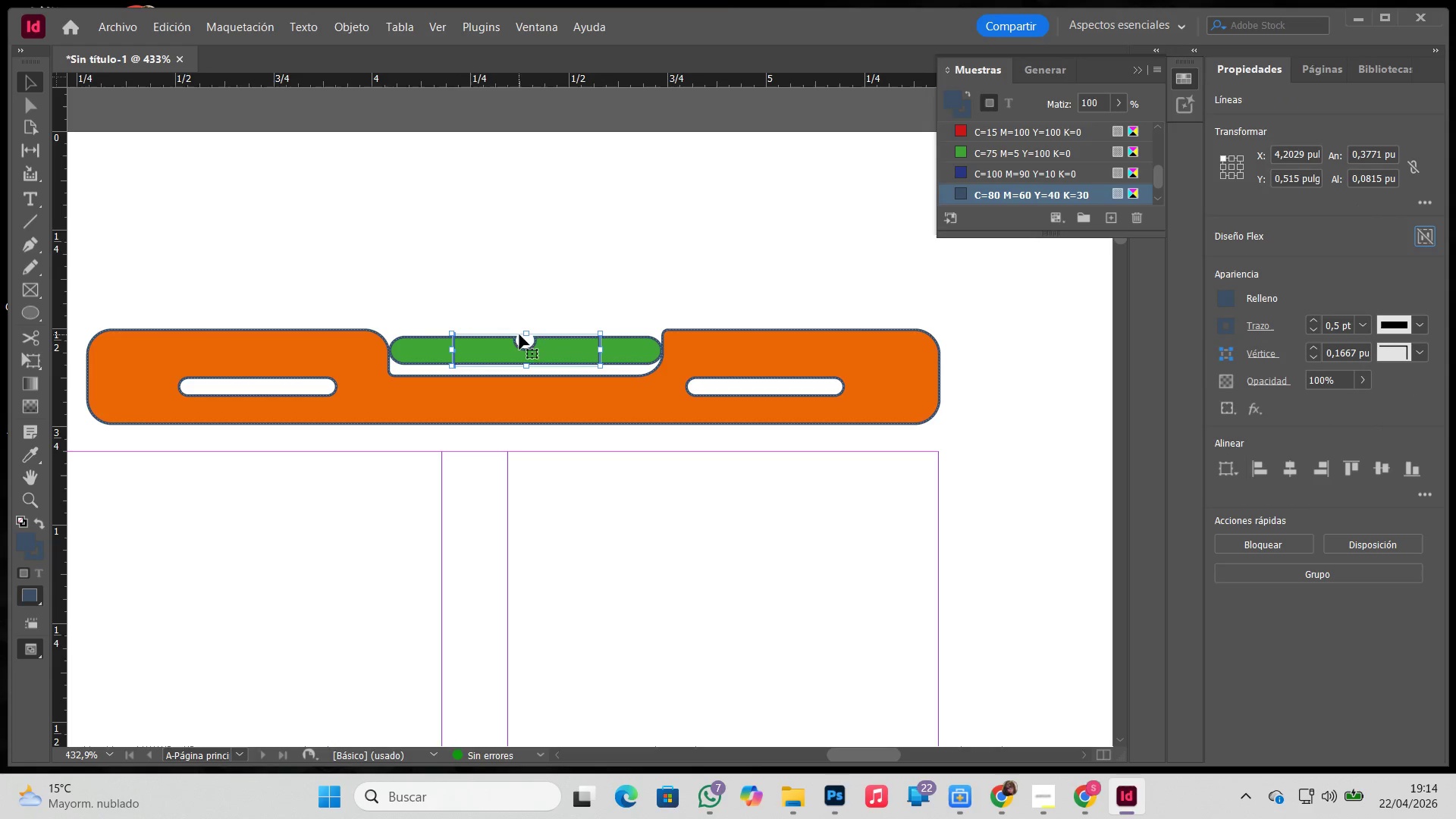 
left_click_drag(start_coordinate=[527, 334], to_coordinate=[528, 338])
 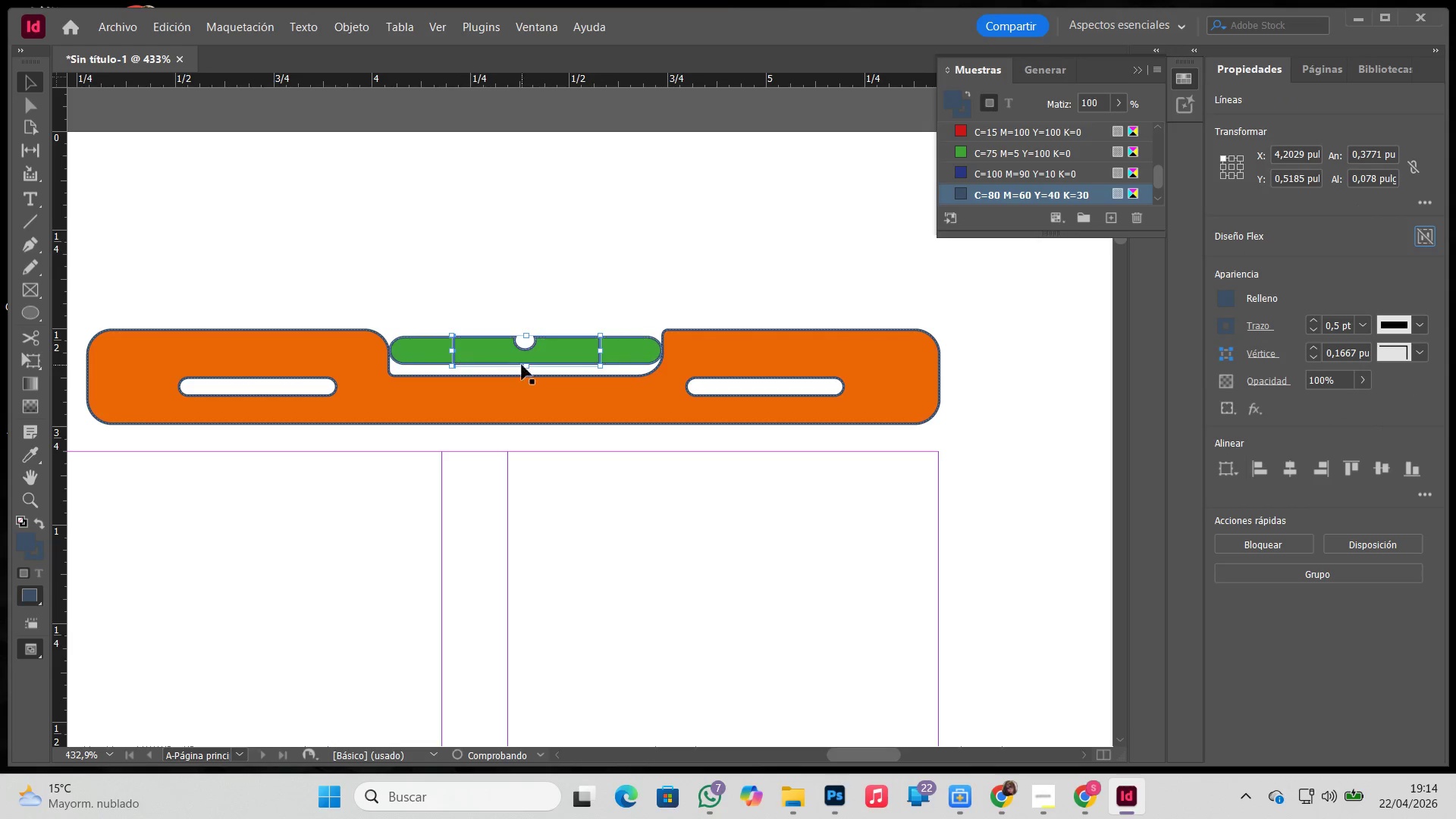 
left_click_drag(start_coordinate=[525, 365], to_coordinate=[527, 361])
 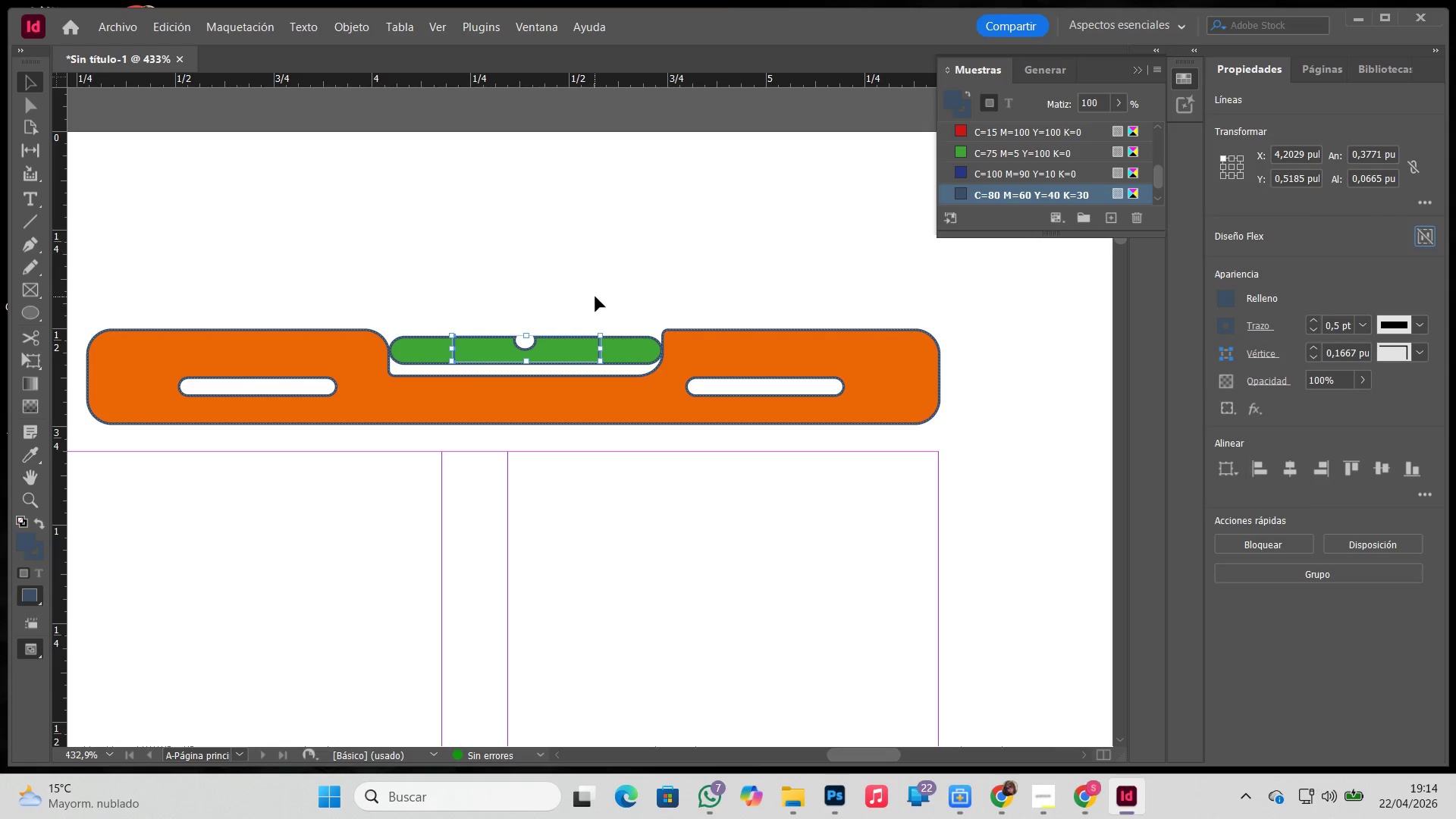 
left_click([595, 297])
 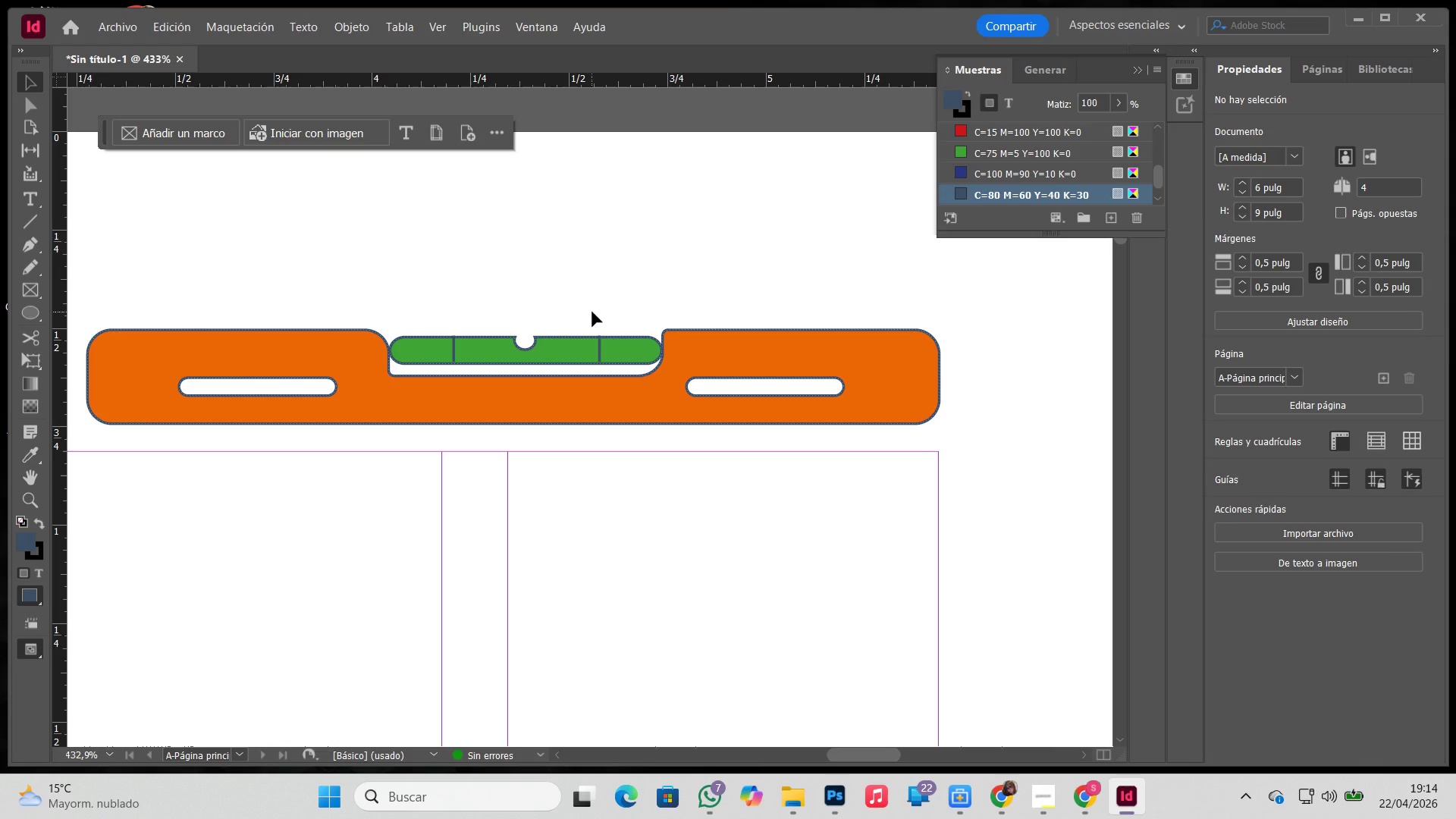 
wait(5.7)
 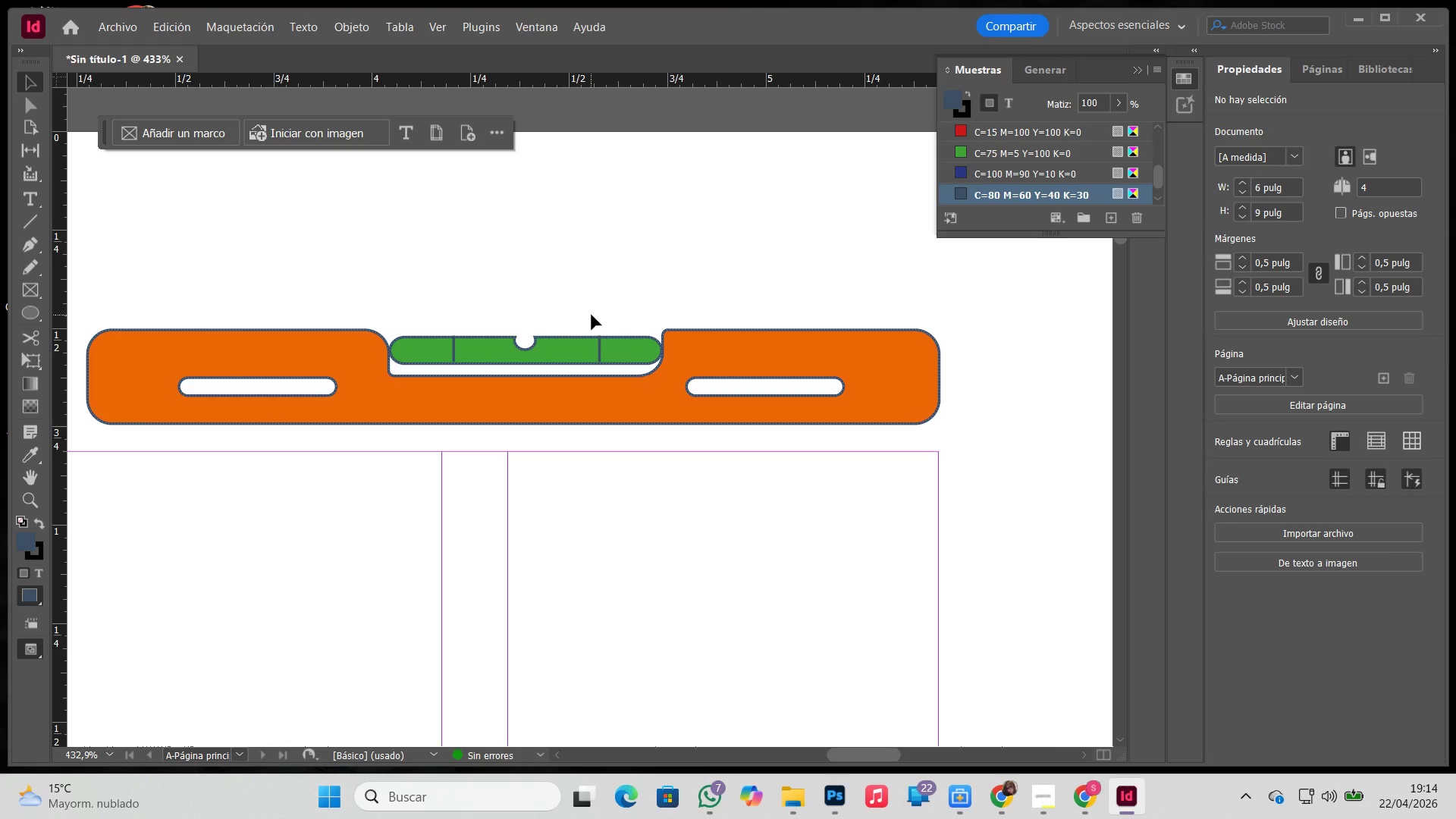 
hold_key(key=Space, duration=0.7)
 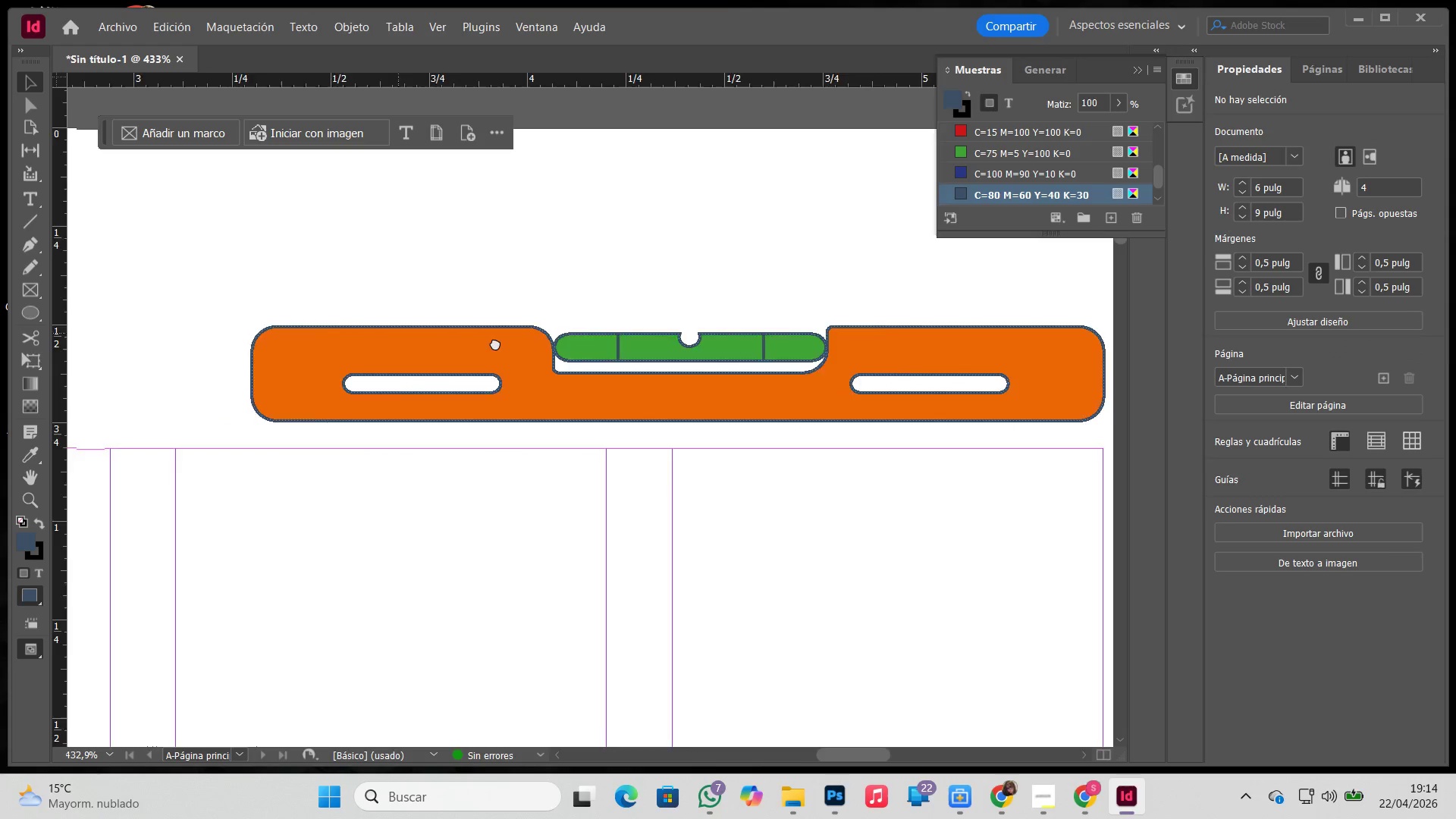 
left_click_drag(start_coordinate=[845, 367], to_coordinate=[957, 359])
 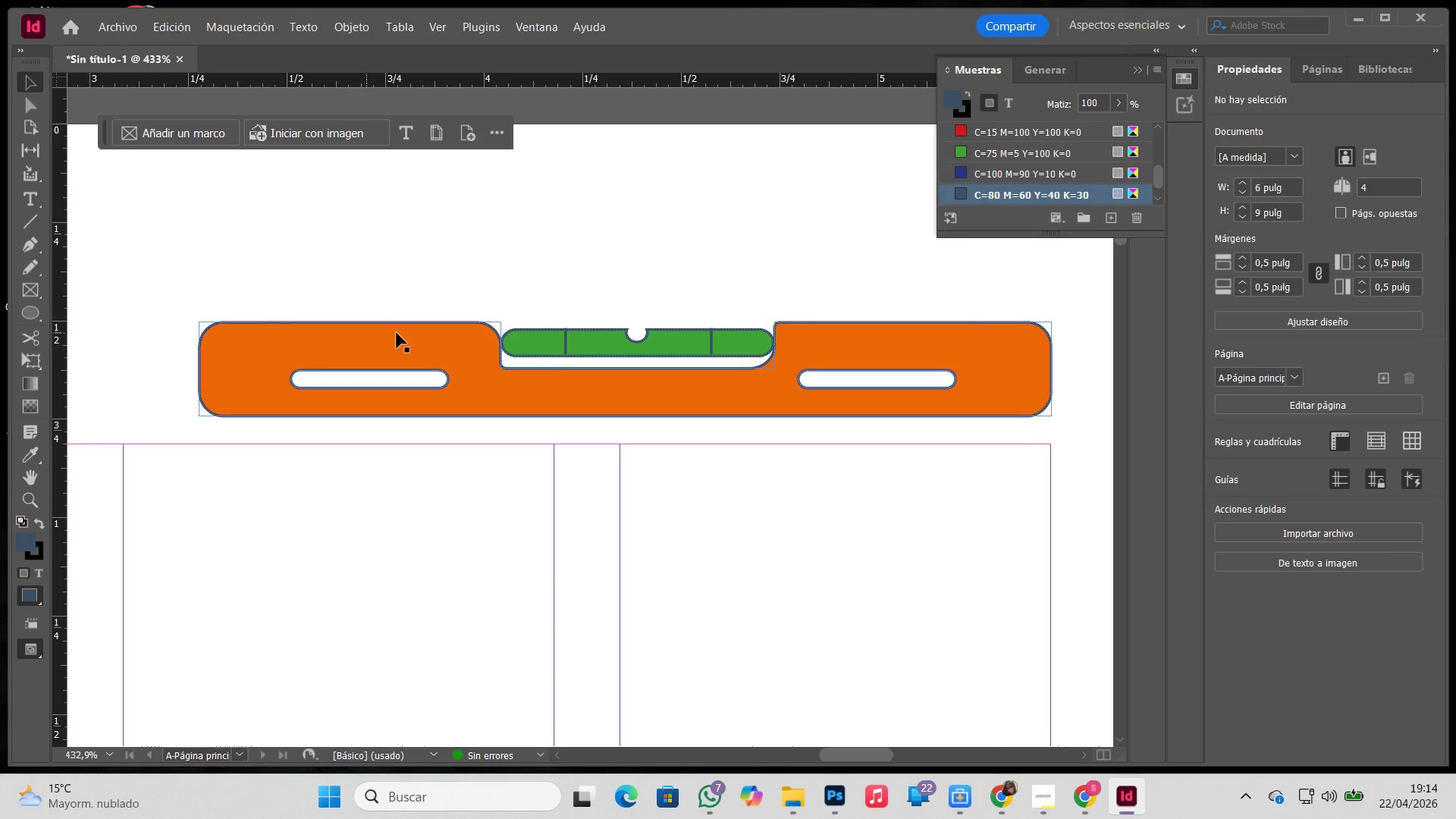 
hold_key(key=Space, duration=0.44)
 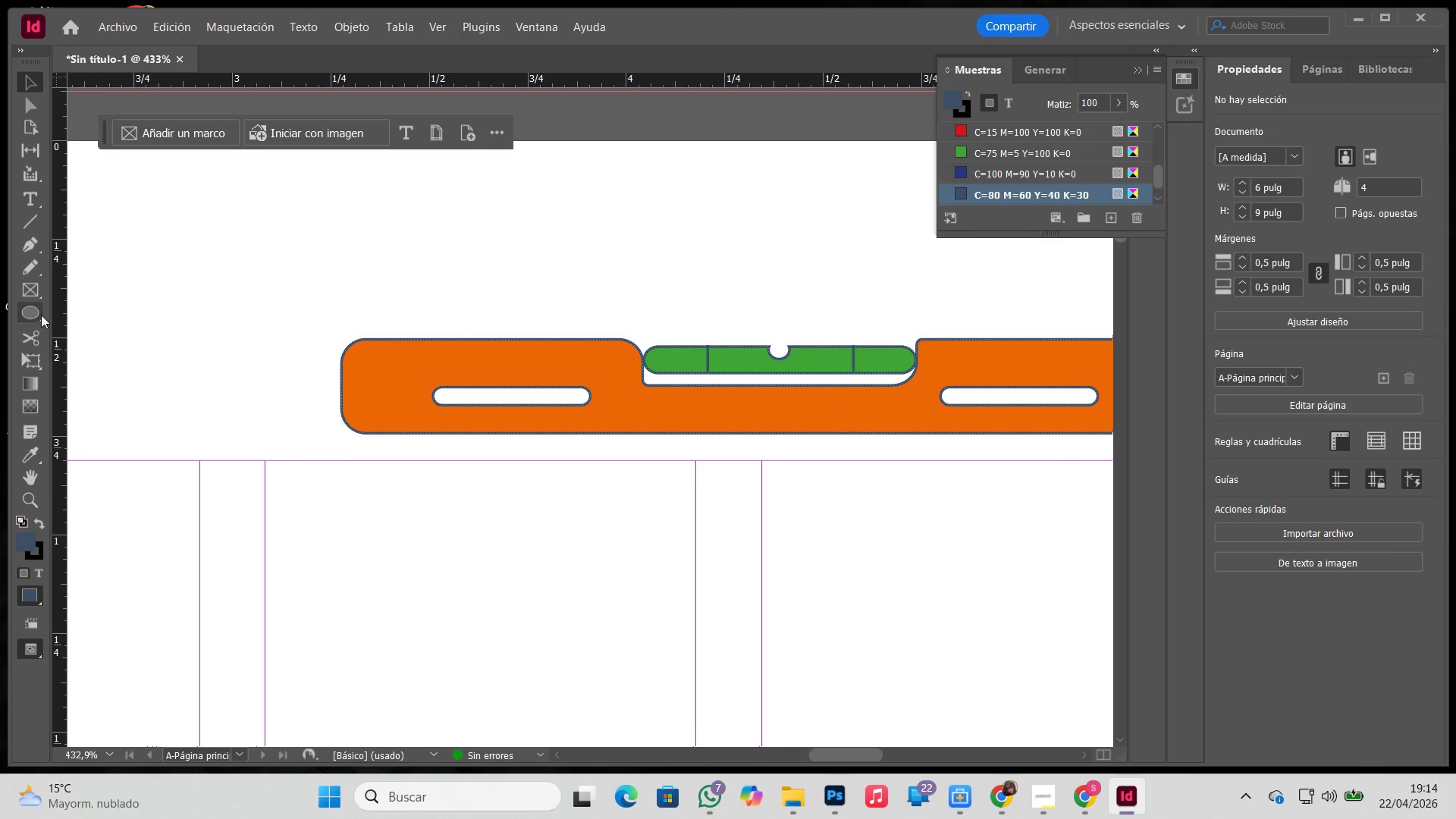 
left_click_drag(start_coordinate=[400, 333], to_coordinate=[544, 350])
 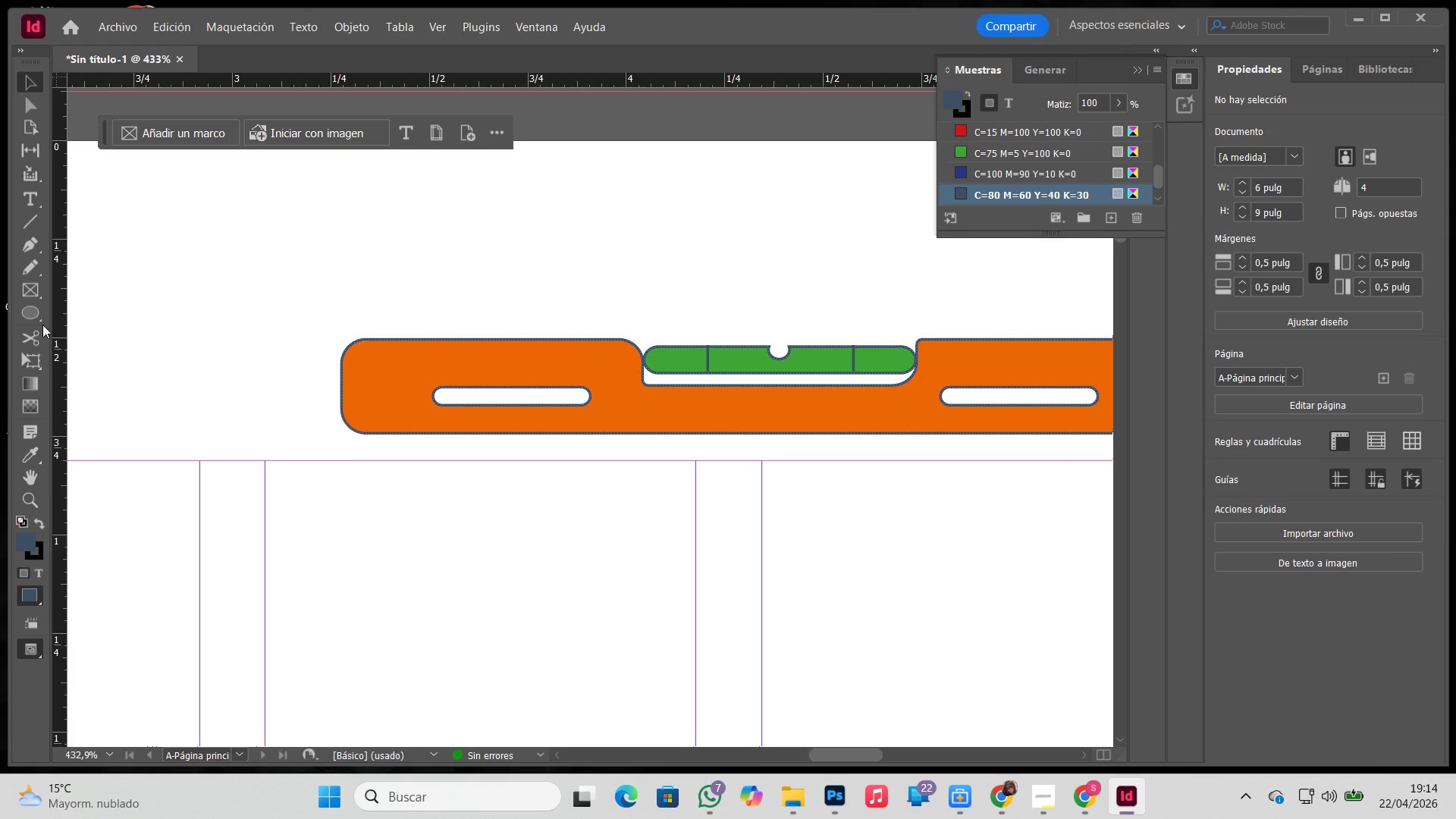 
left_click([39, 311])
 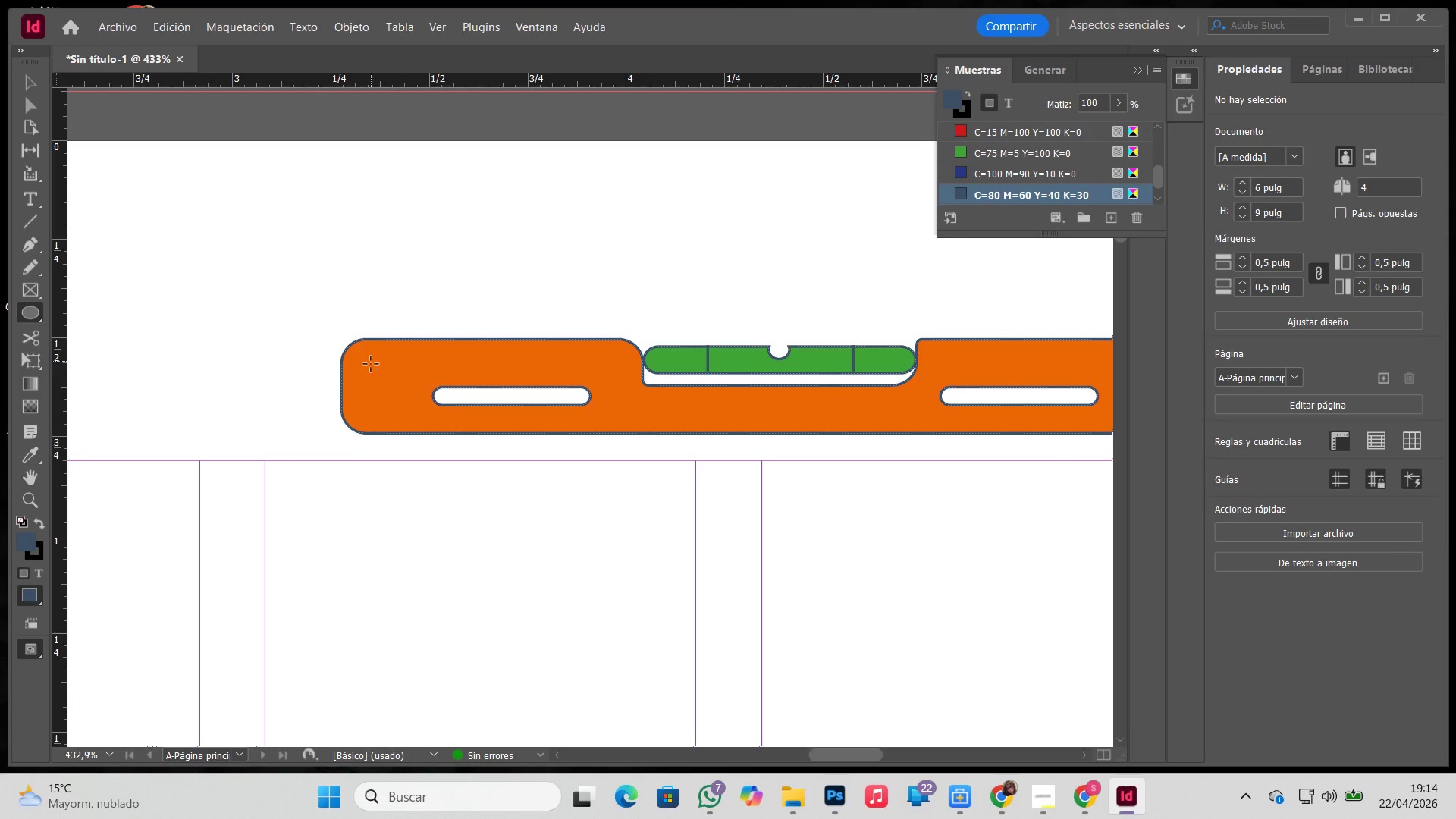 
hold_key(key=ShiftLeft, duration=1.92)
left_click_drag(start_coordinate=[370, 368], to_coordinate=[446, 408])
 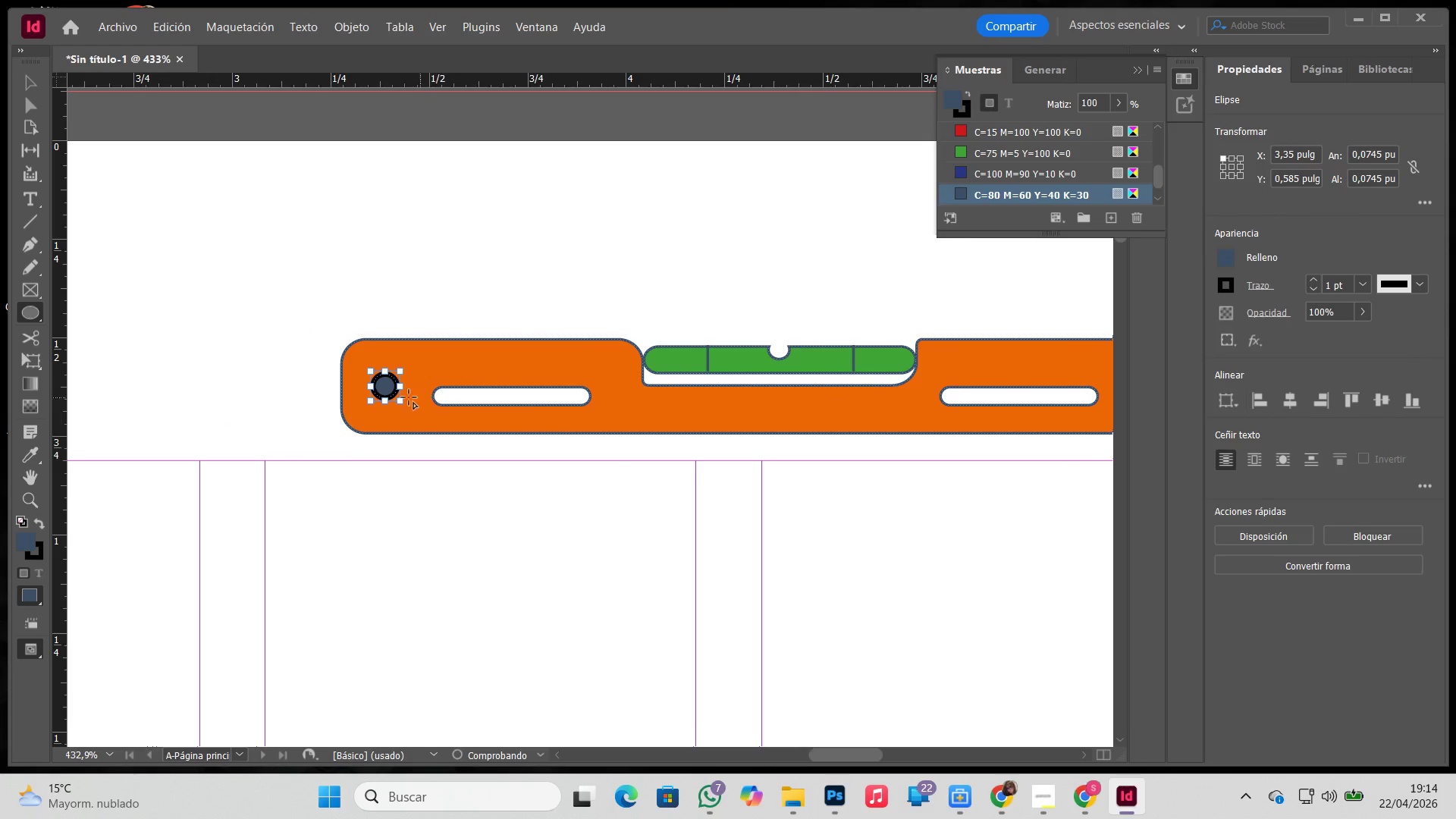 
type(vi)
 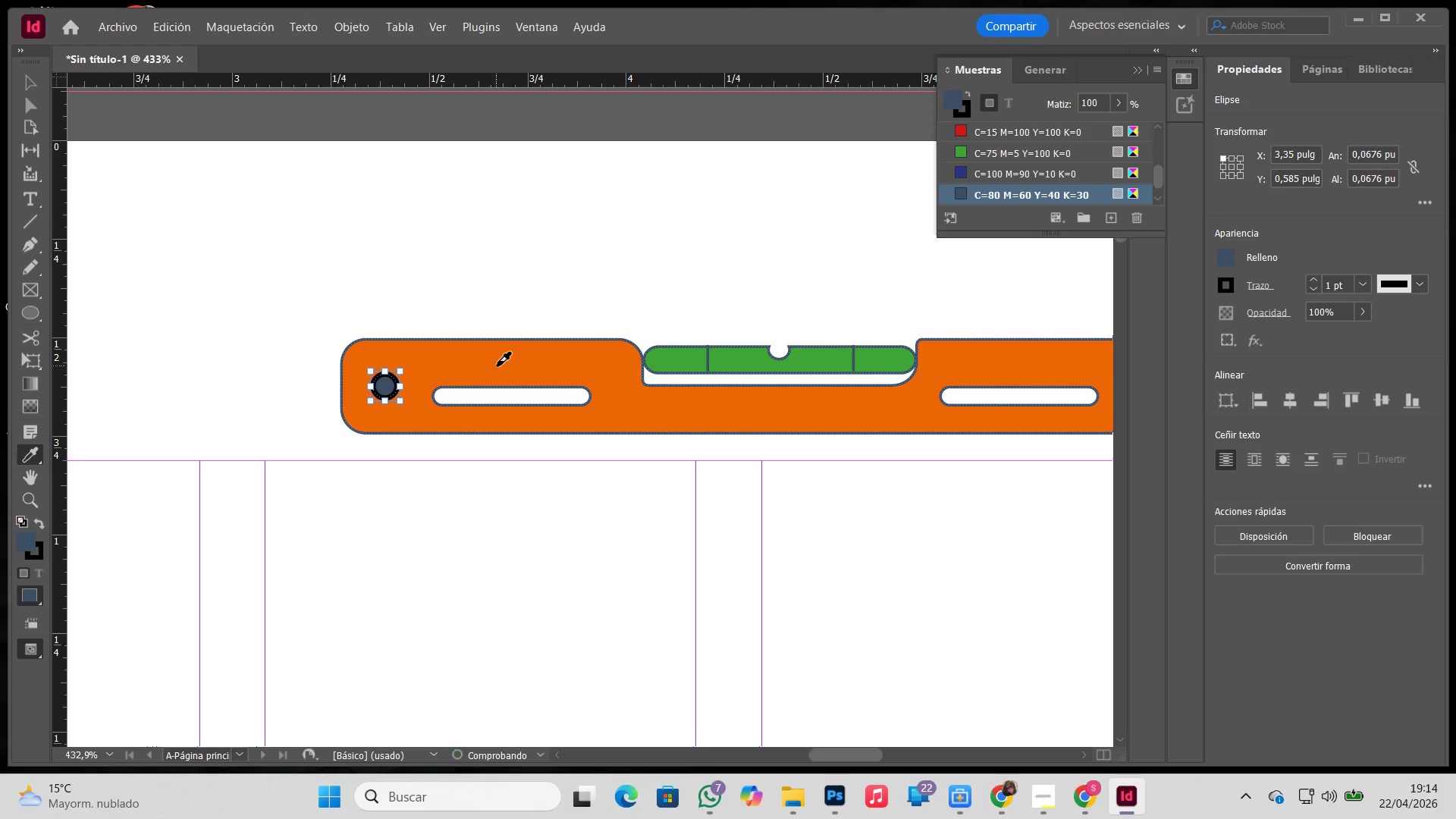 
left_click([497, 366])
 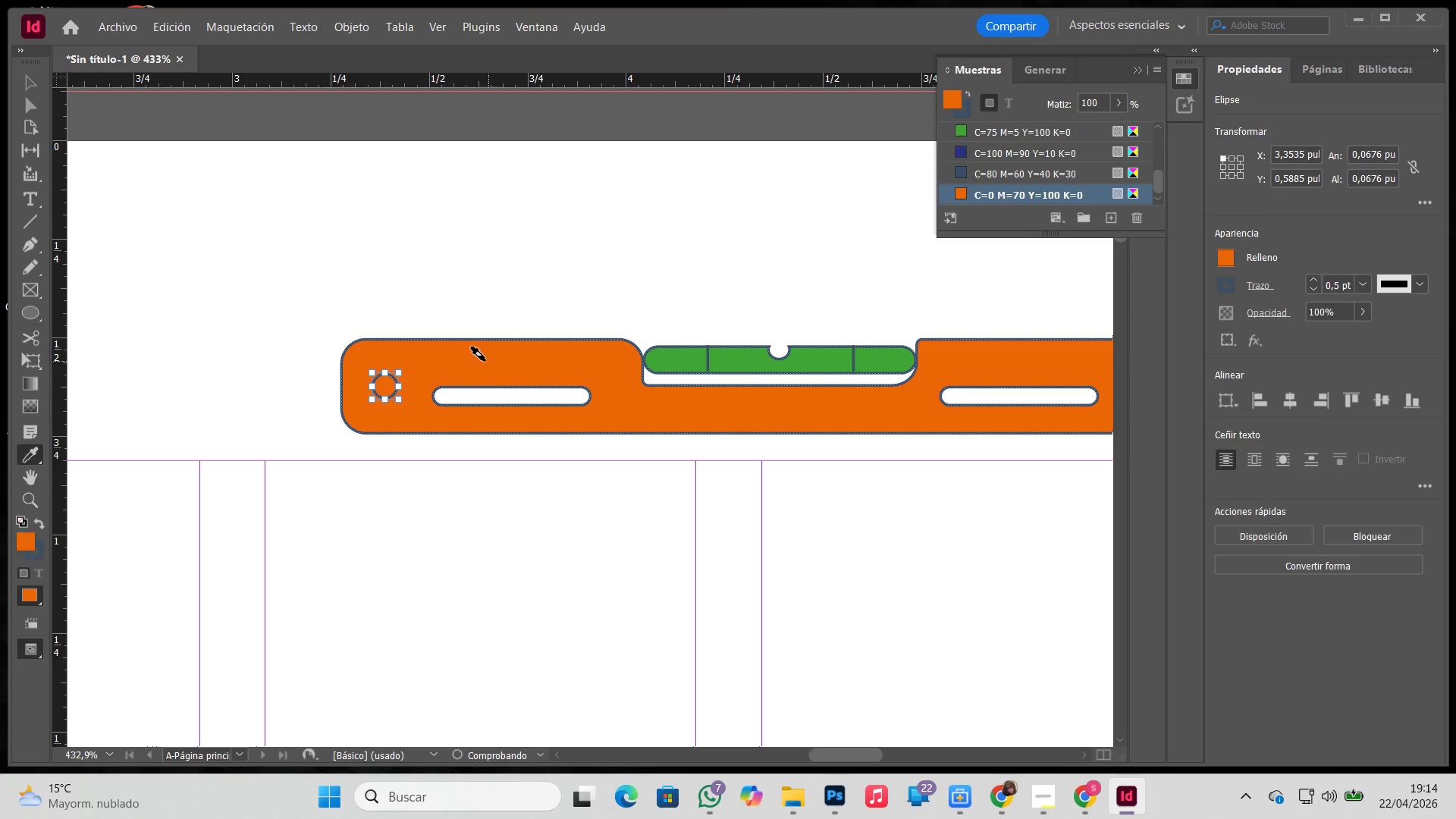 
key(V)
 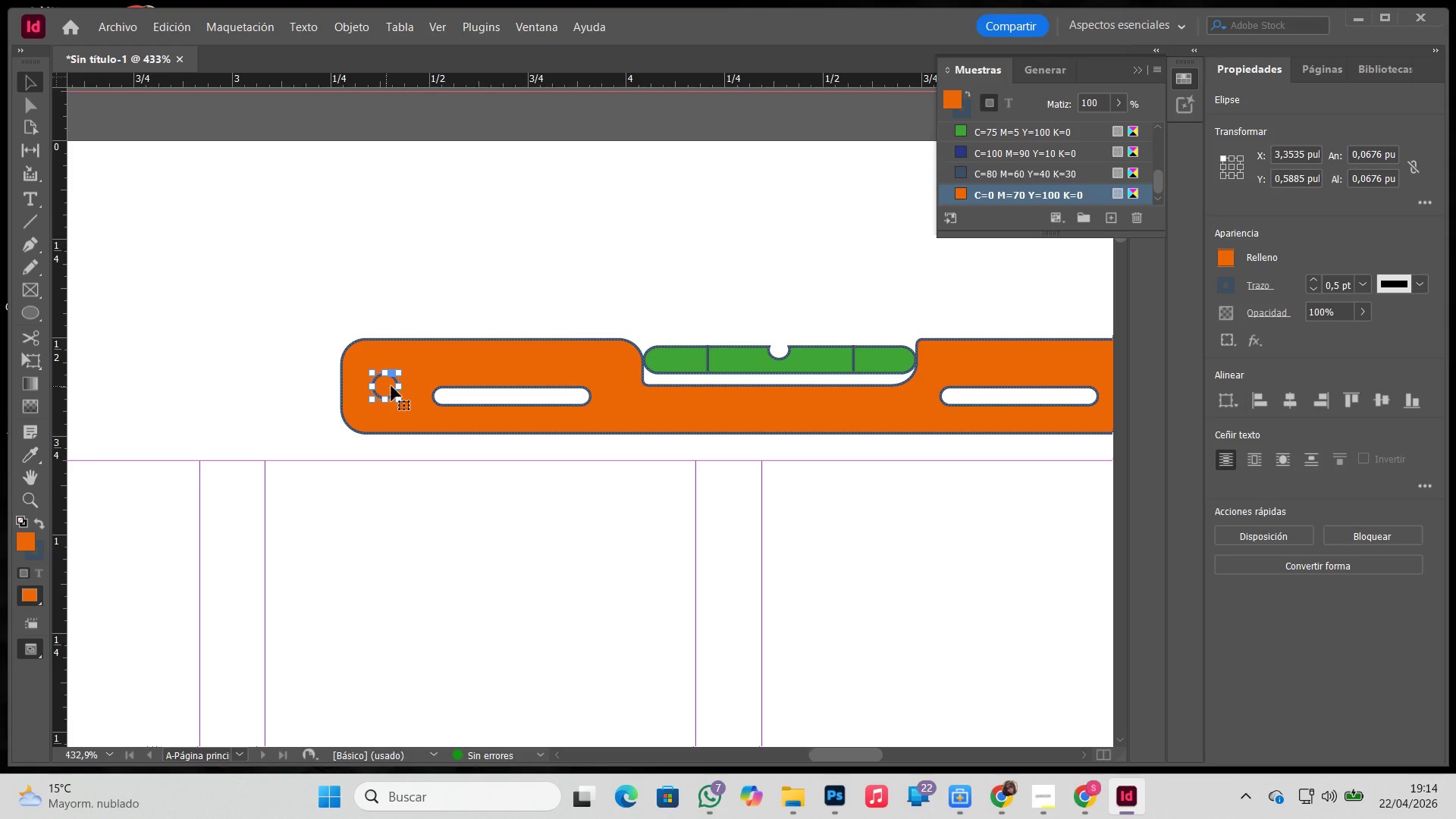 
hold_key(key=ShiftLeft, duration=1.03)
left_click_drag(start_coordinate=[398, 386], to_coordinate=[421, 387])
 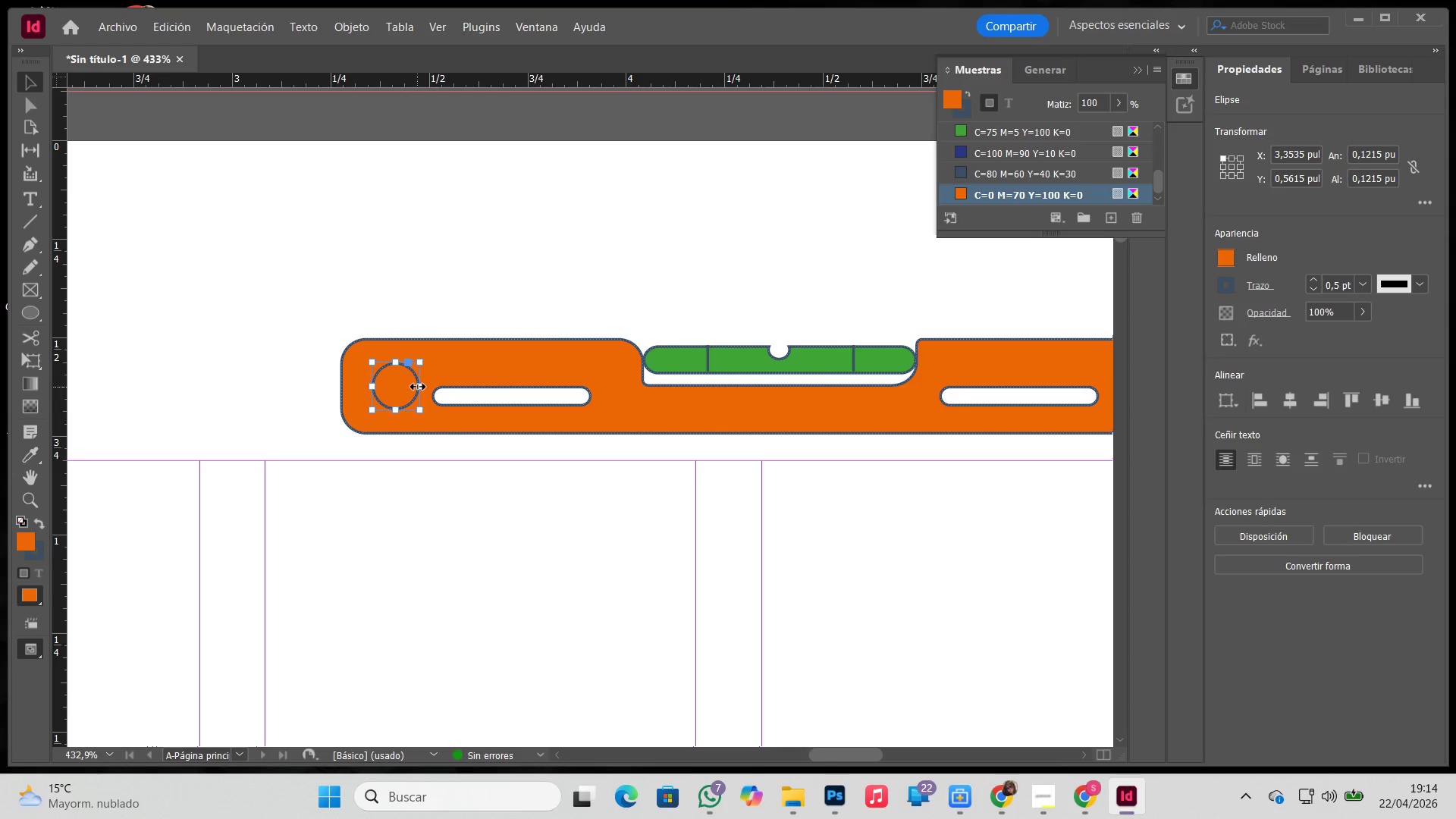 
hold_key(key=ShiftLeft, duration=0.89)
left_click_drag(start_coordinate=[419, 387], to_coordinate=[413, 388])
 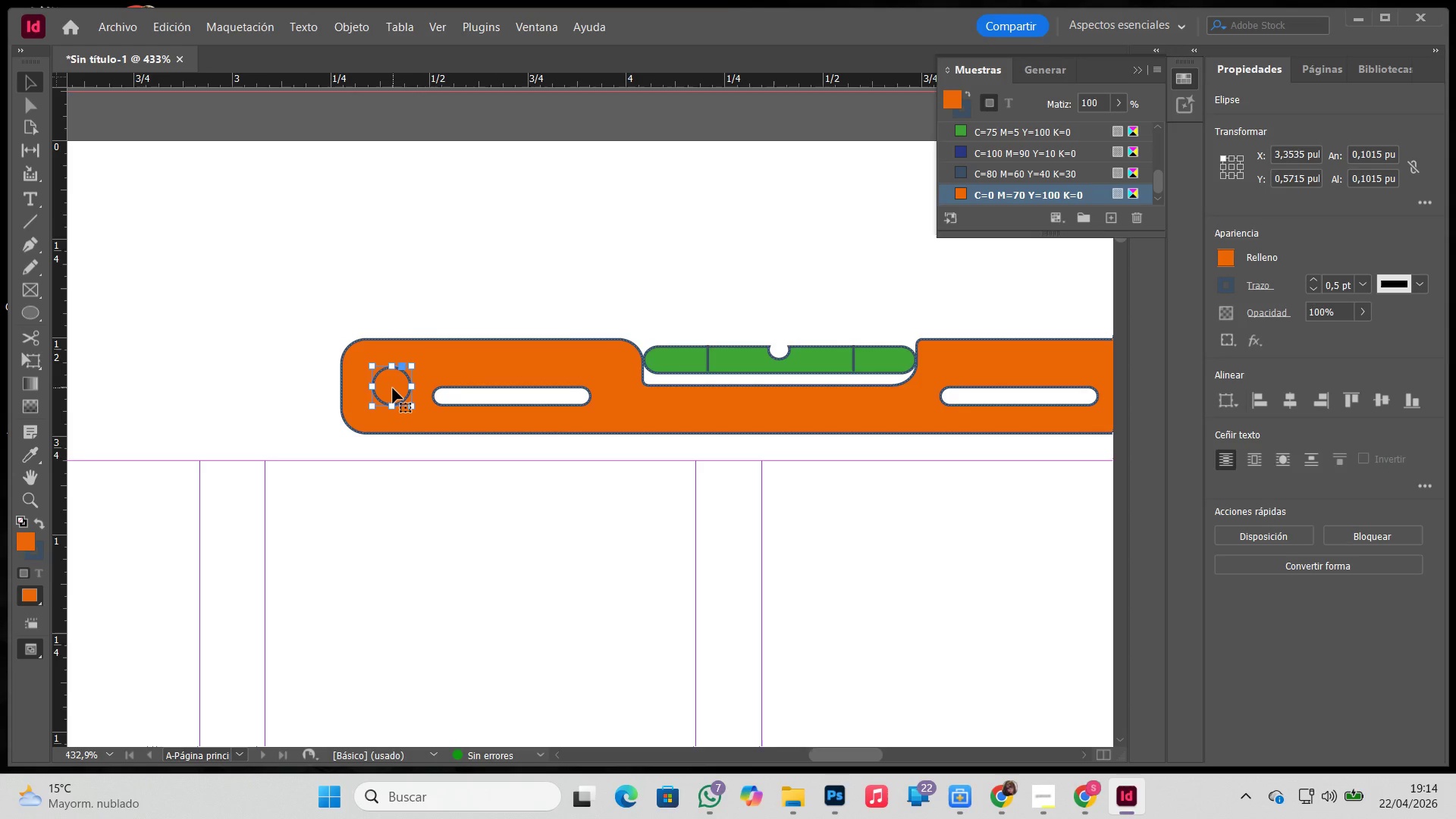 
left_click_drag(start_coordinate=[393, 388], to_coordinate=[392, 394])
 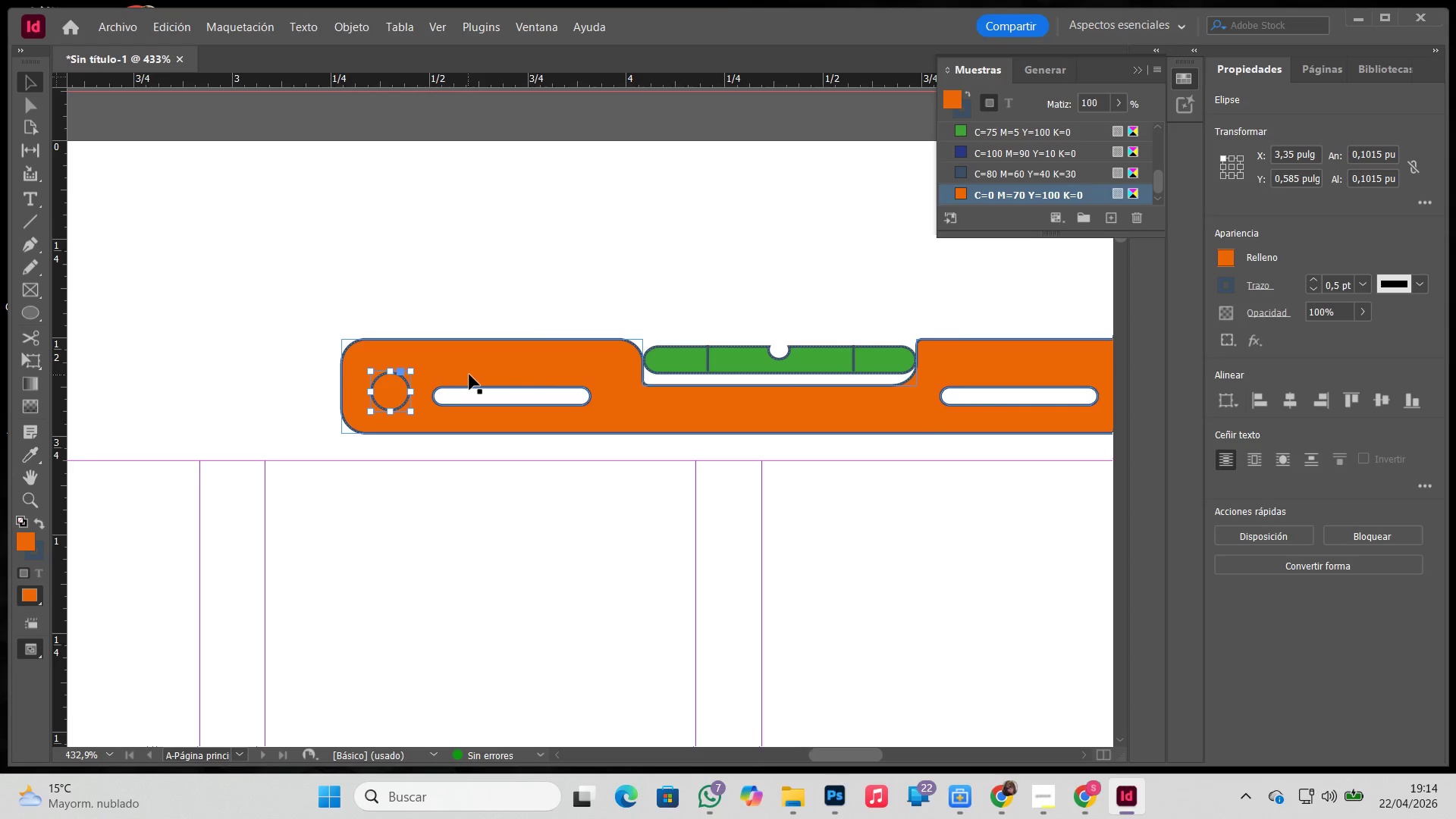 
hold_key(key=ShiftLeft, duration=0.39)
 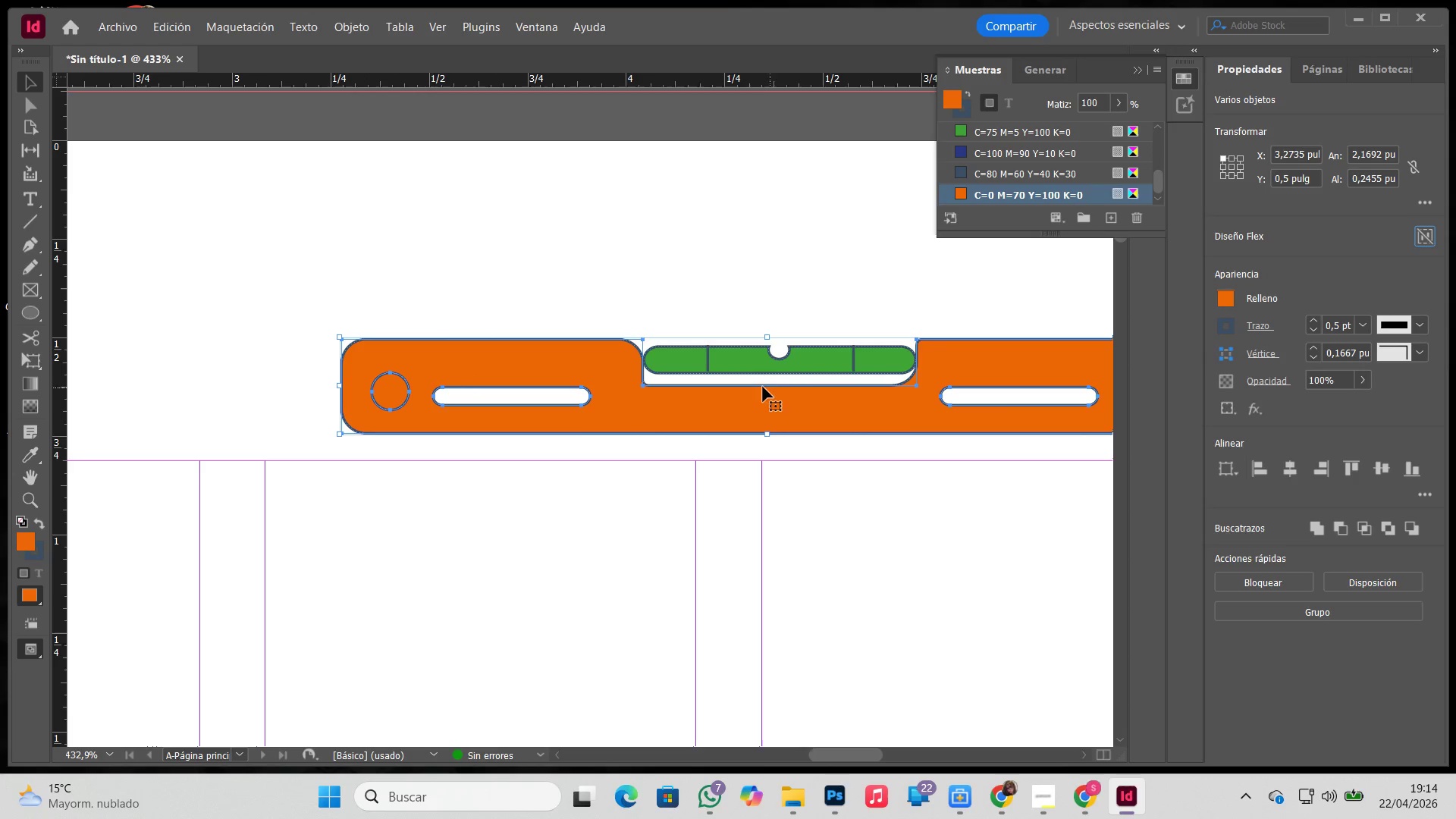 
left_click([468, 248])
 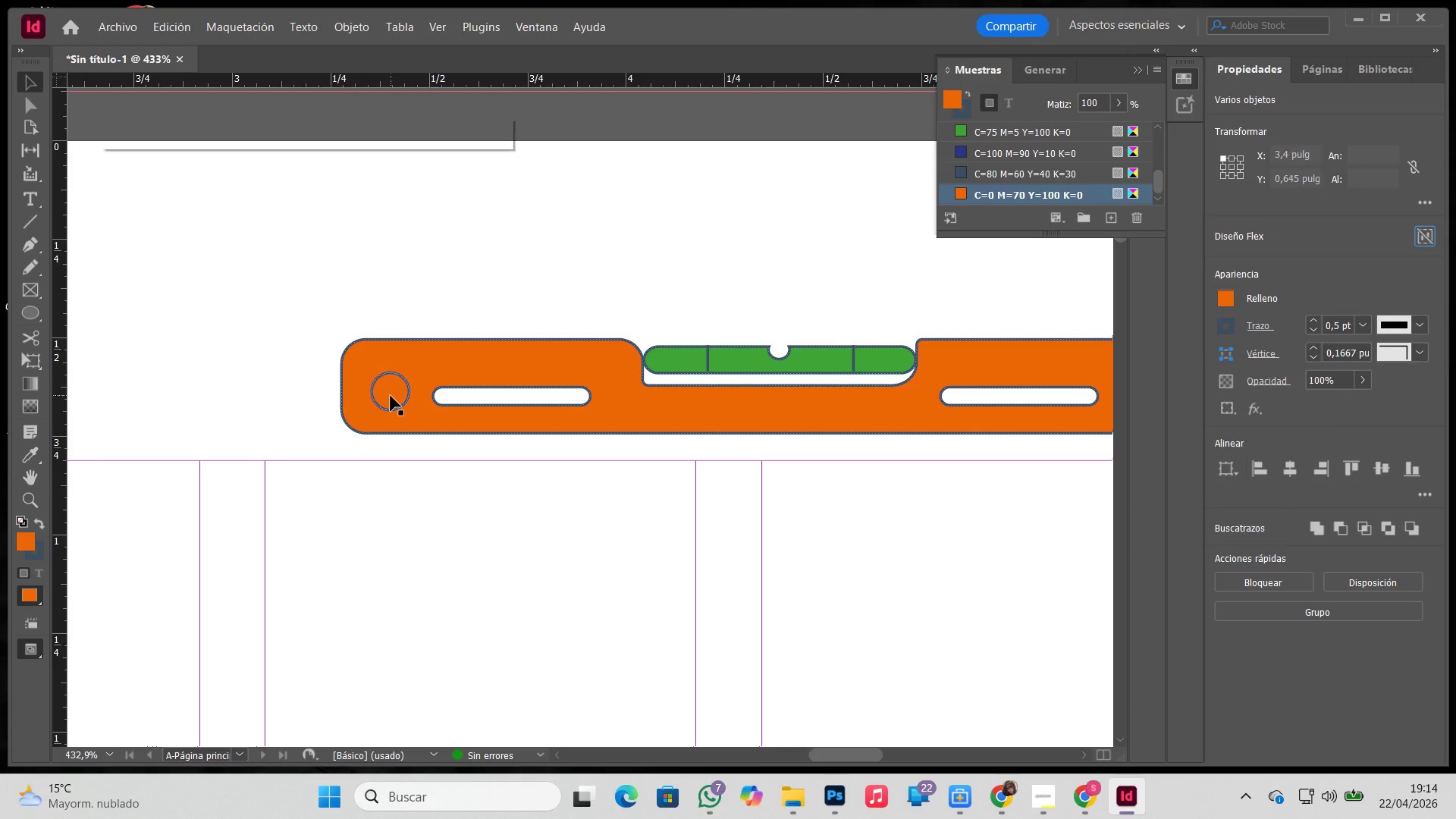 
left_click([391, 396])
 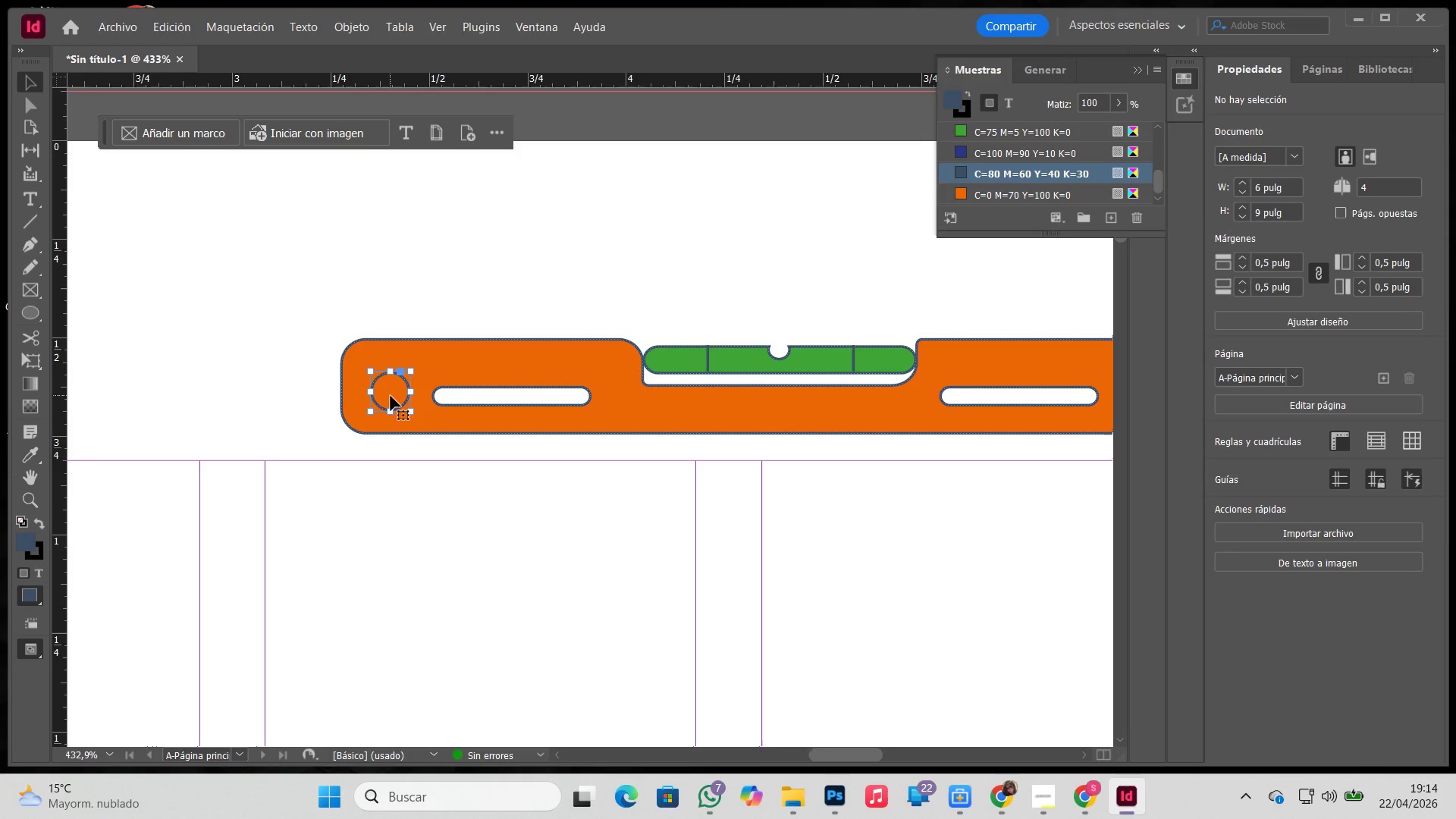 
key(Control+ControlLeft)
 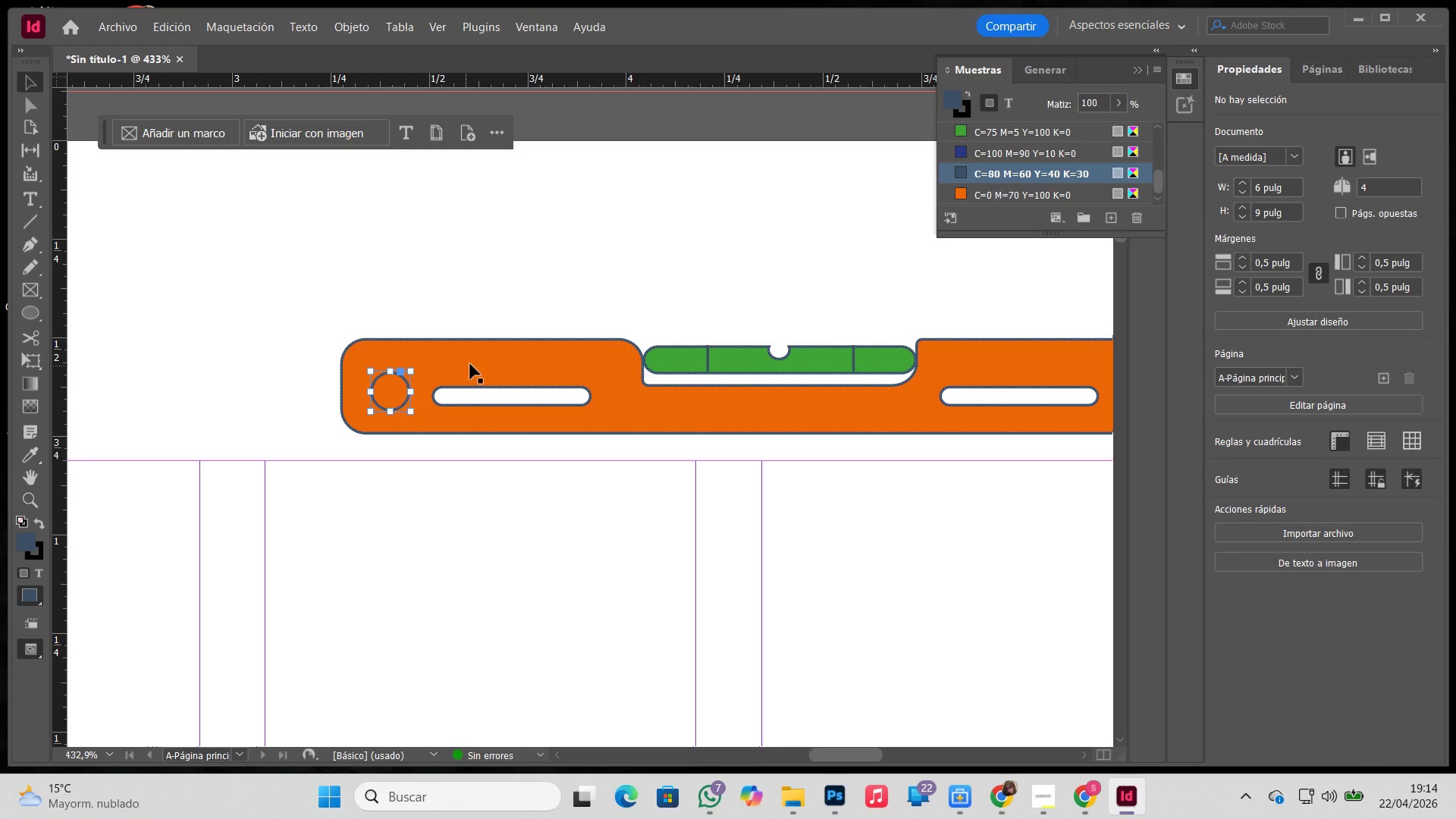 
key(Control+C)
 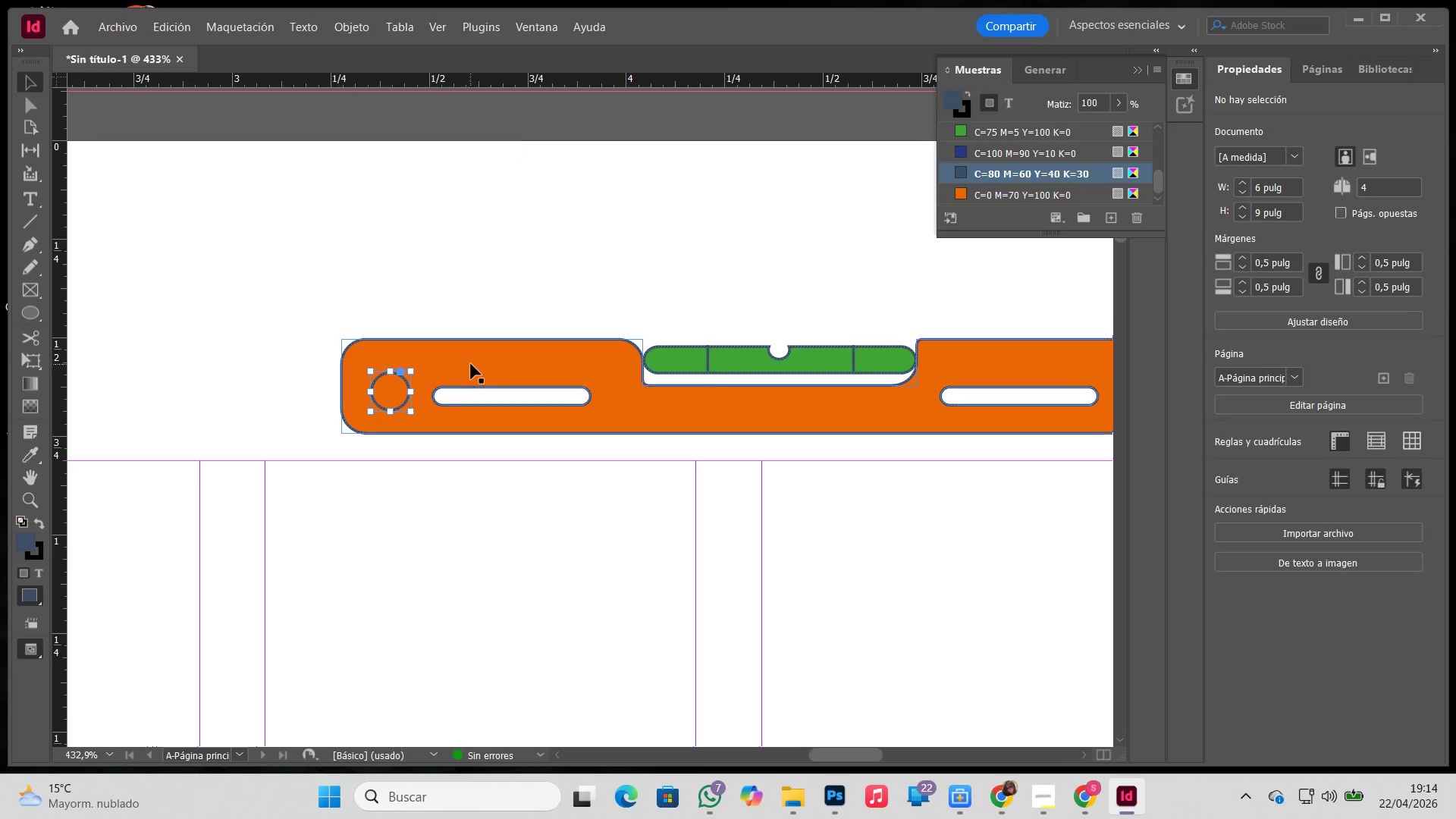 
key(Shift+ShiftLeft)
 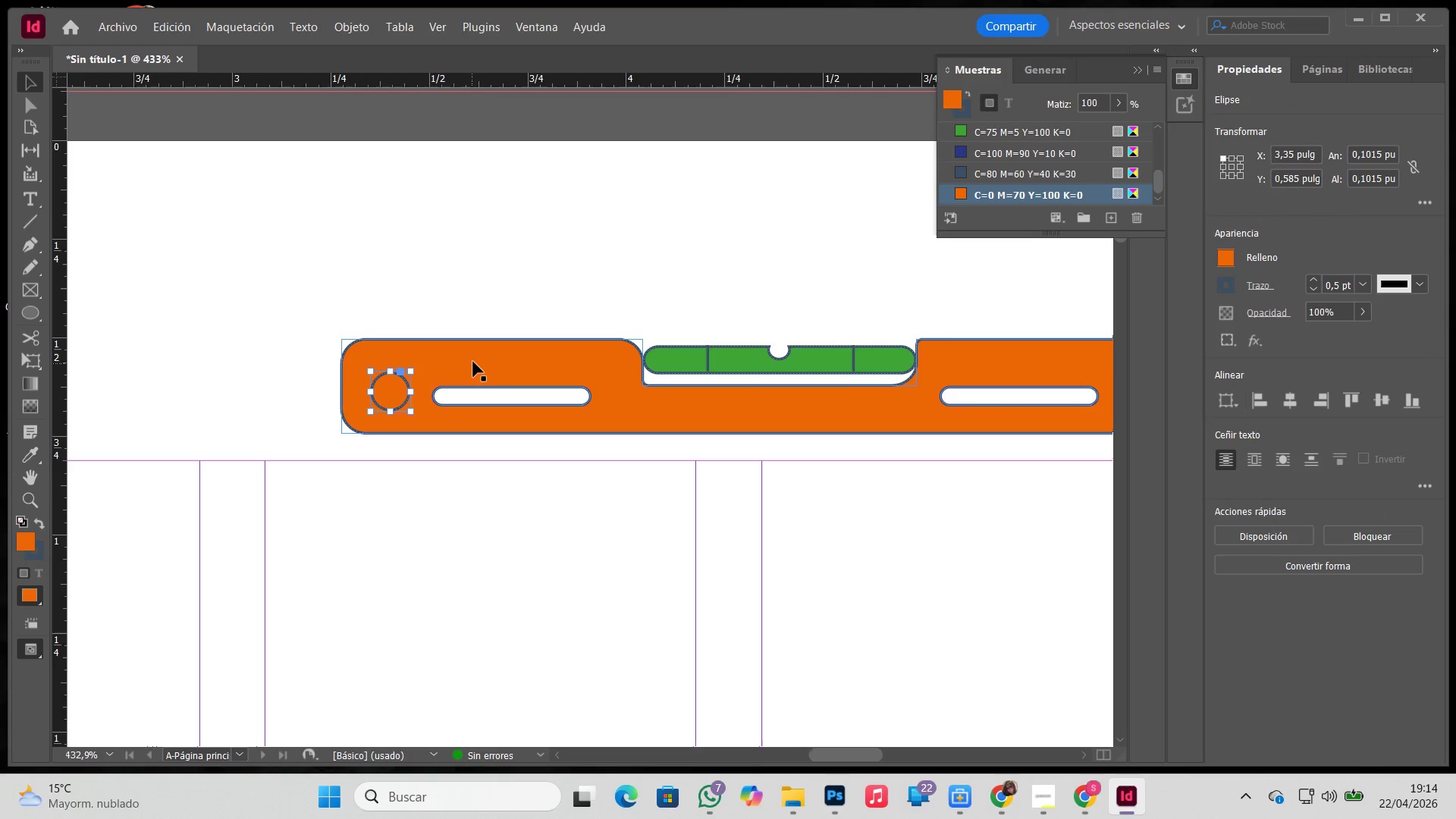 
left_click([473, 362])
 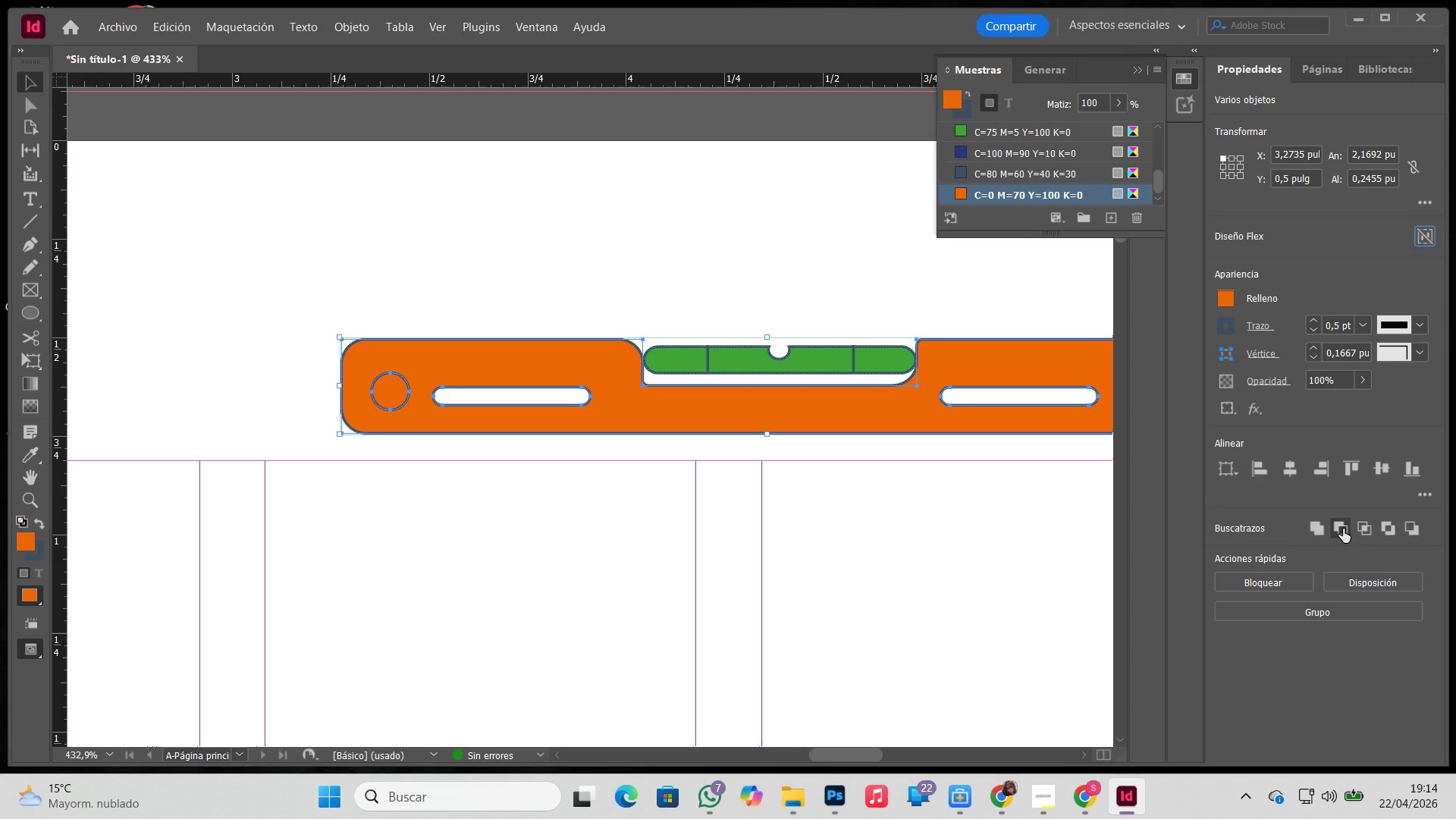 
hold_key(key=Space, duration=0.48)
 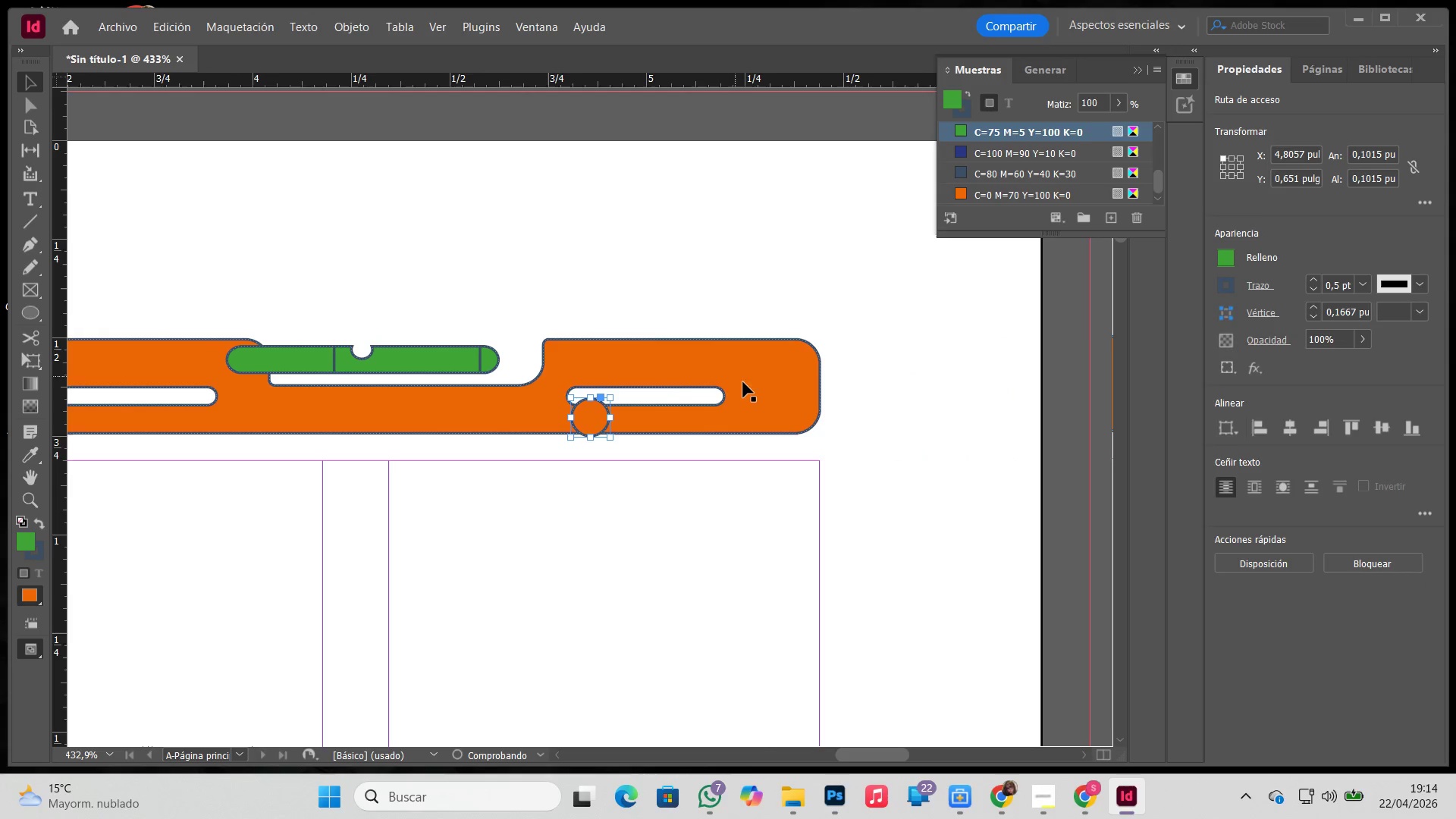 
left_click_drag(start_coordinate=[857, 371], to_coordinate=[484, 372])
 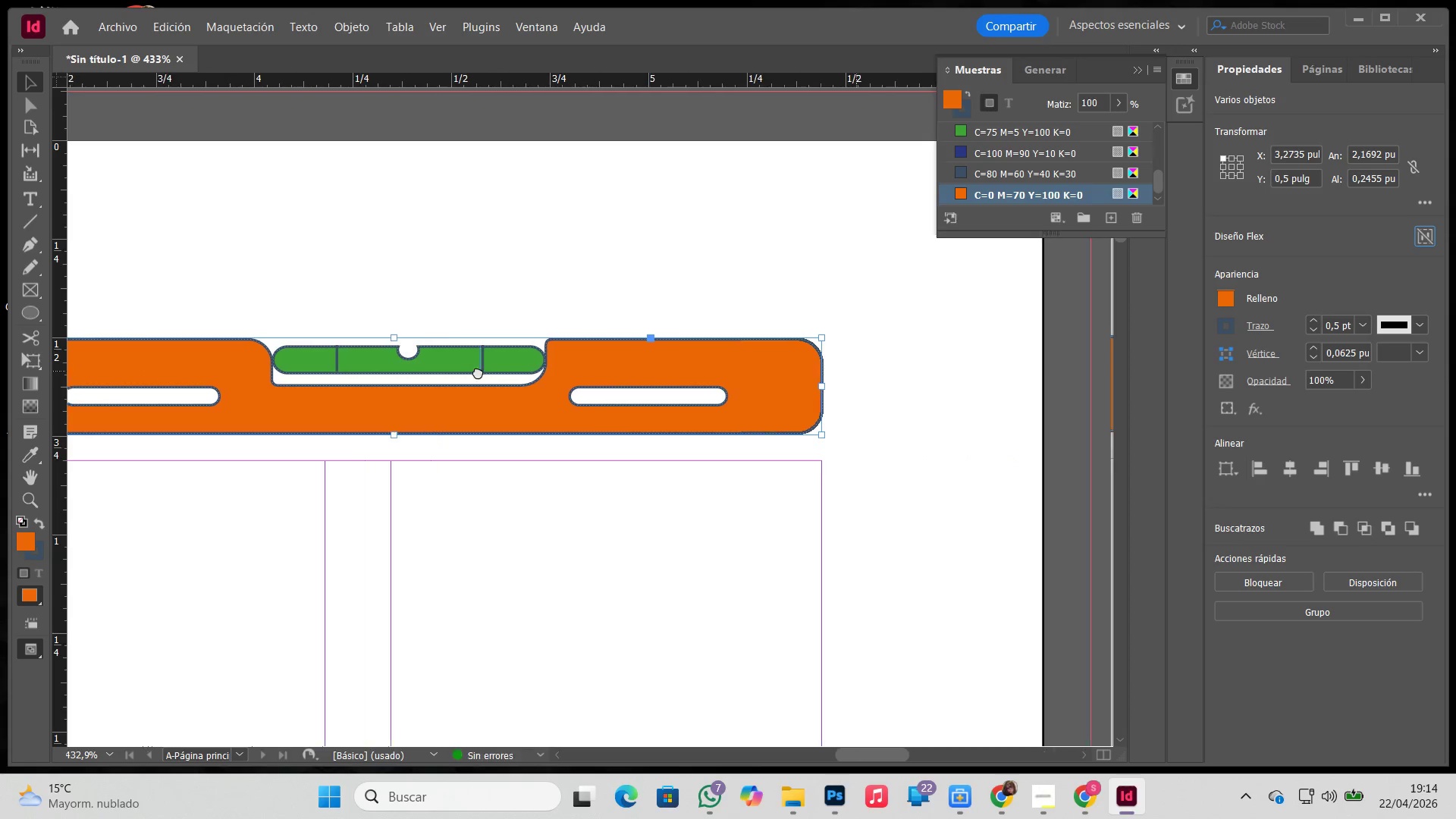 
left_click_drag(start_coordinate=[438, 372], to_coordinate=[397, 372])
 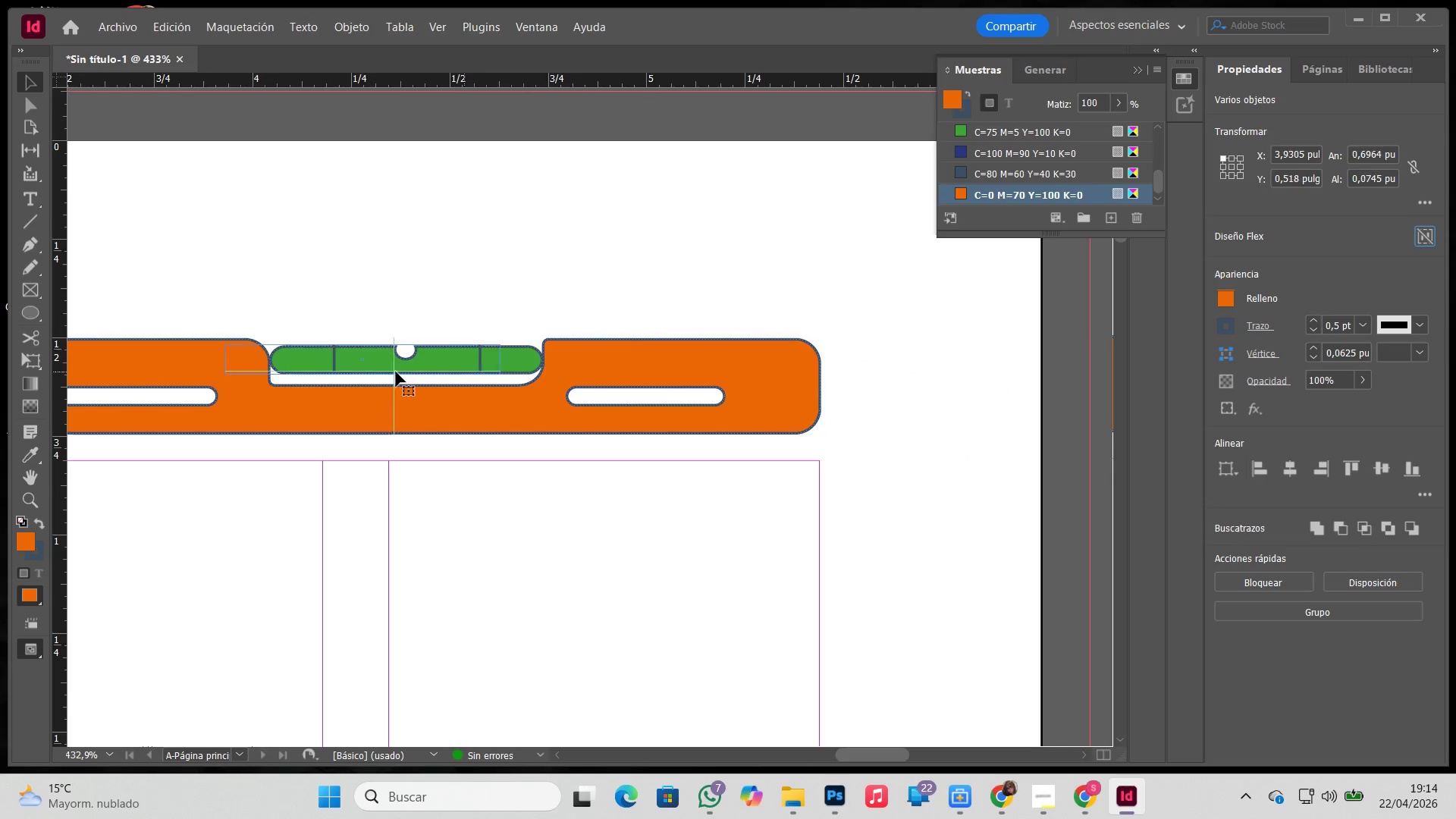 
key(Control+ControlLeft)
 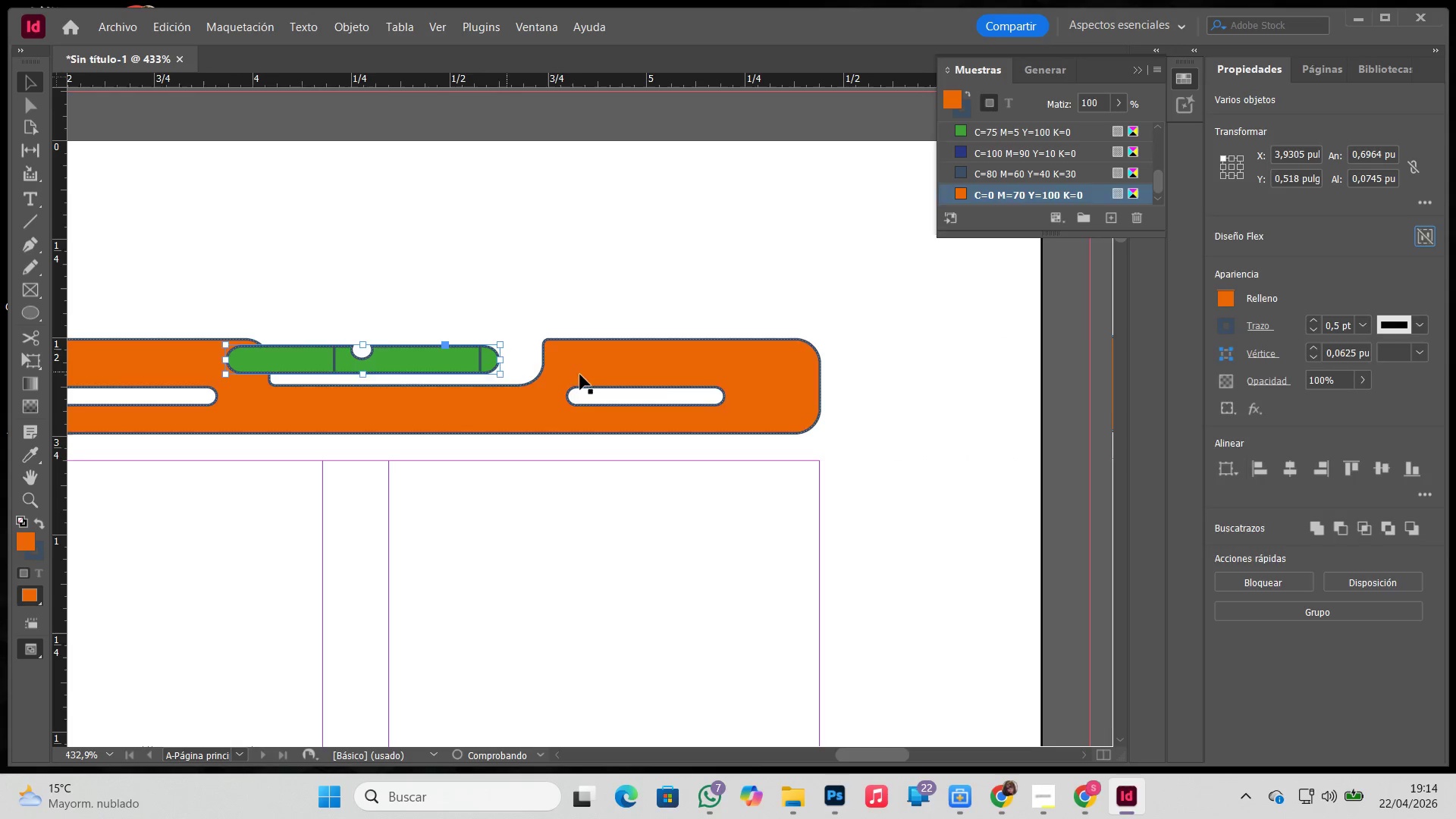 
key(Control+V)
 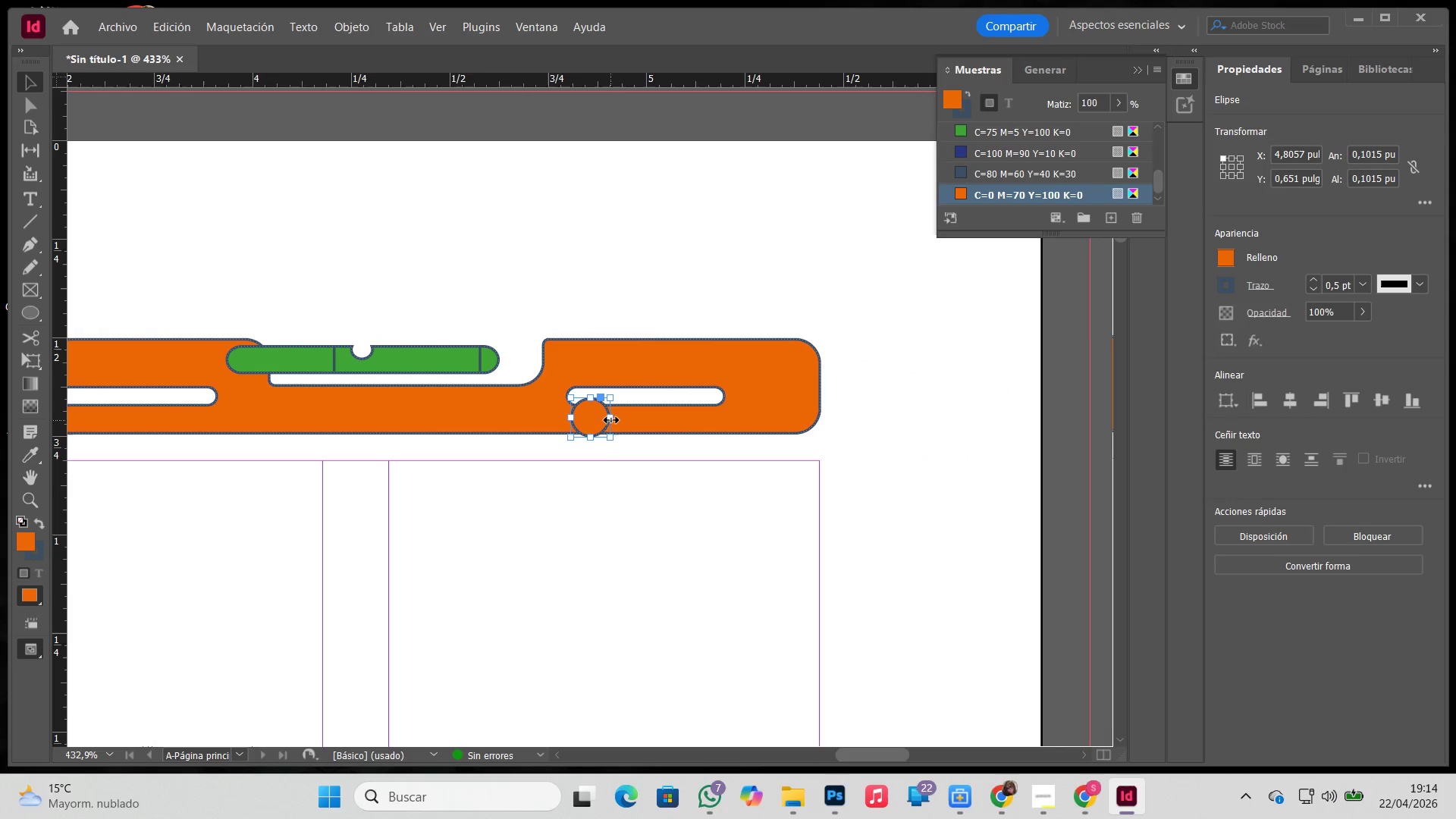 
left_click_drag(start_coordinate=[595, 420], to_coordinate=[773, 399])
 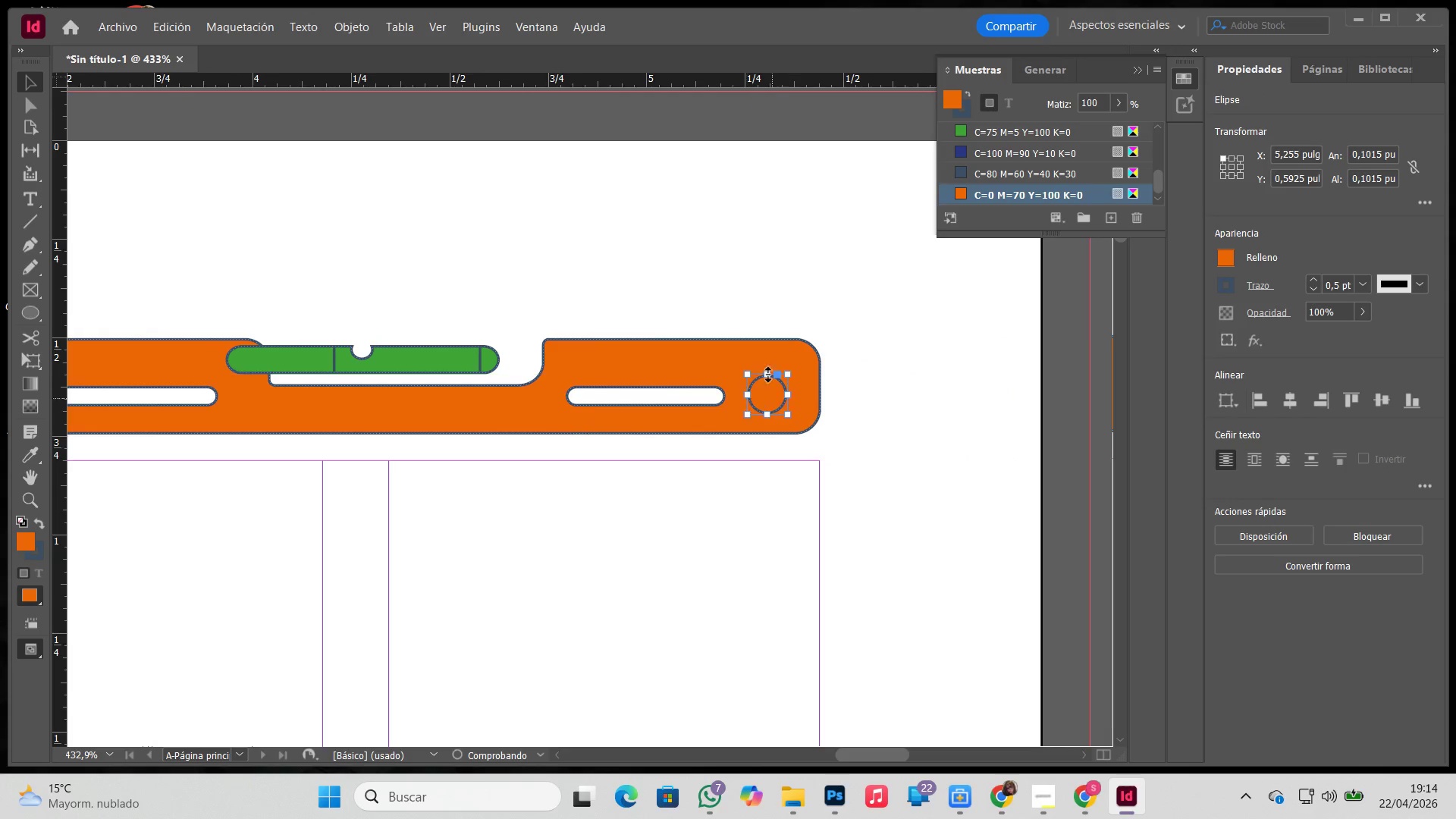 
hold_key(key=ShiftLeft, duration=0.34)
left_click([768, 363])
 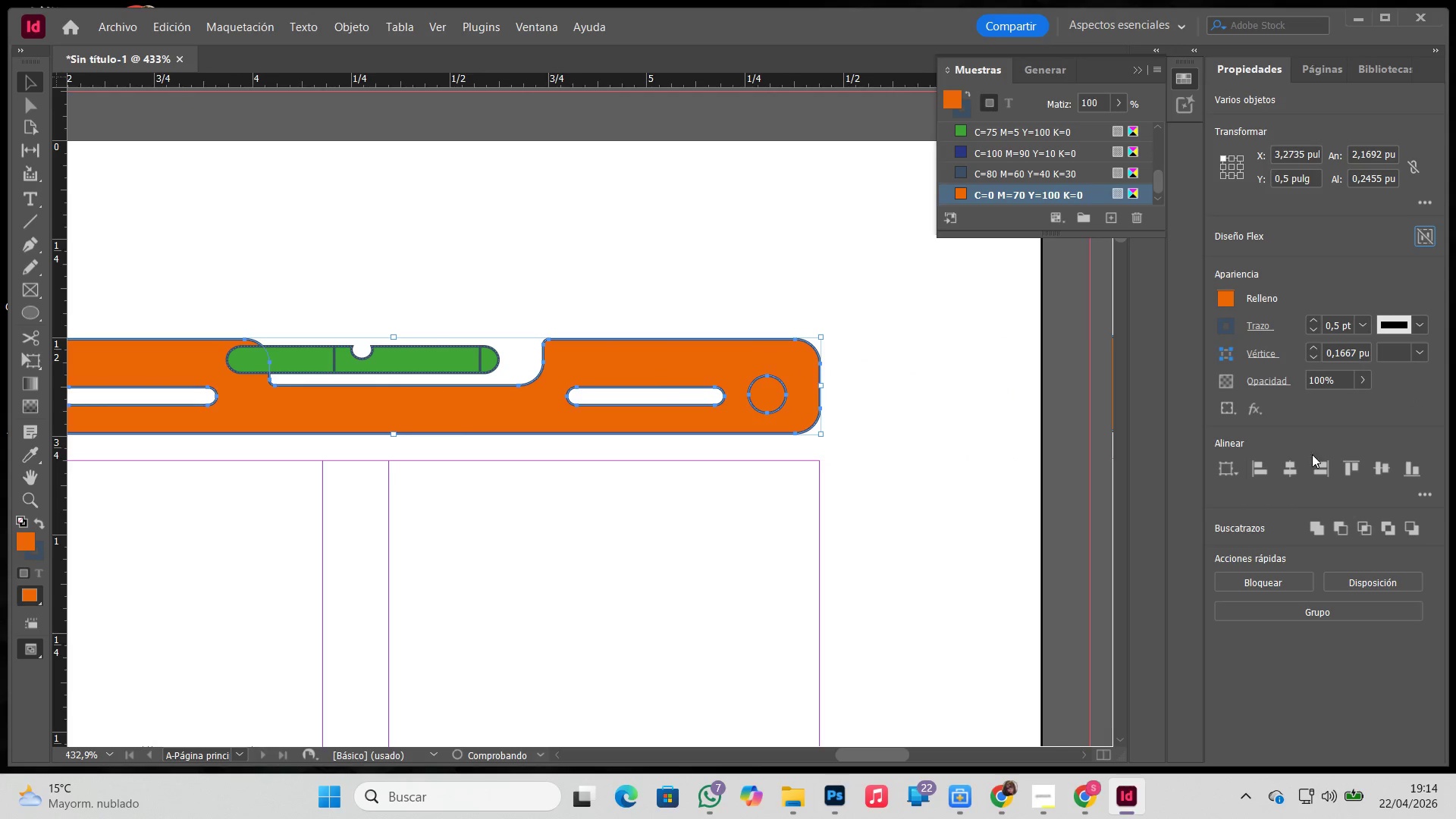 
mouse_move([1331, 529])
 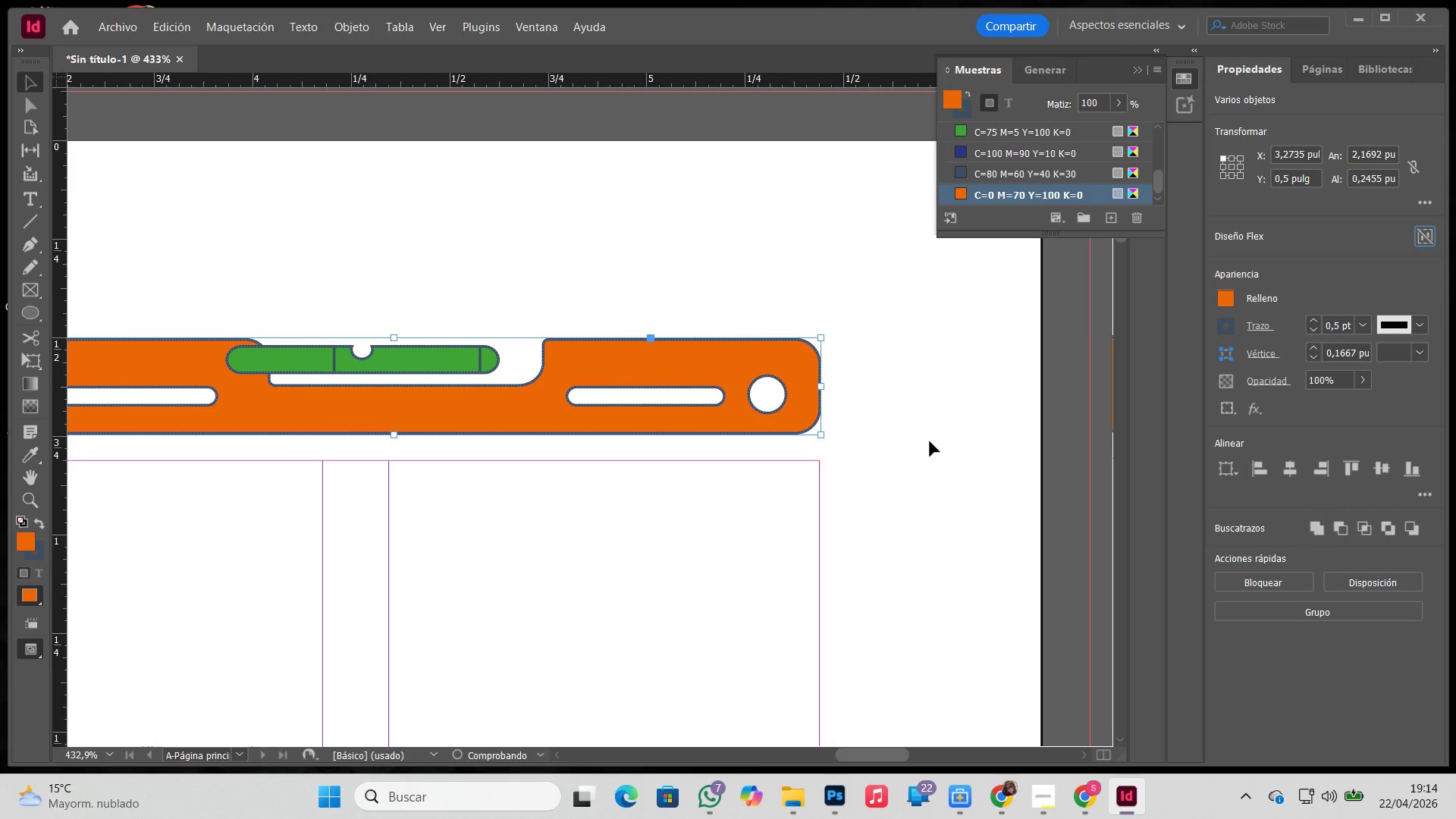 
hold_key(key=Z, duration=0.98)
 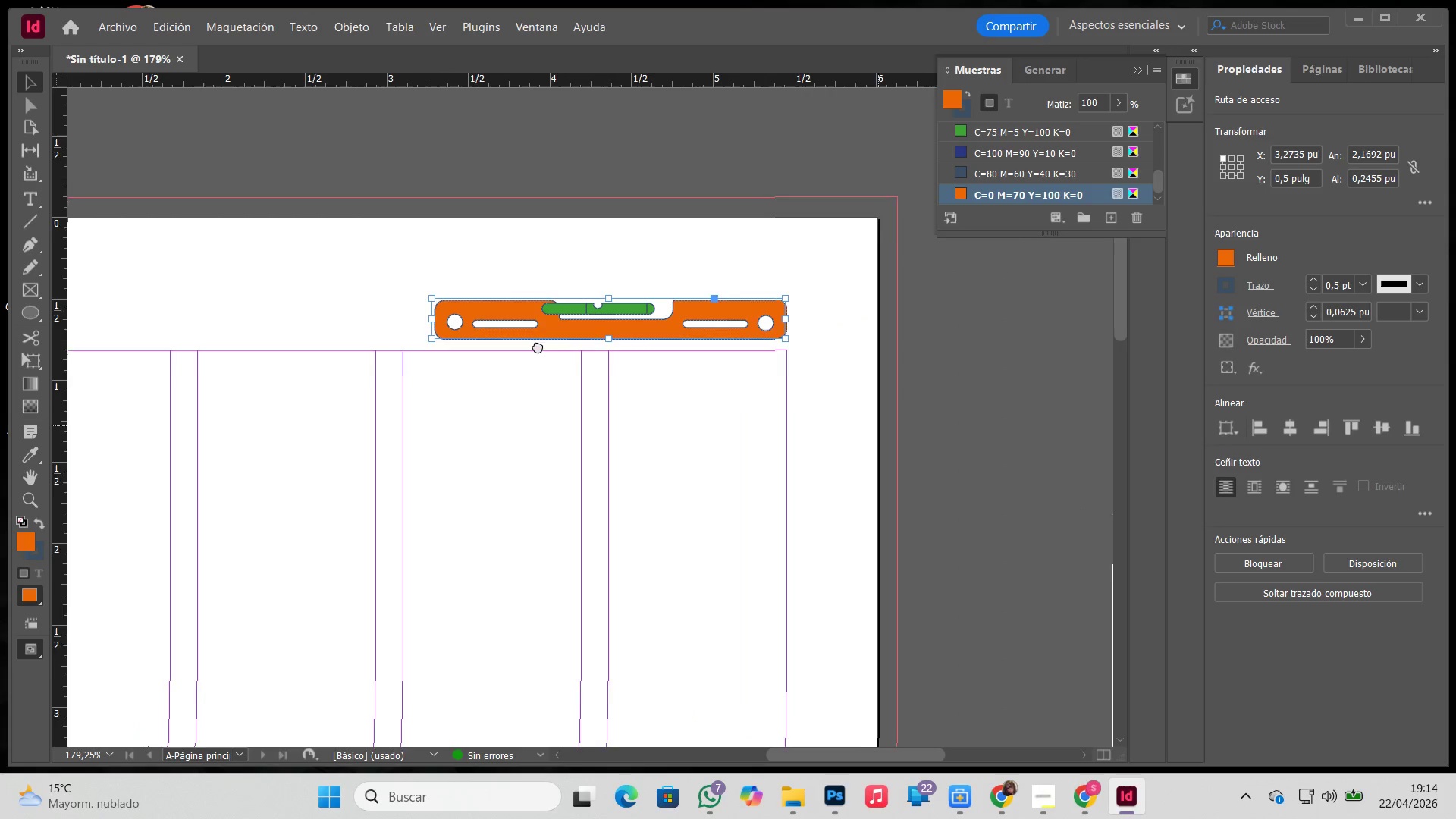 
left_click_drag(start_coordinate=[791, 385], to_coordinate=[49, 24])
 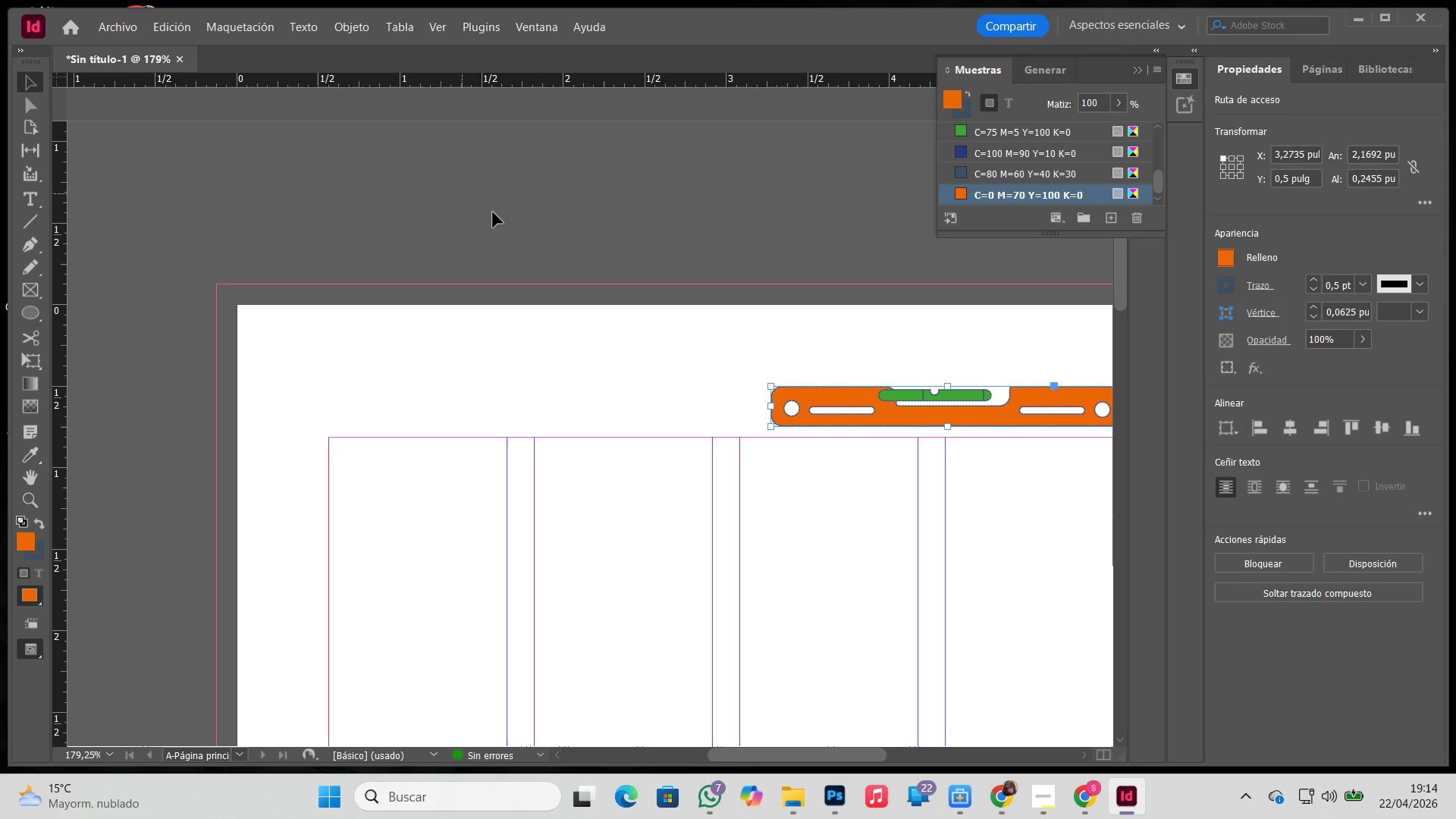 
hold_key(key=Space, duration=0.89)
 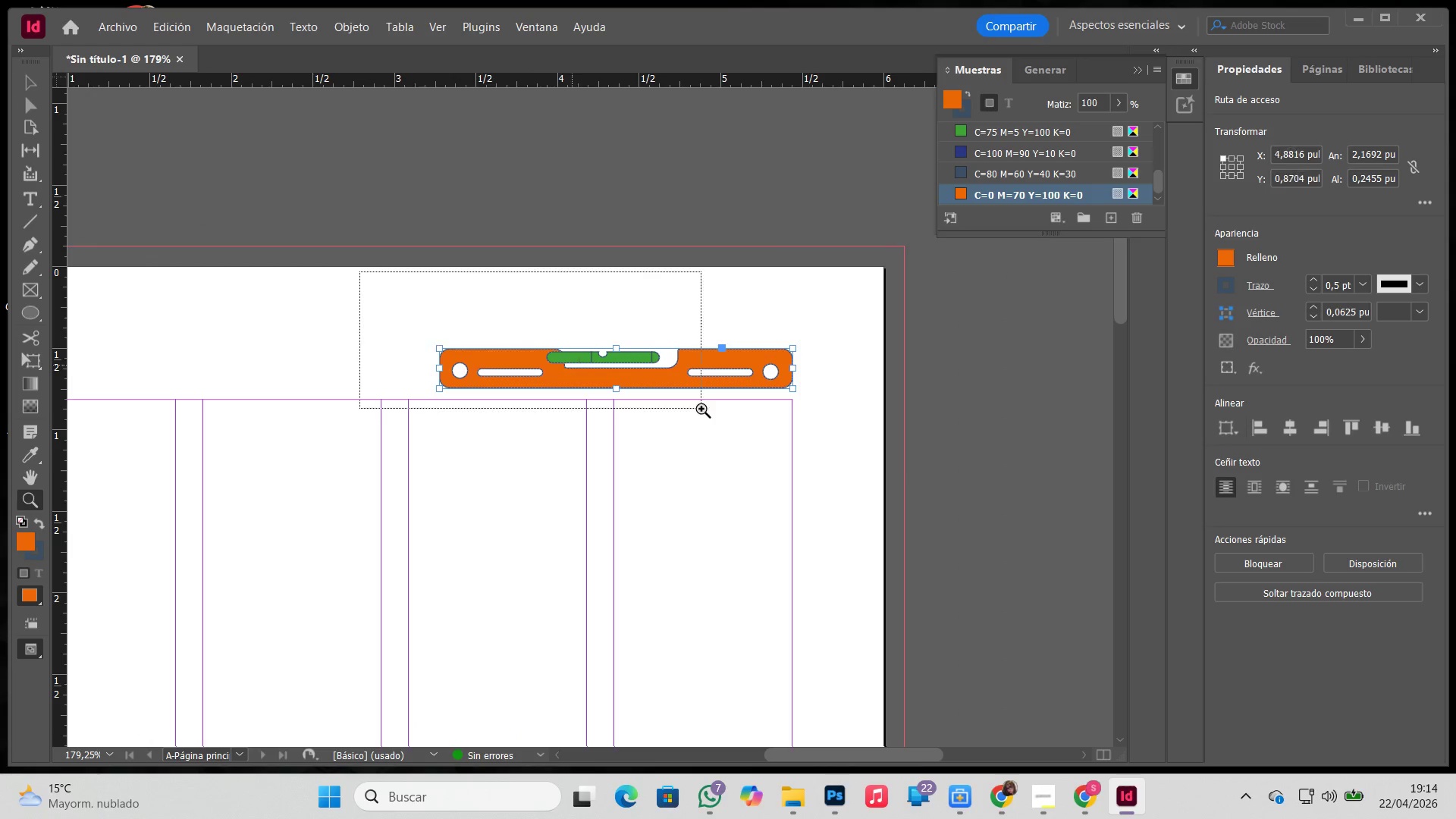 
left_click_drag(start_coordinate=[878, 426], to_coordinate=[547, 388])
 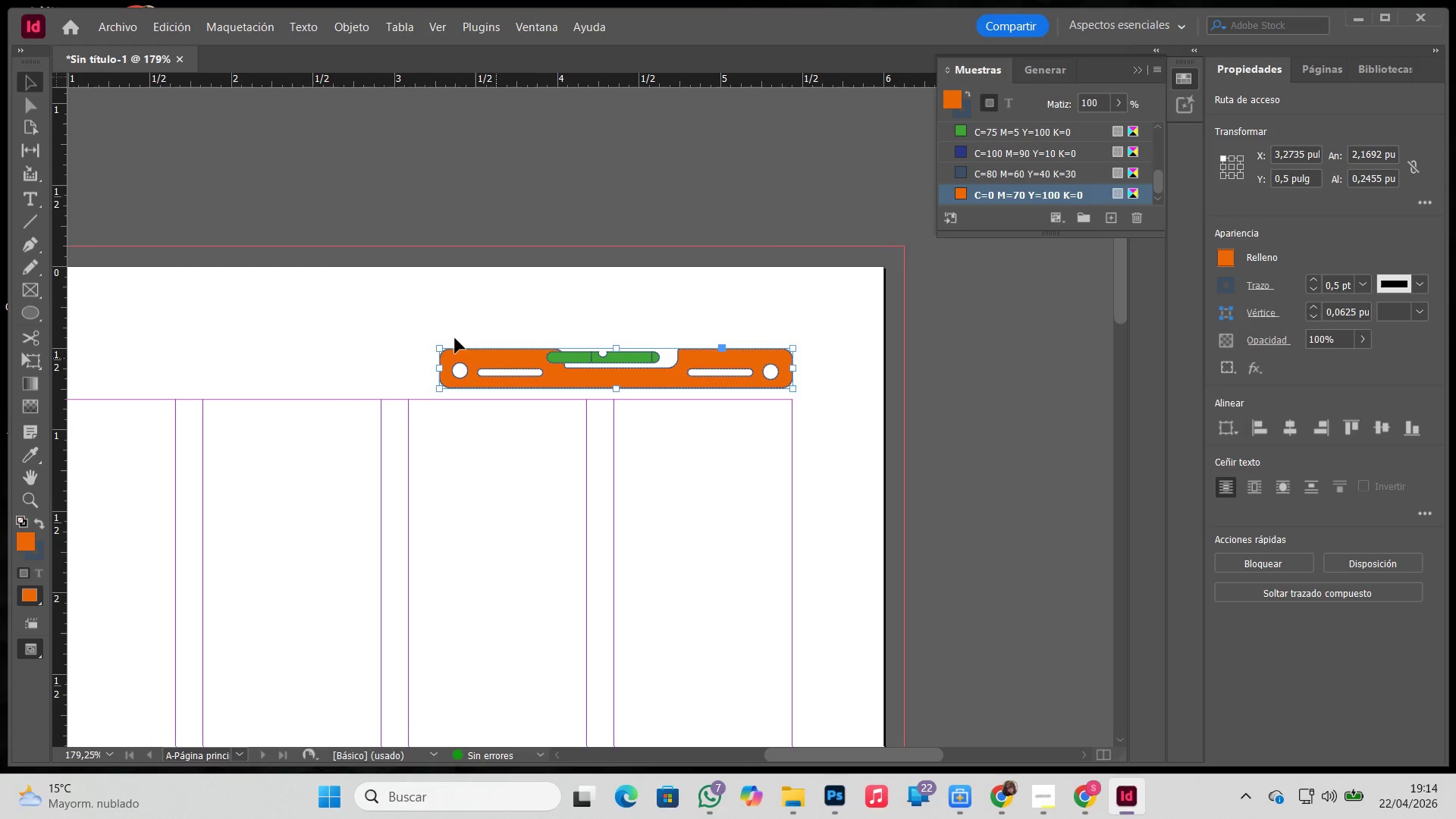 
hold_key(key=Z, duration=0.73)
 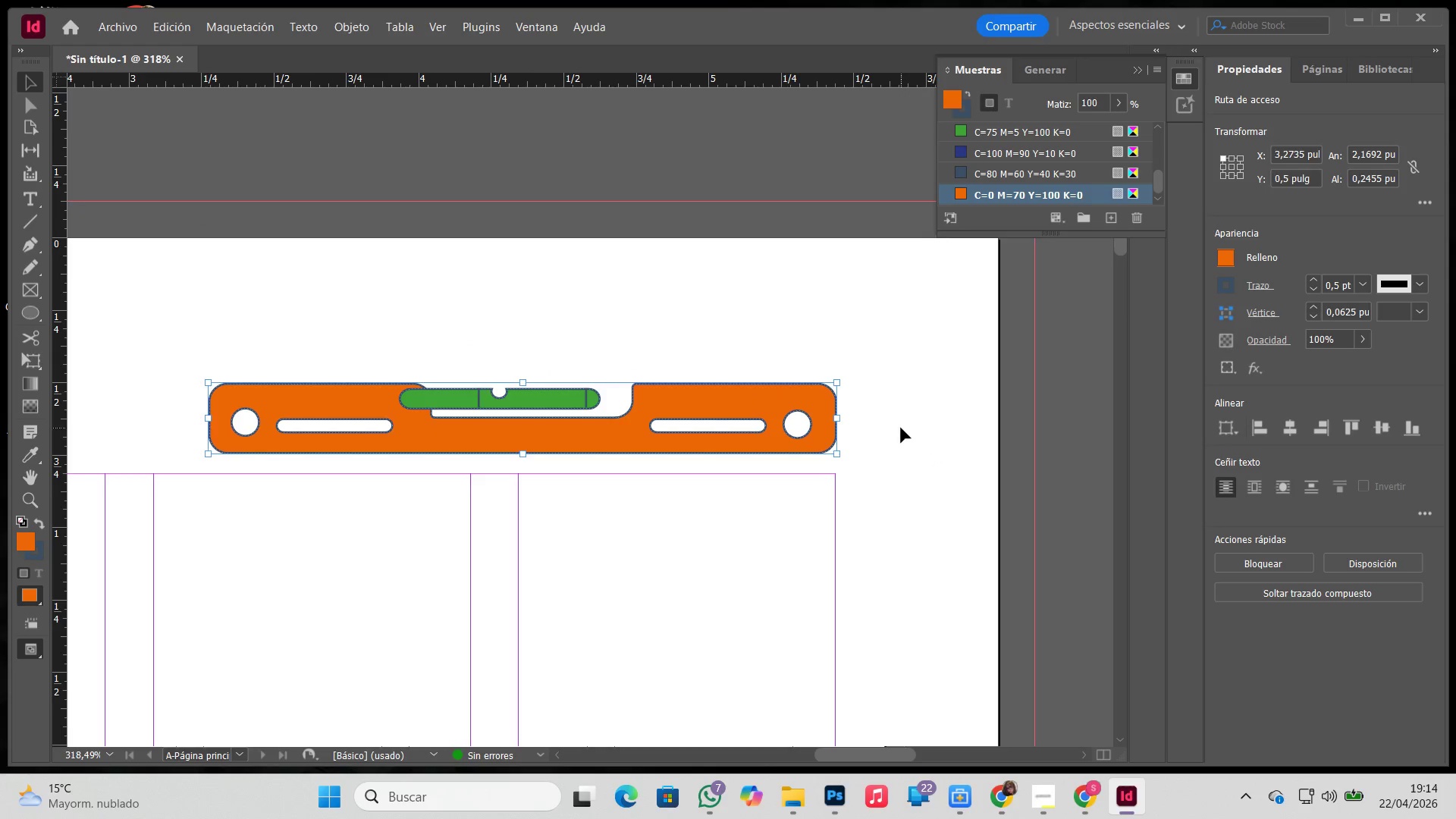 
left_click_drag(start_coordinate=[359, 271], to_coordinate=[948, 464])
 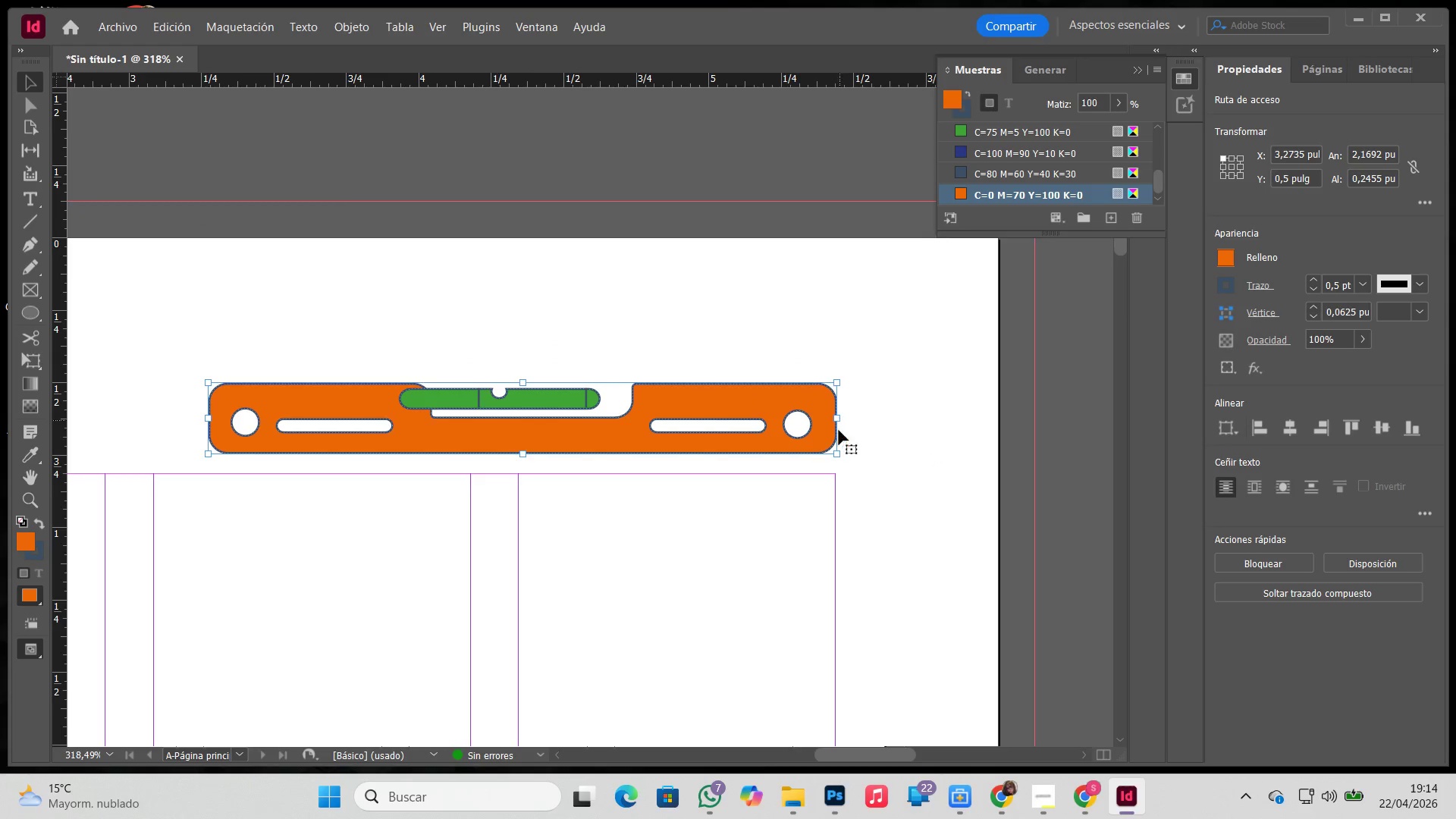 
key(V)
 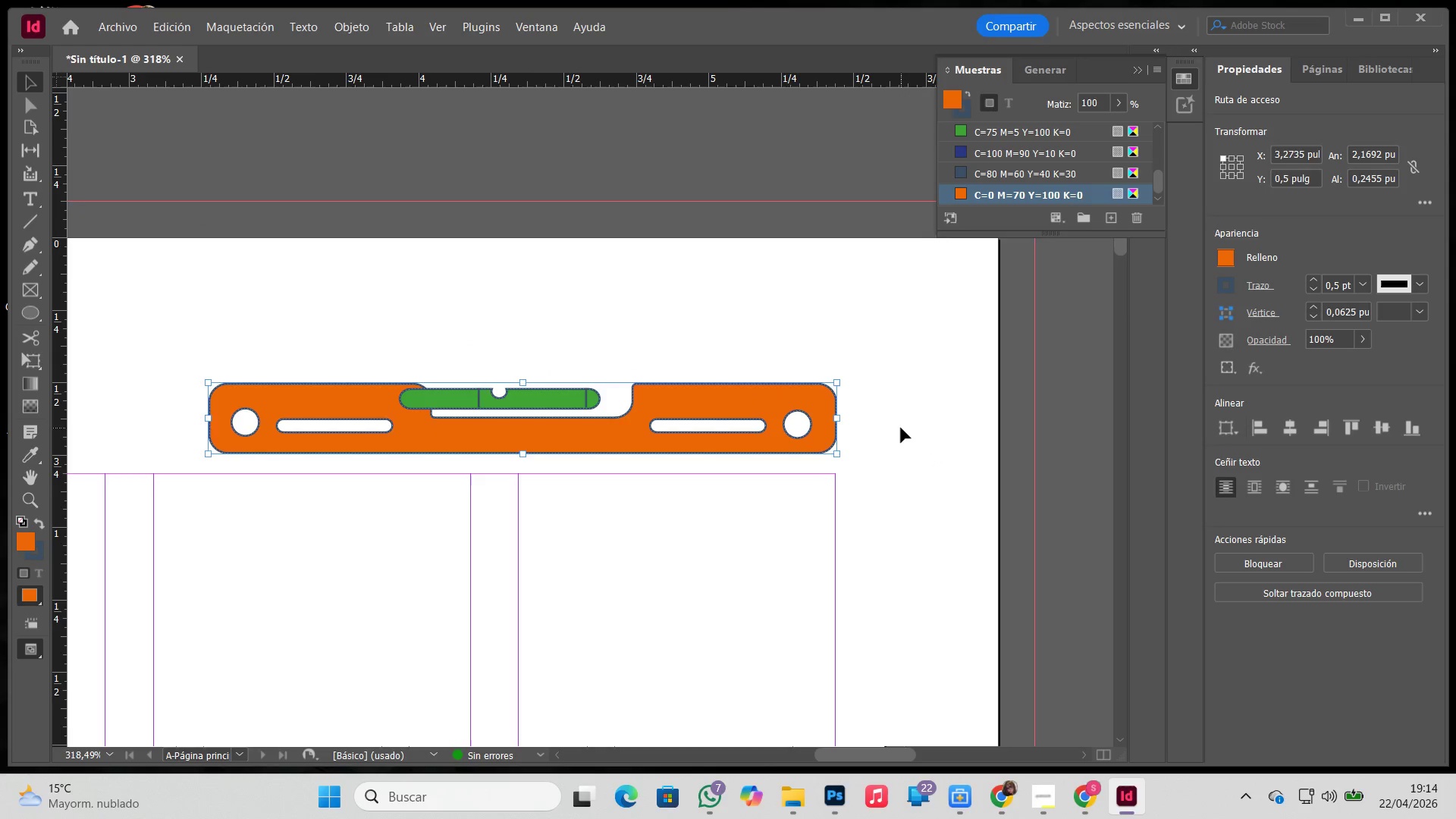 
left_click([901, 428])
 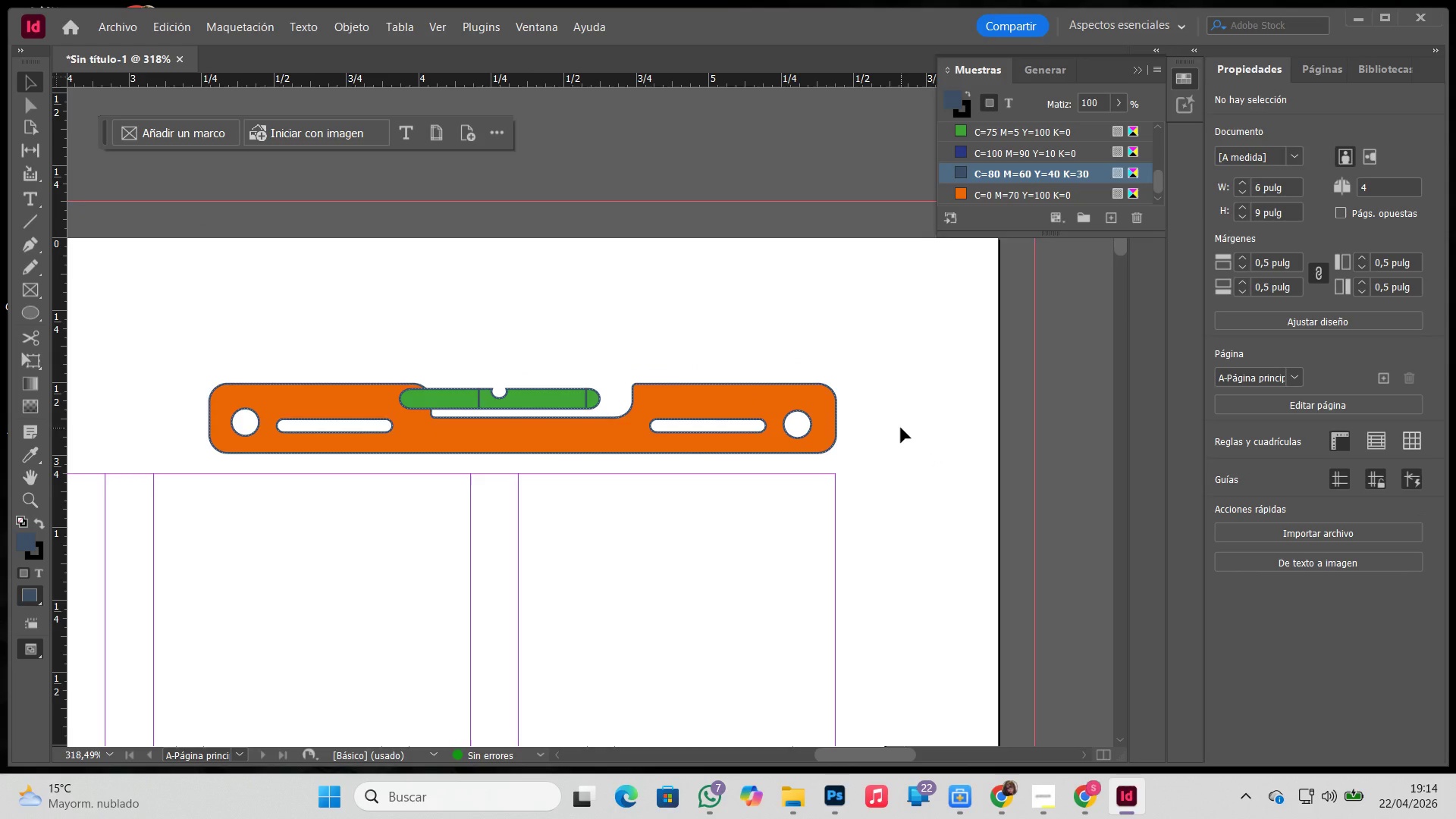 
key(Control+Z)
 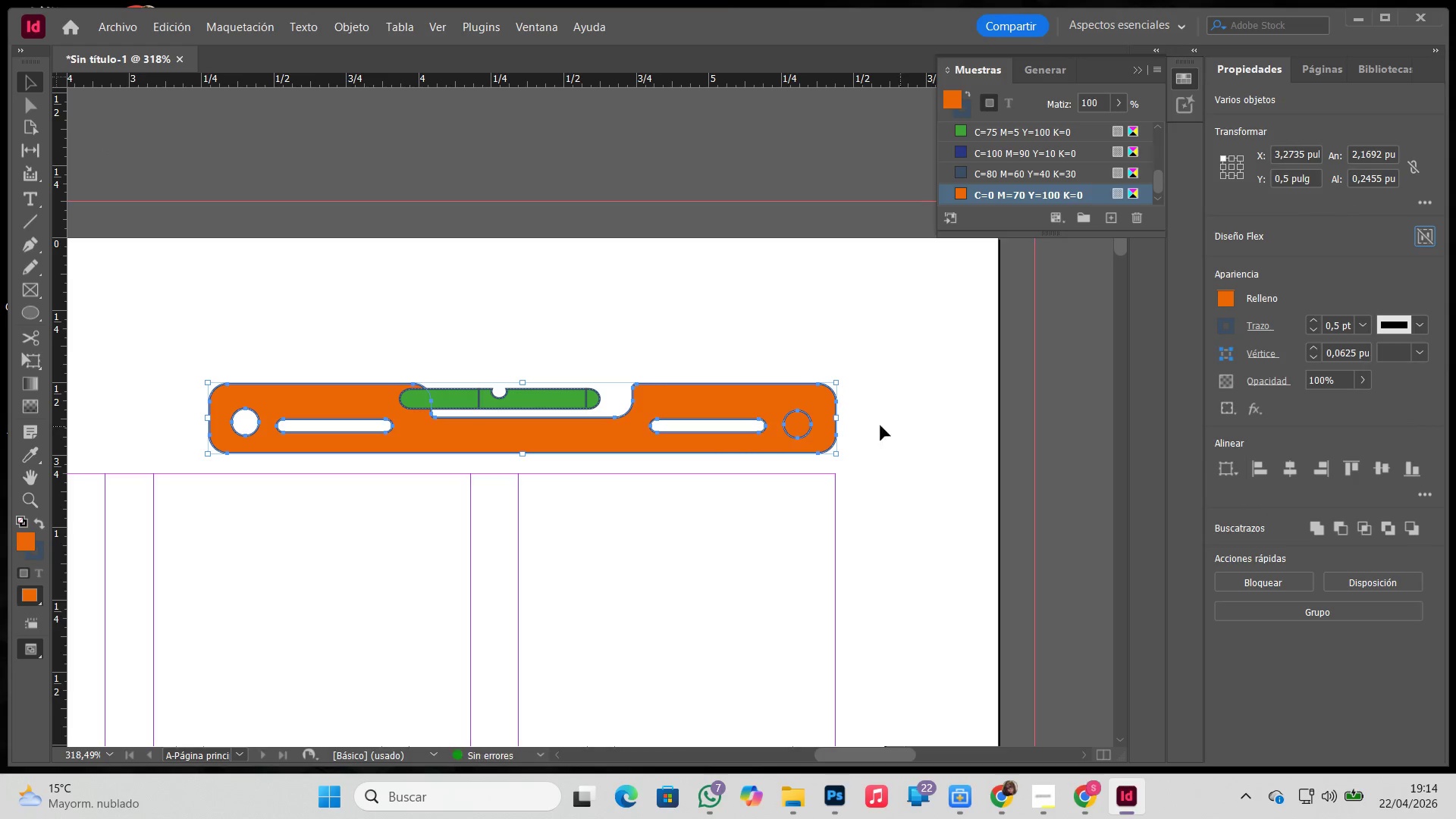 
key(V)
 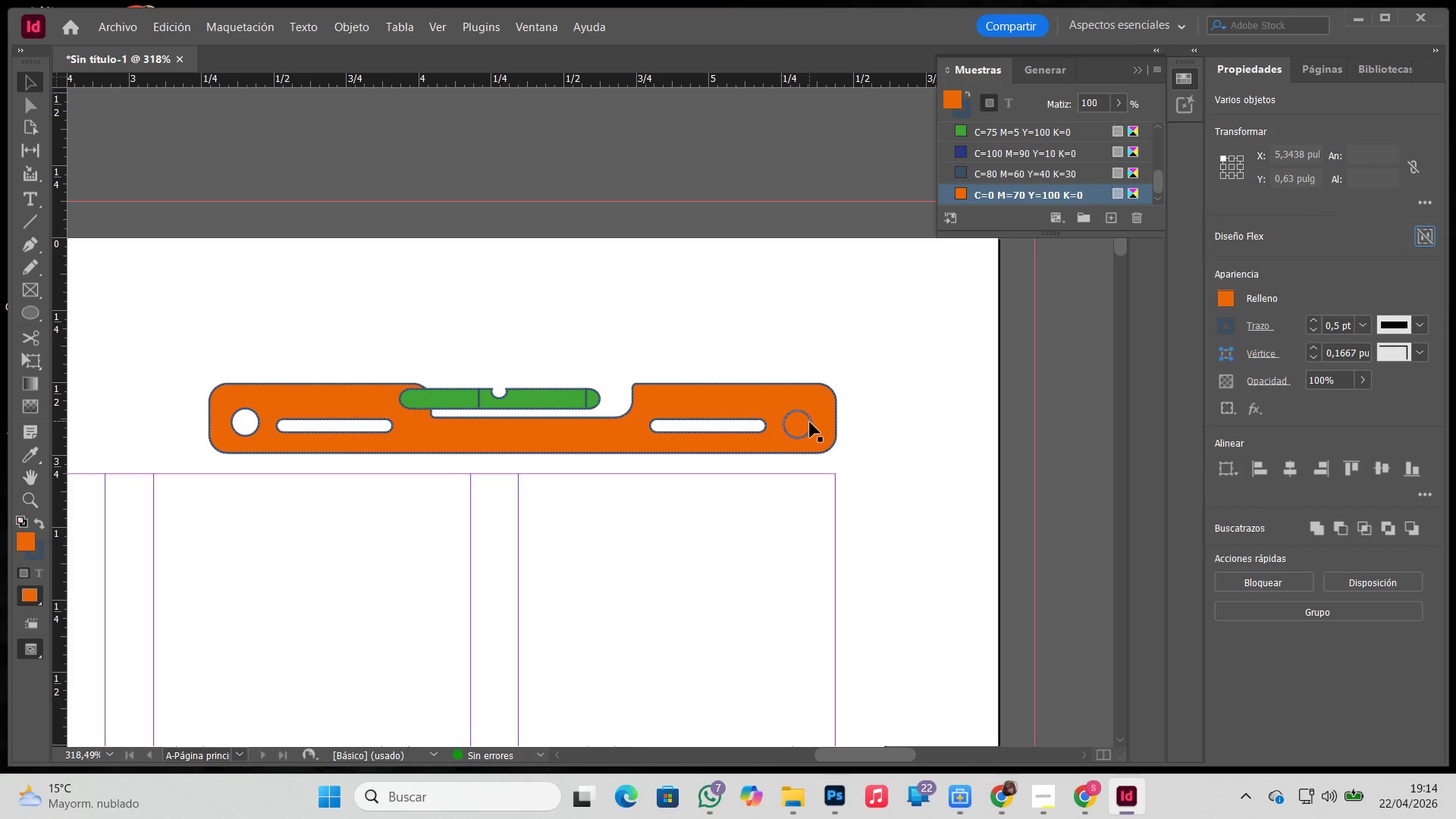 
left_click_drag(start_coordinate=[804, 424], to_coordinate=[803, 417])
 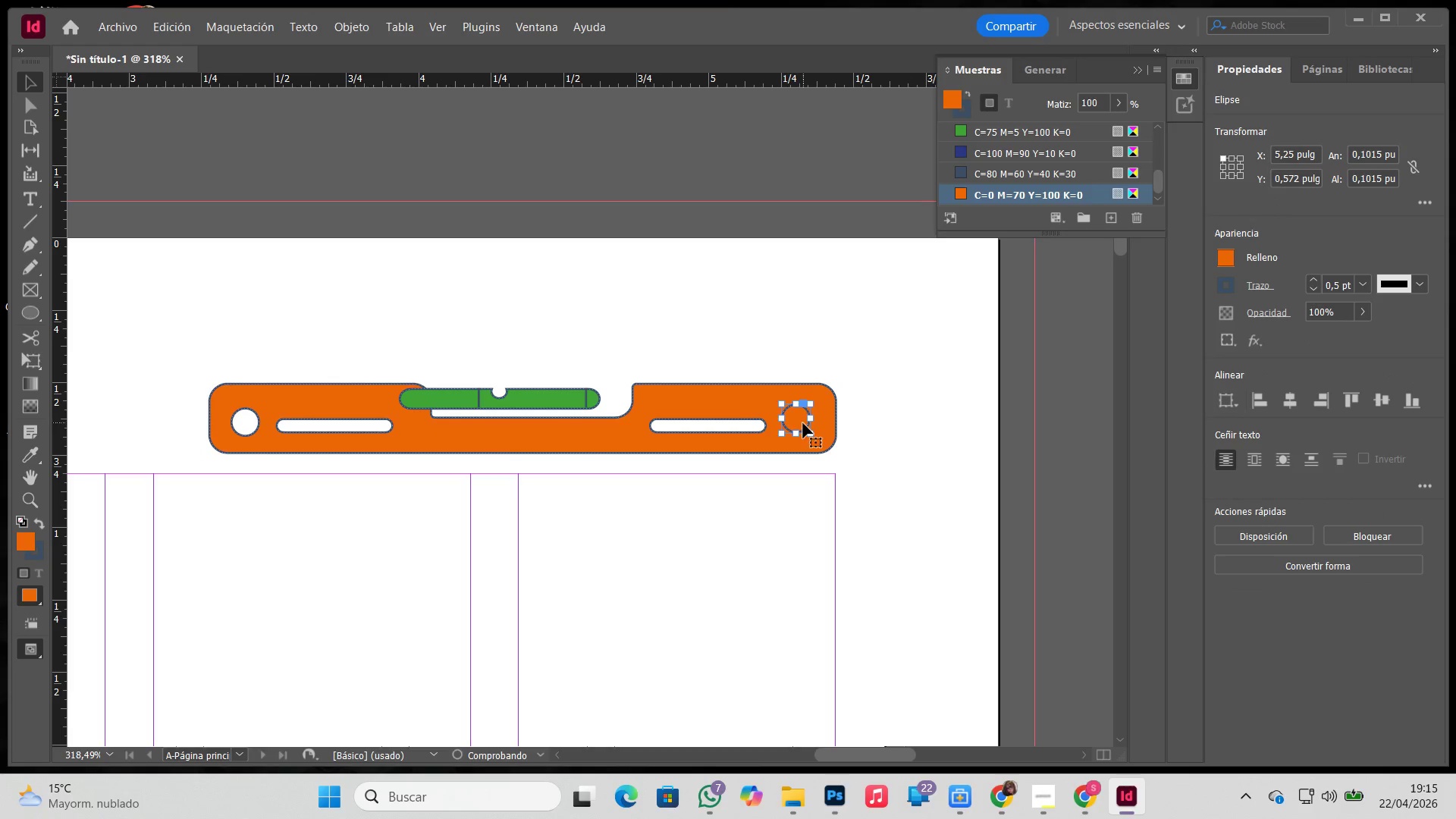 
left_click_drag(start_coordinate=[802, 420], to_coordinate=[252, 425])
 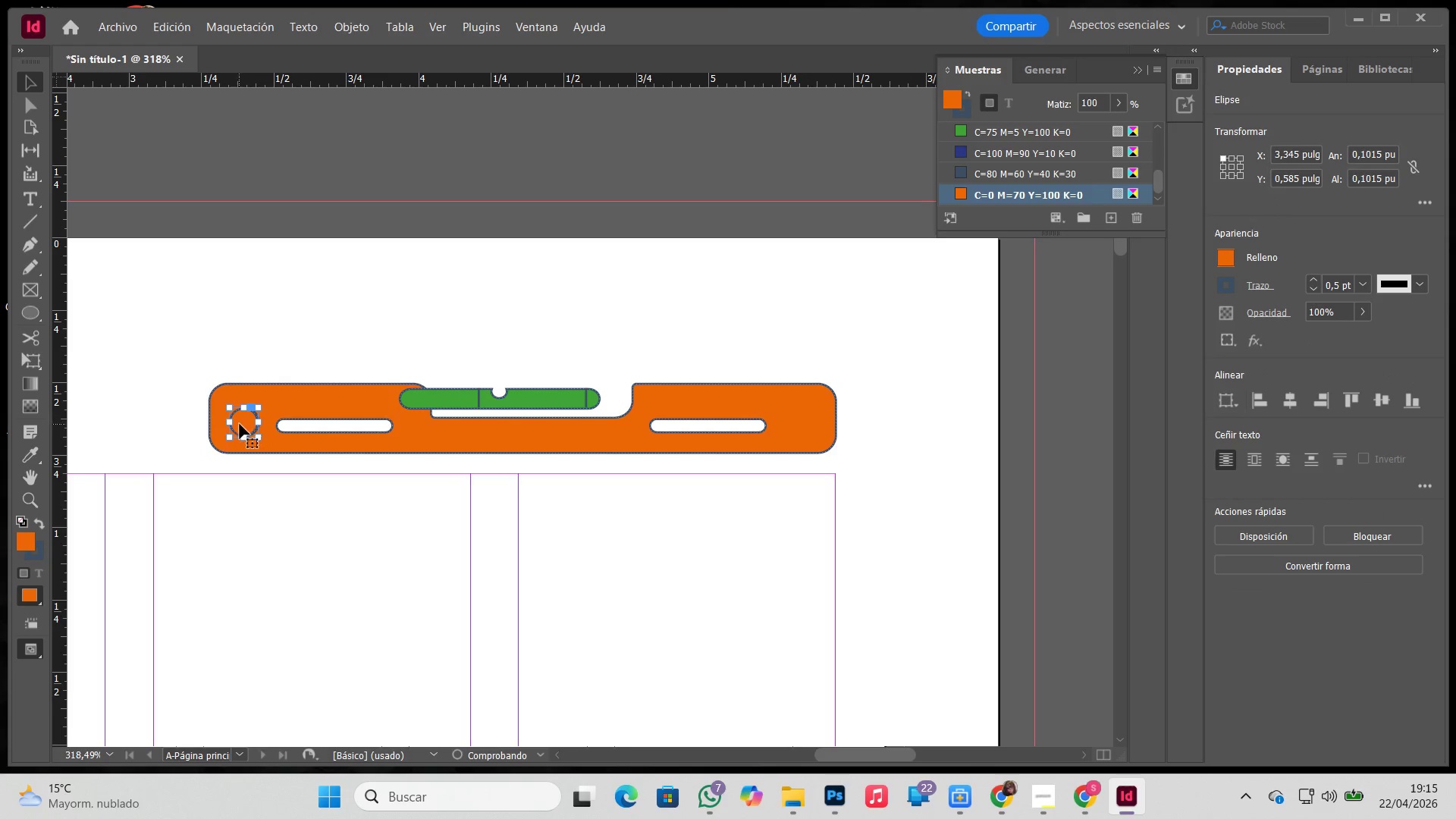 
left_click_drag(start_coordinate=[245, 422], to_coordinate=[795, 413])
 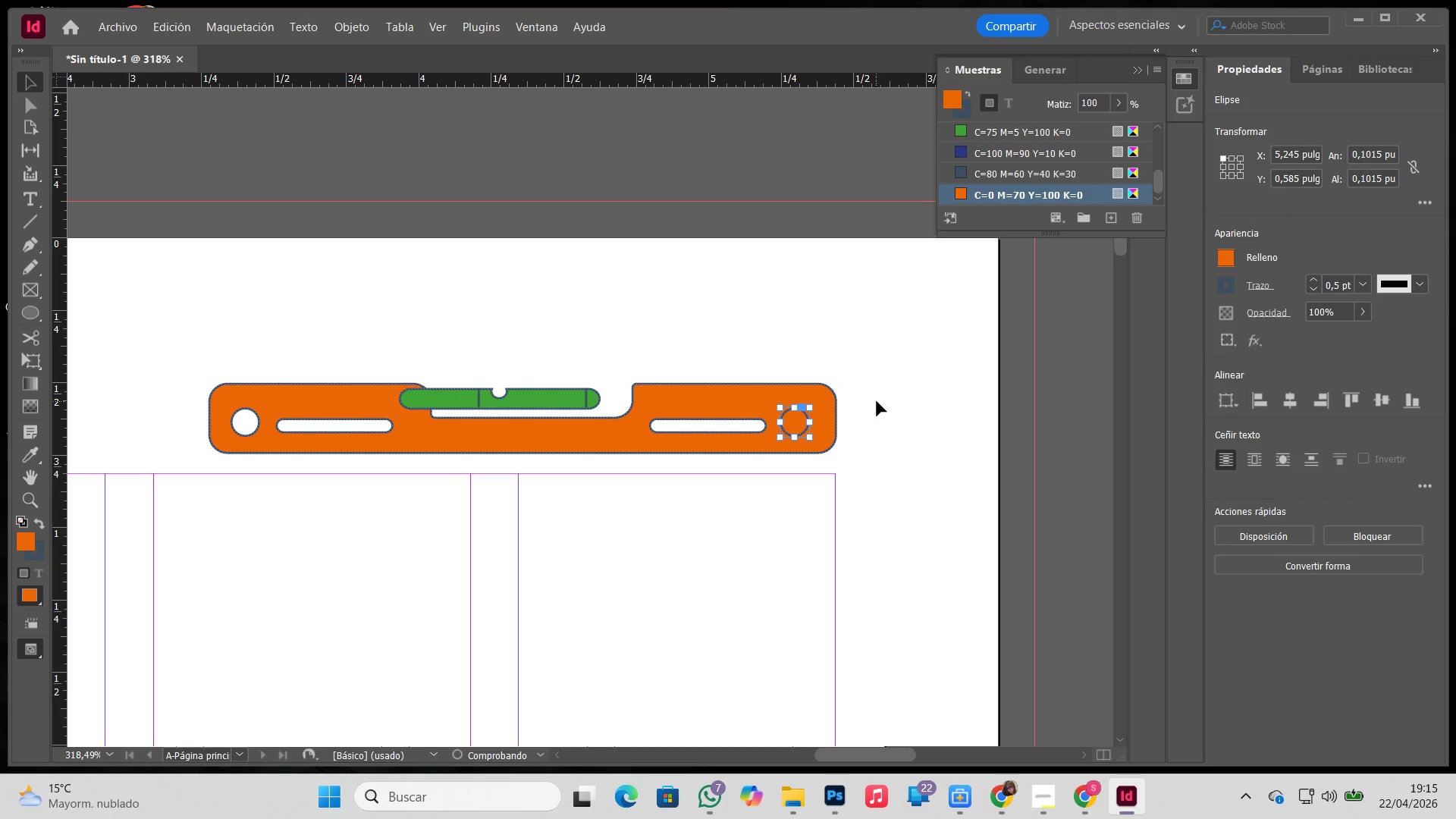 
hold_key(key=ShiftLeft, duration=2.02)
 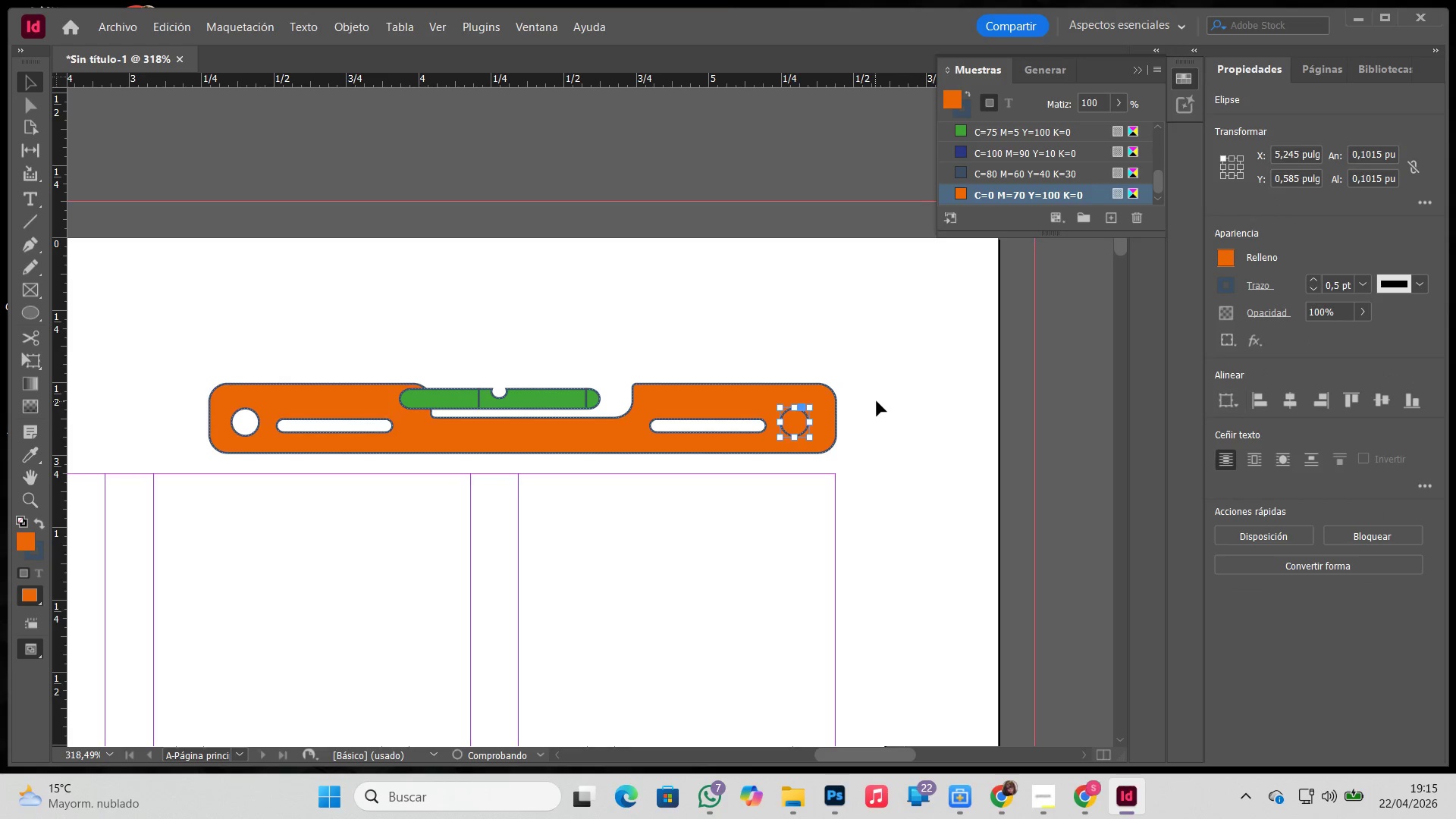 
left_click([877, 401])
 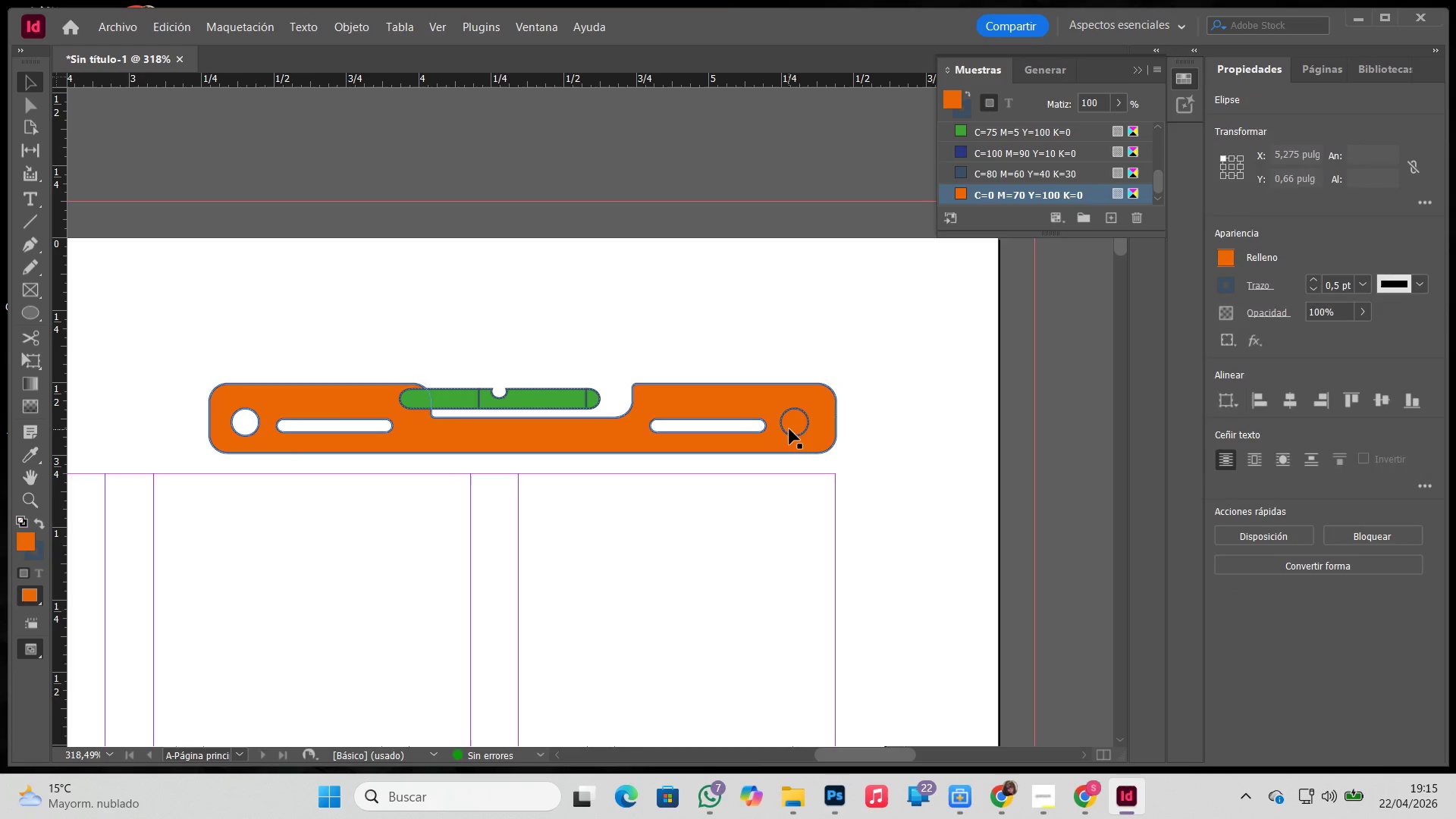 
left_click([792, 428])
 